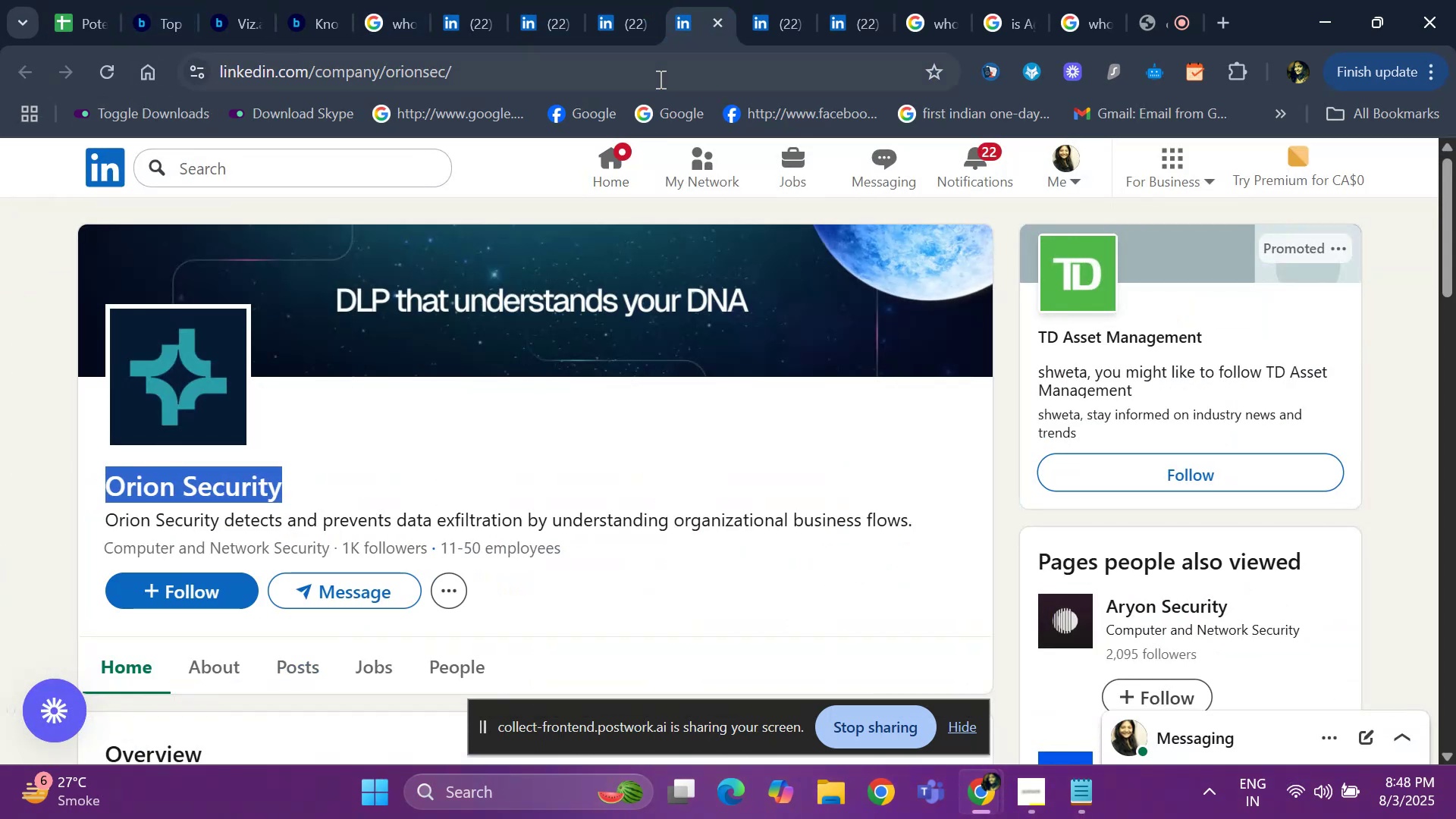 
left_click([659, 79])
 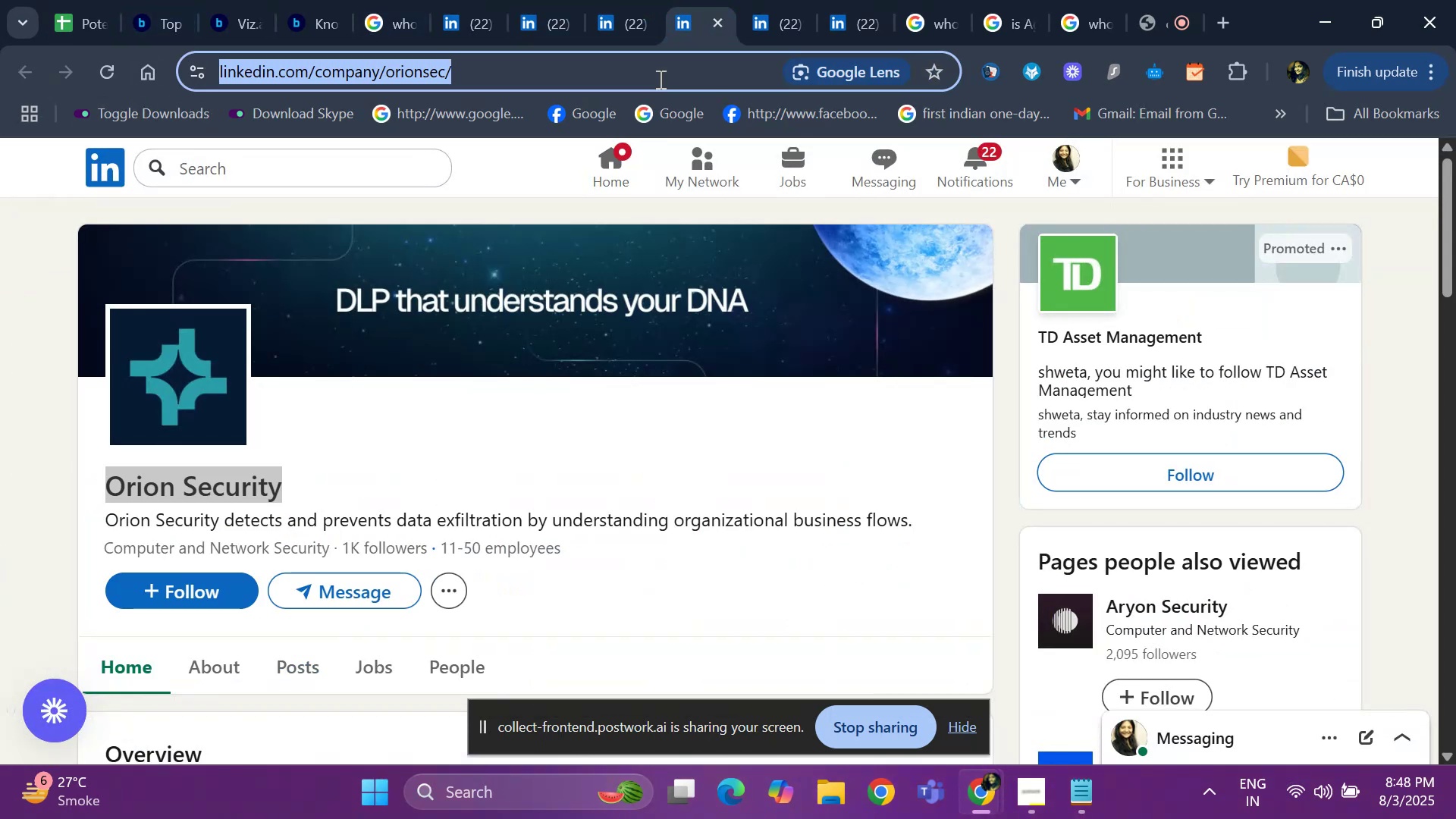 
key(Control+C)
 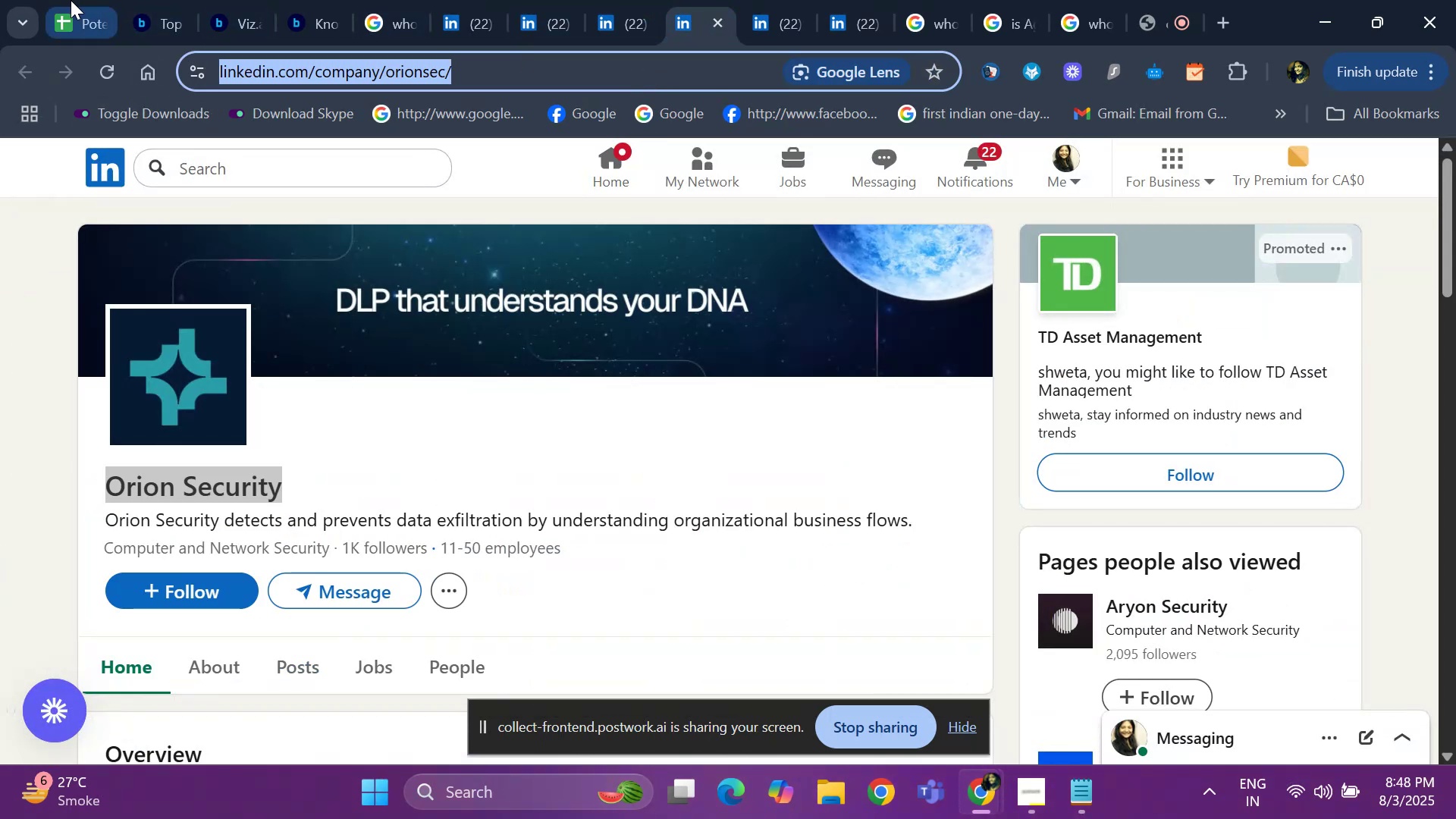 
left_click([71, 0])
 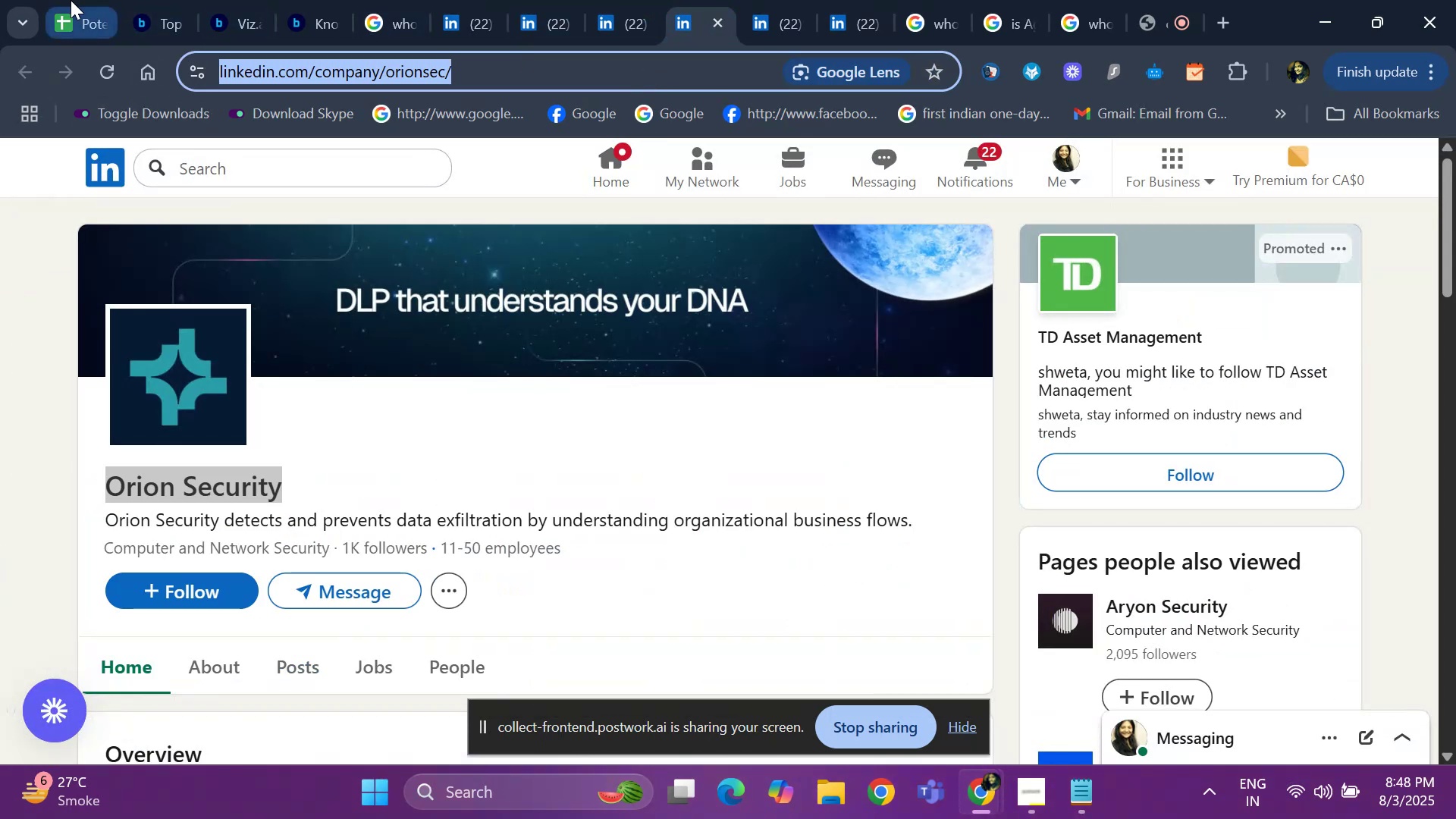 
key(Control+ControlLeft)
 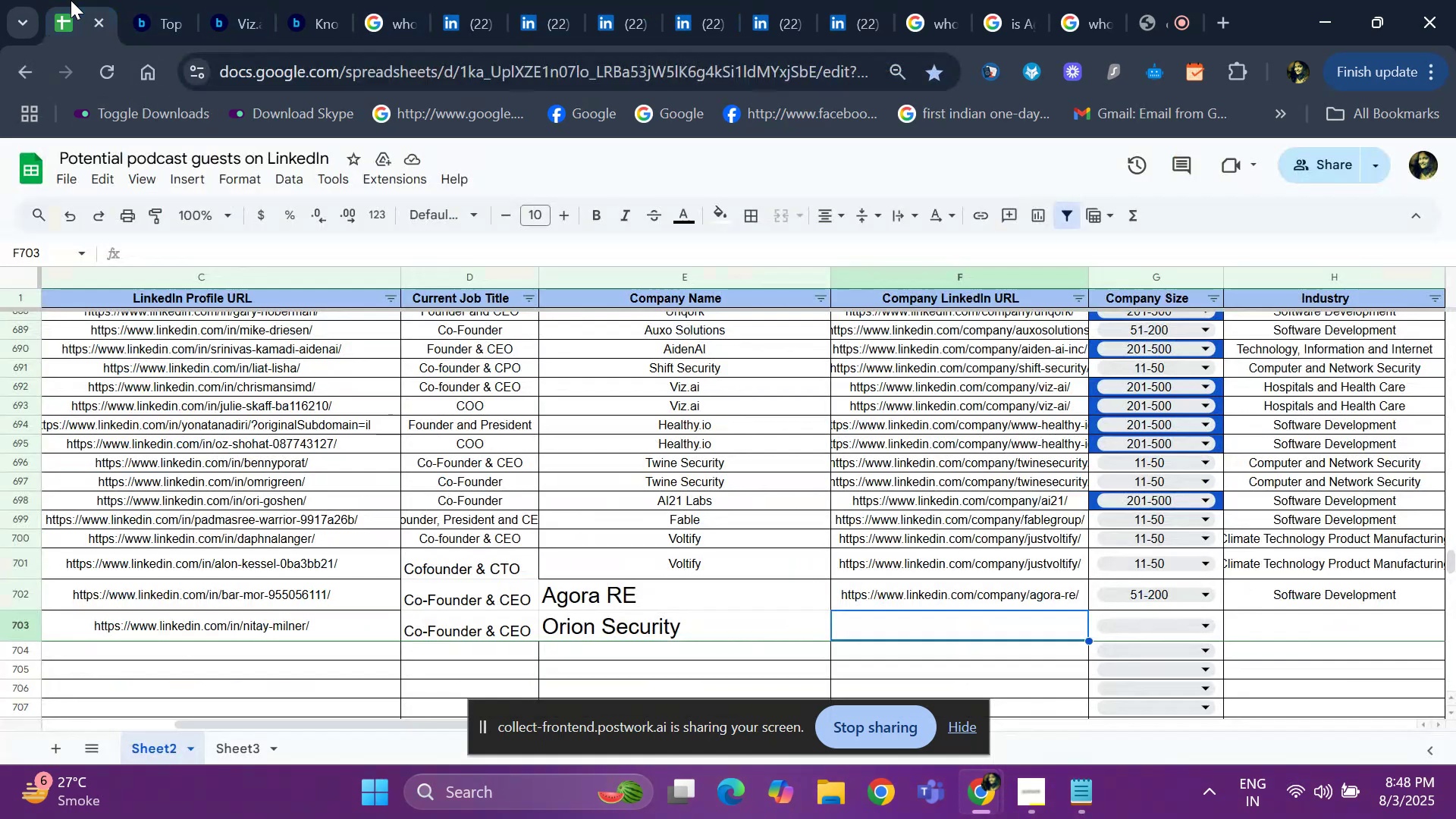 
key(Control+V)
 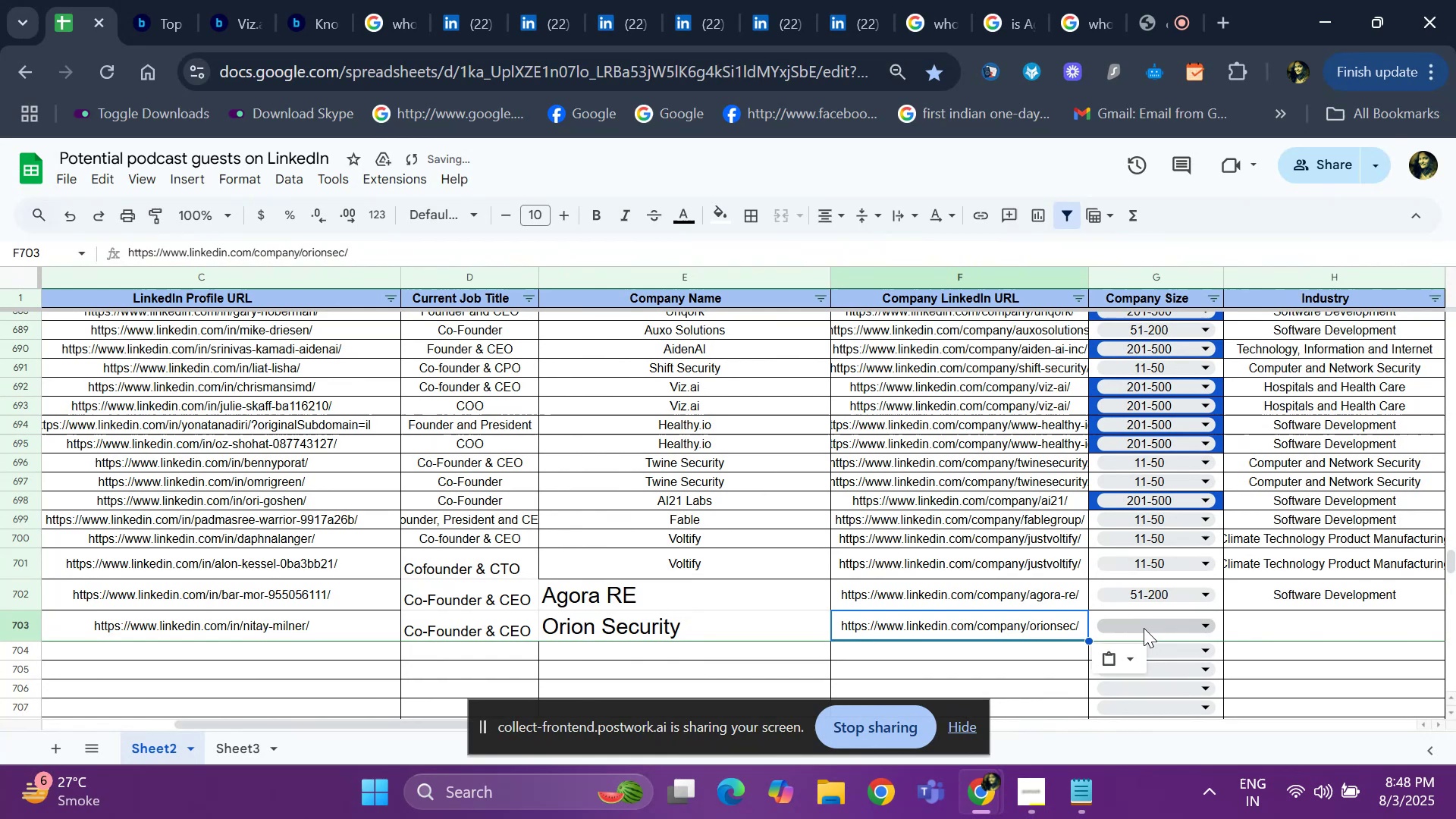 
left_click([1146, 625])
 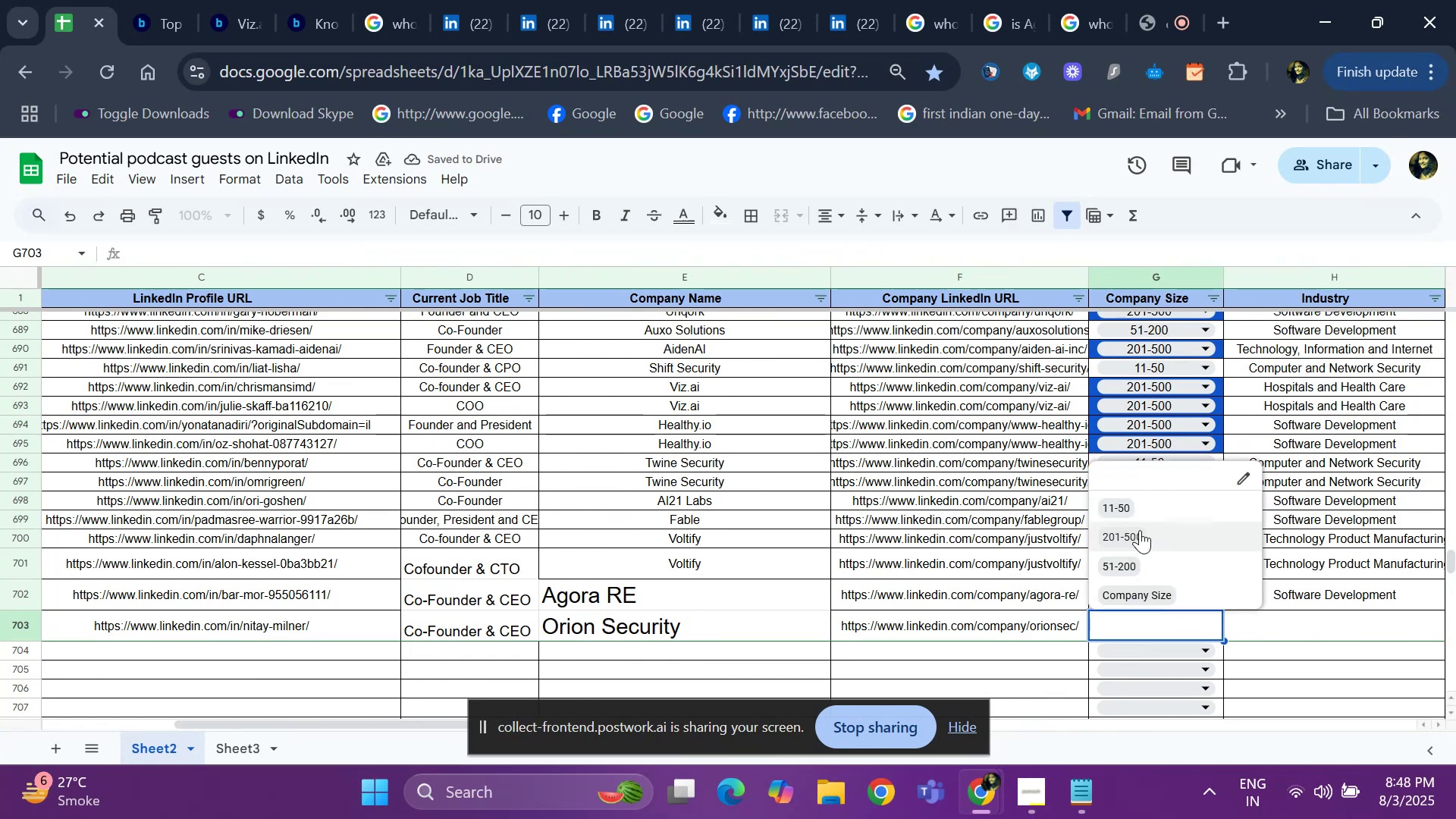 
left_click([1128, 509])
 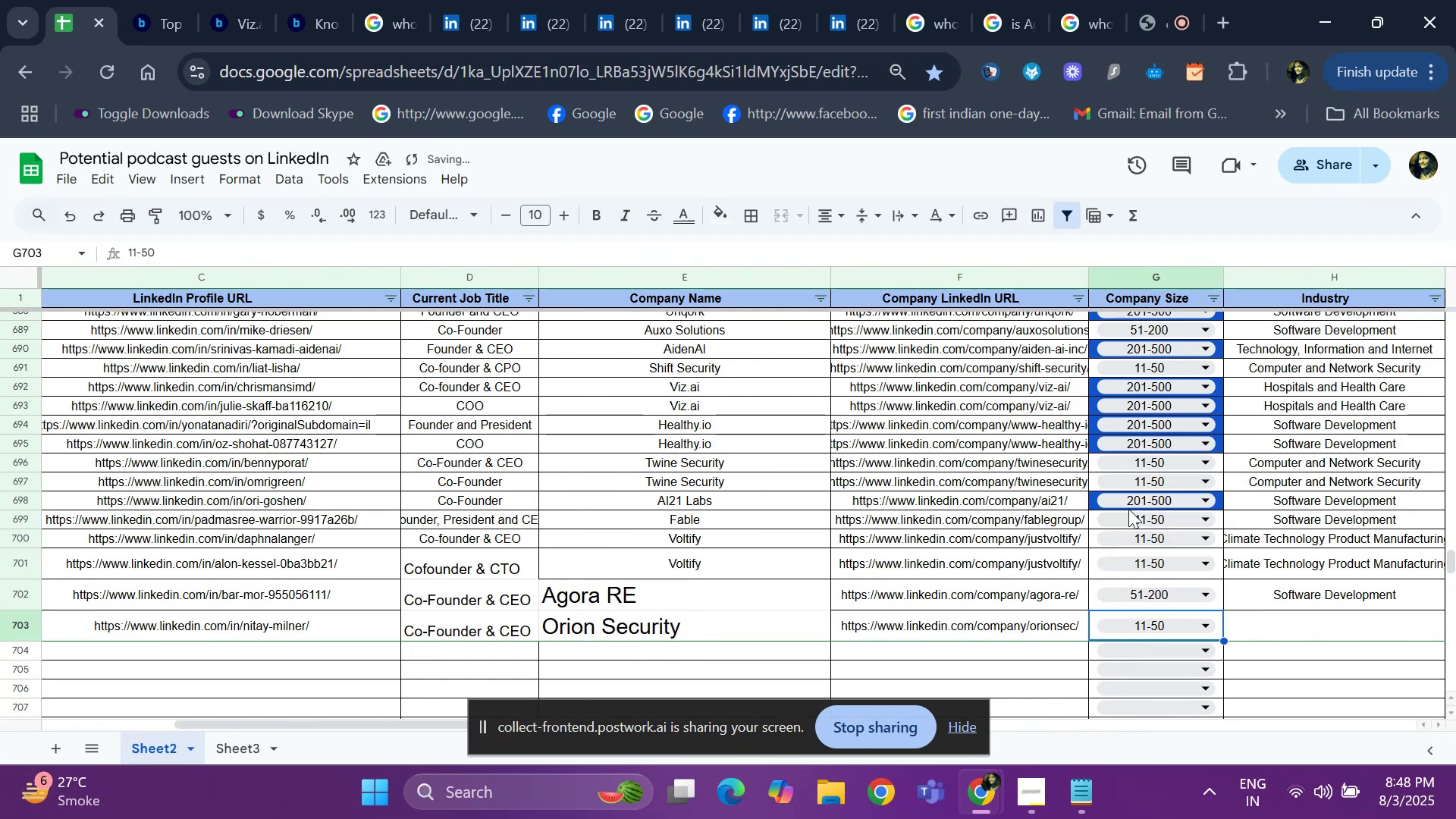 
key(ArrowRight)
 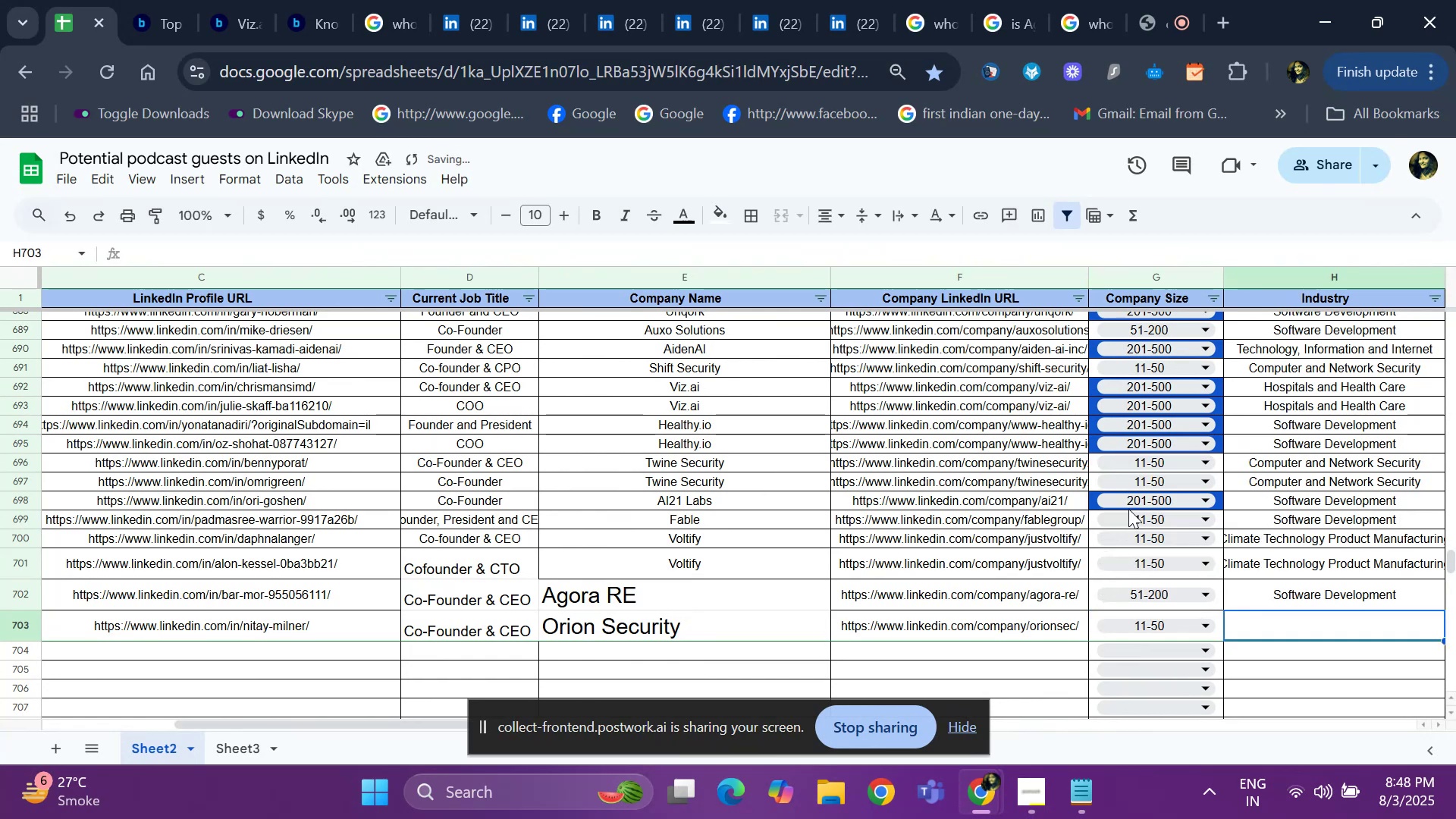 
key(ArrowRight)
 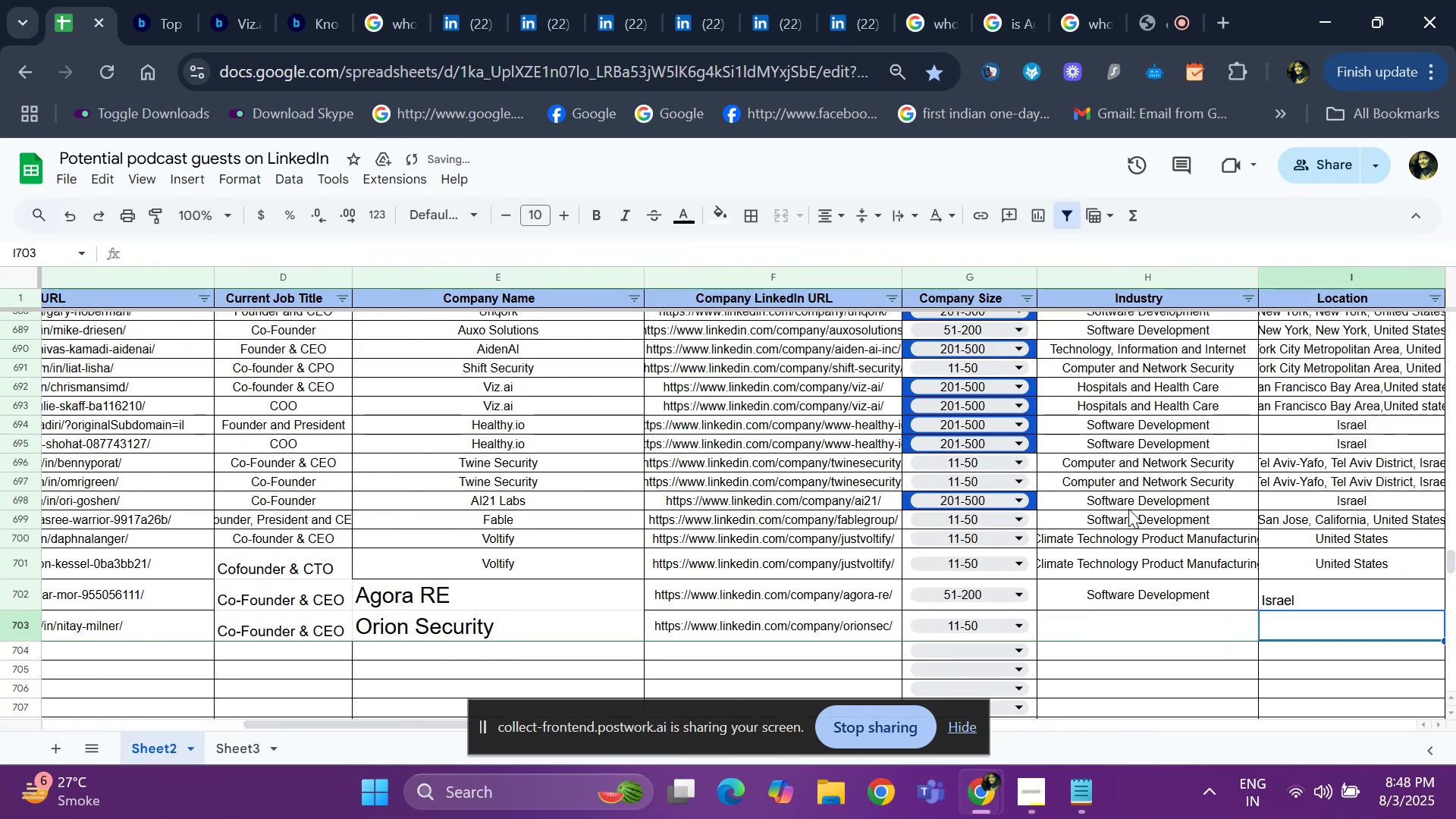 
key(ArrowRight)
 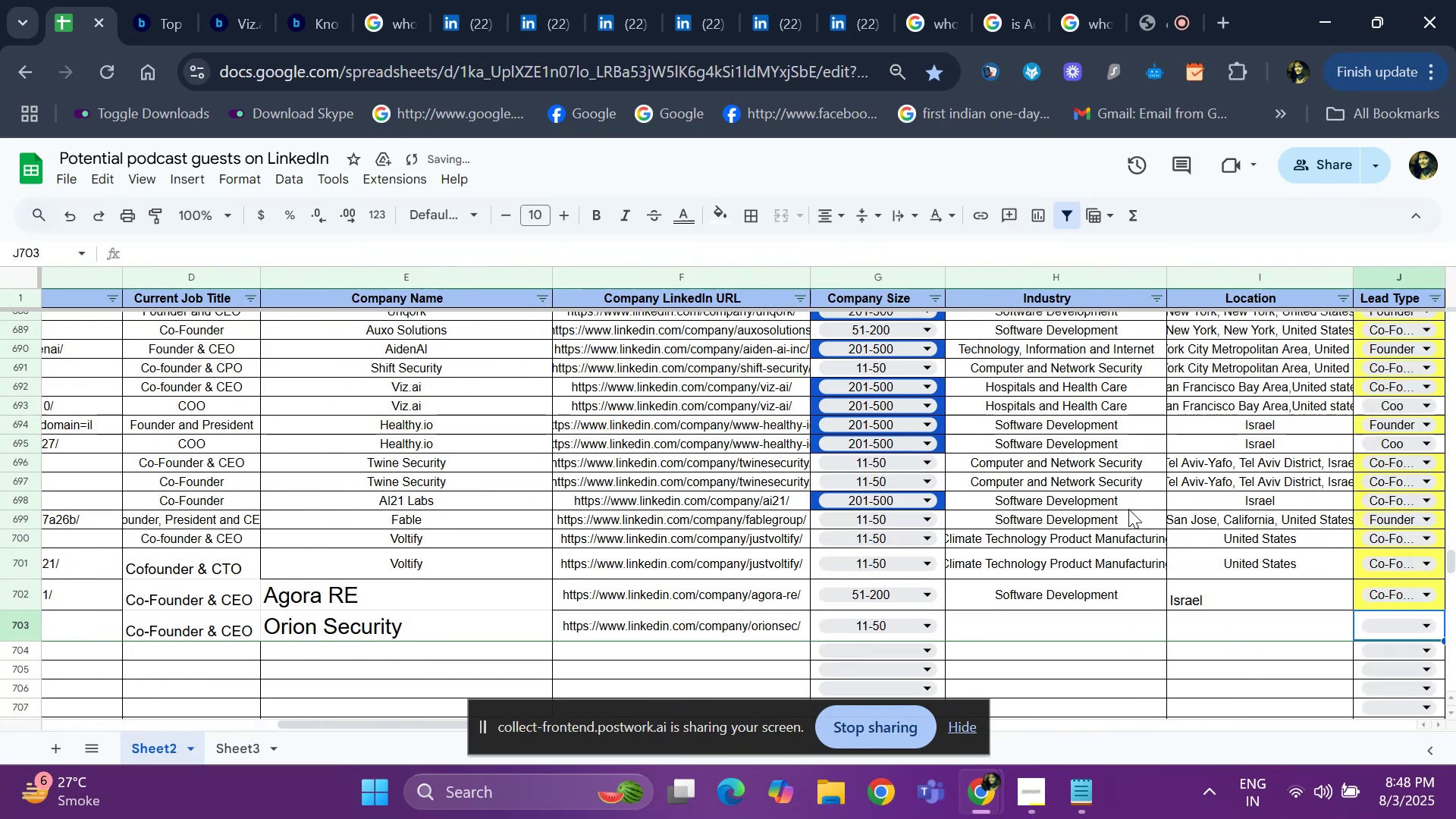 
key(ArrowLeft)
 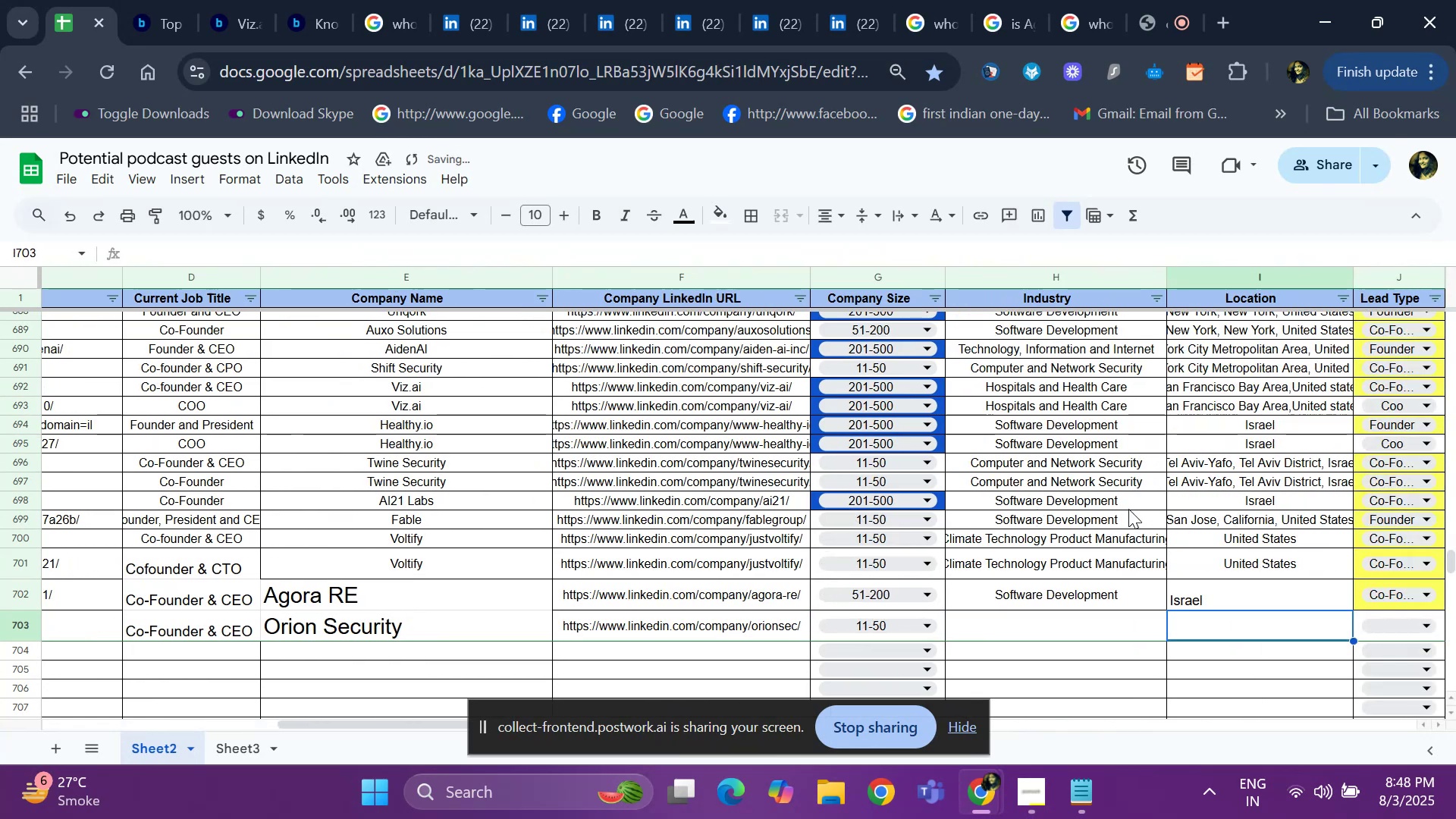 
key(ArrowLeft)
 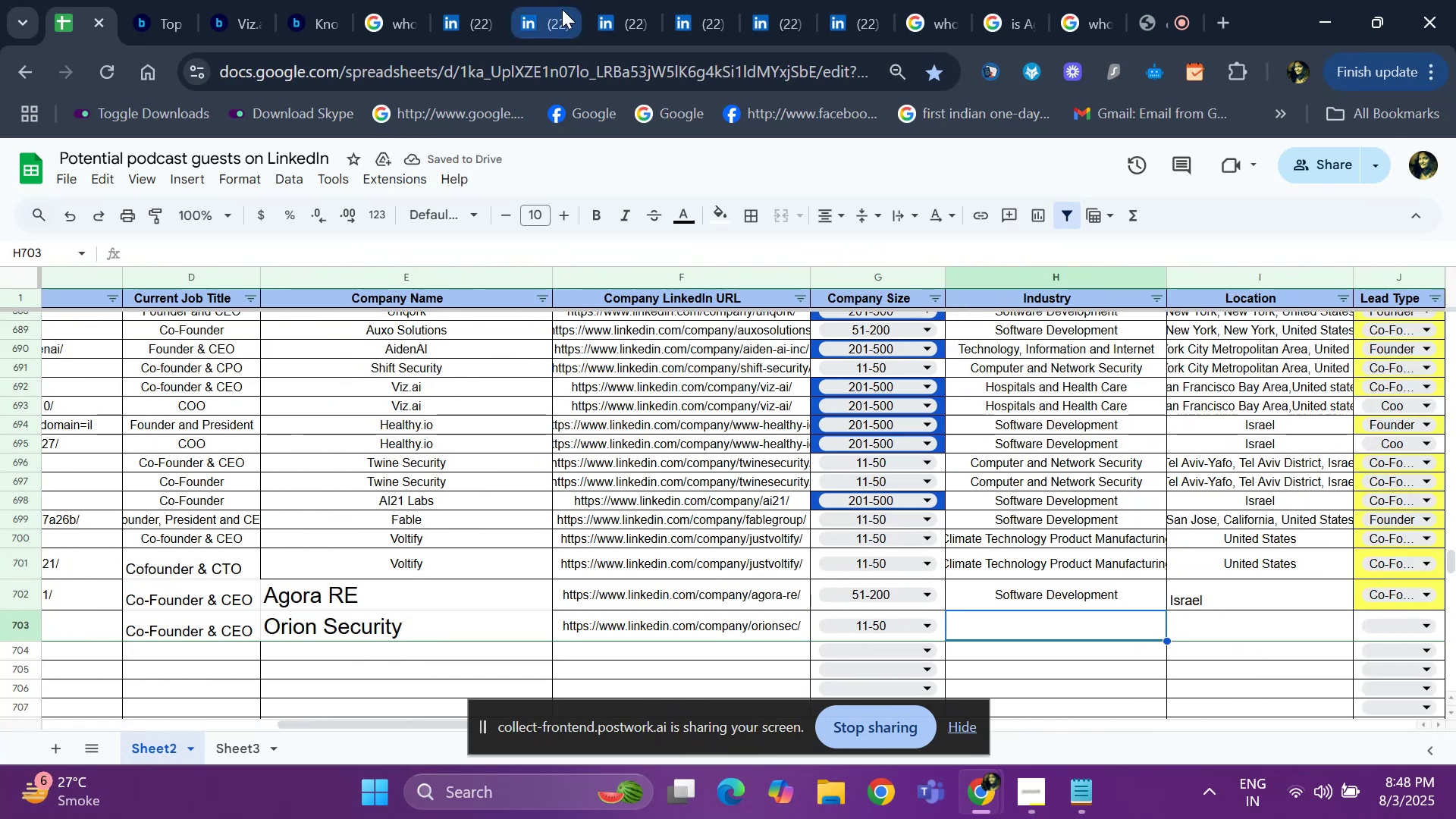 
left_click([617, 9])
 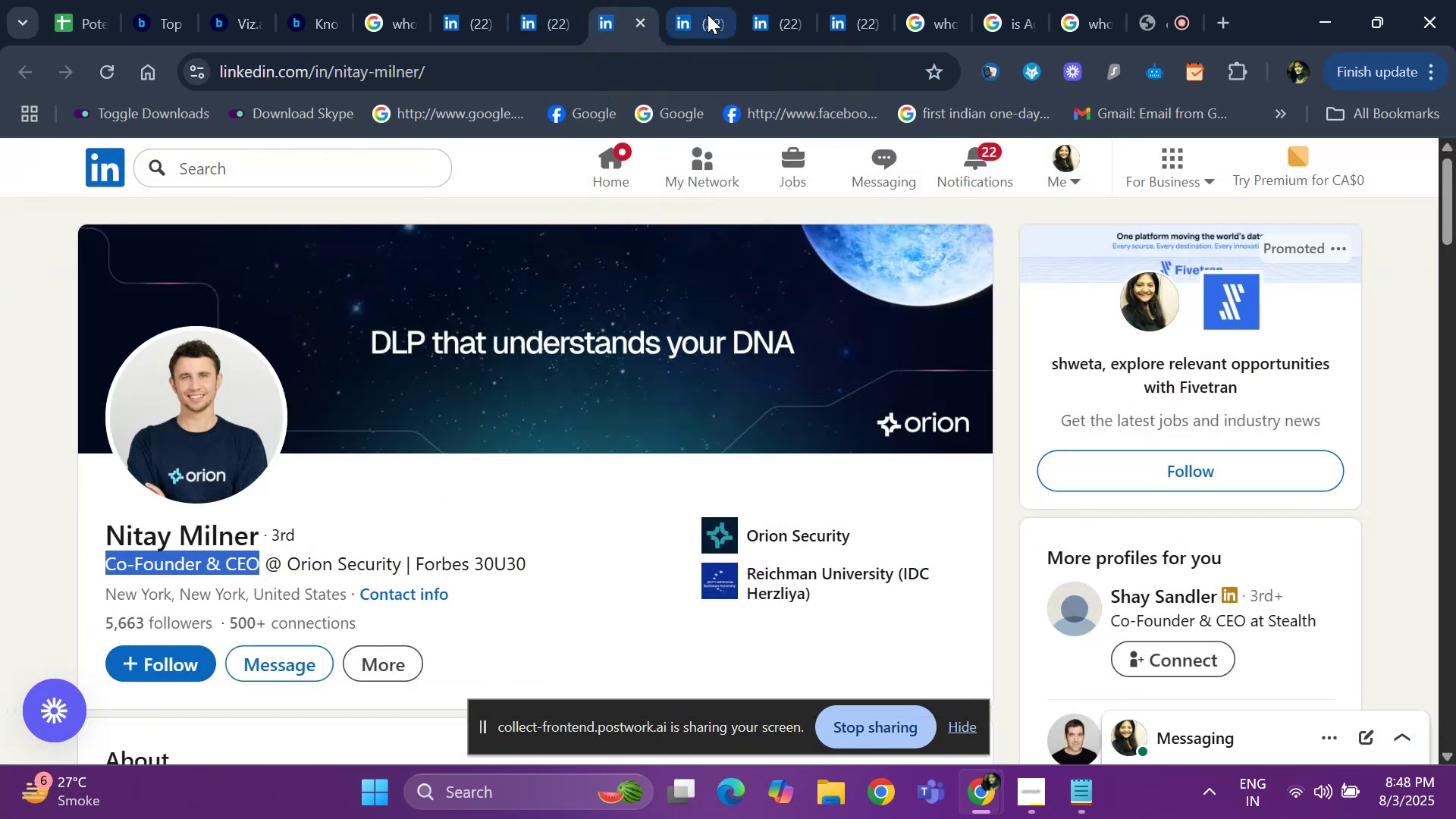 
left_click([708, 14])
 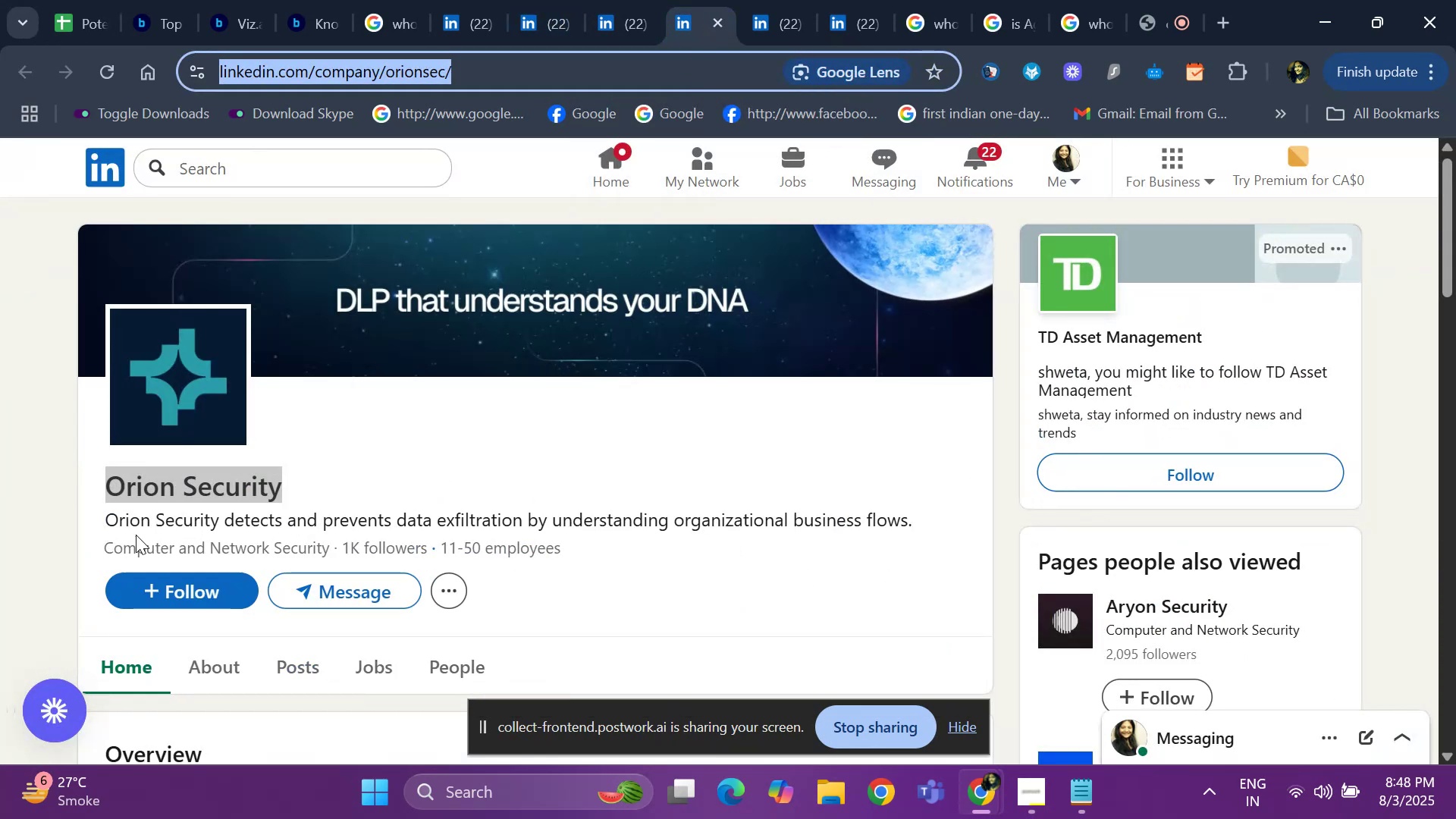 
left_click_drag(start_coordinate=[102, 541], to_coordinate=[328, 550])
 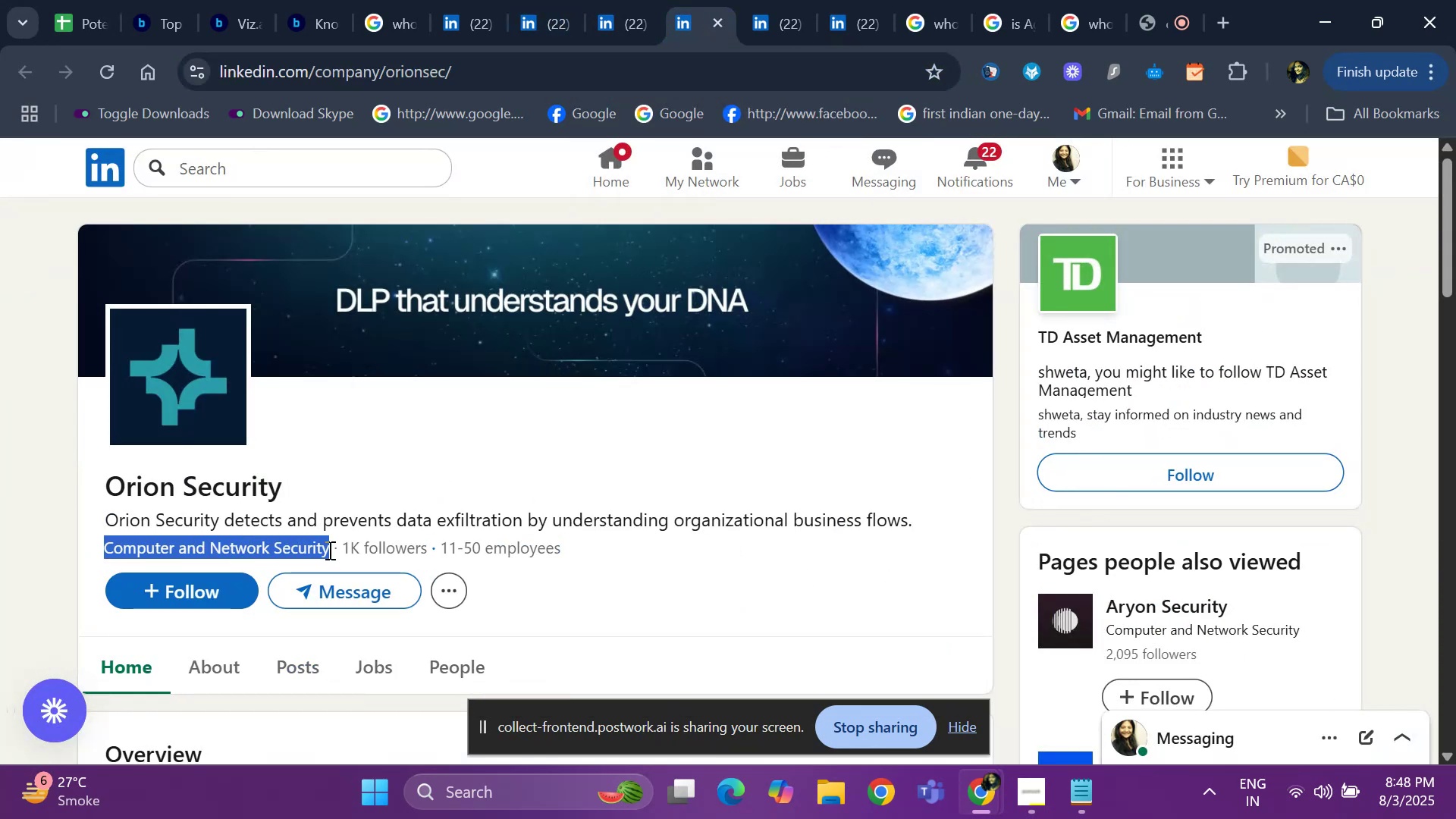 
key(Control+C)
 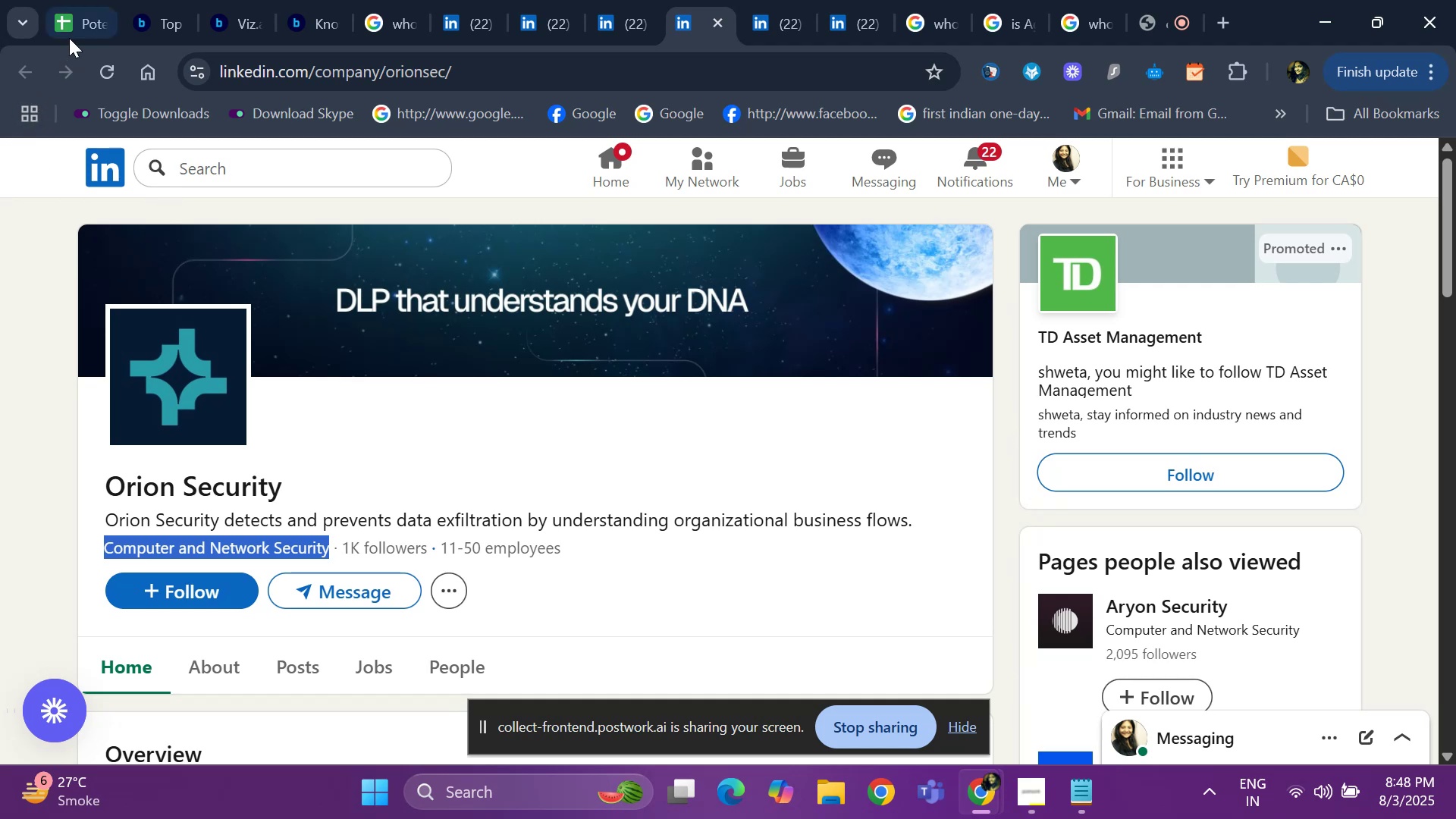 
key(Control+ControlLeft)
 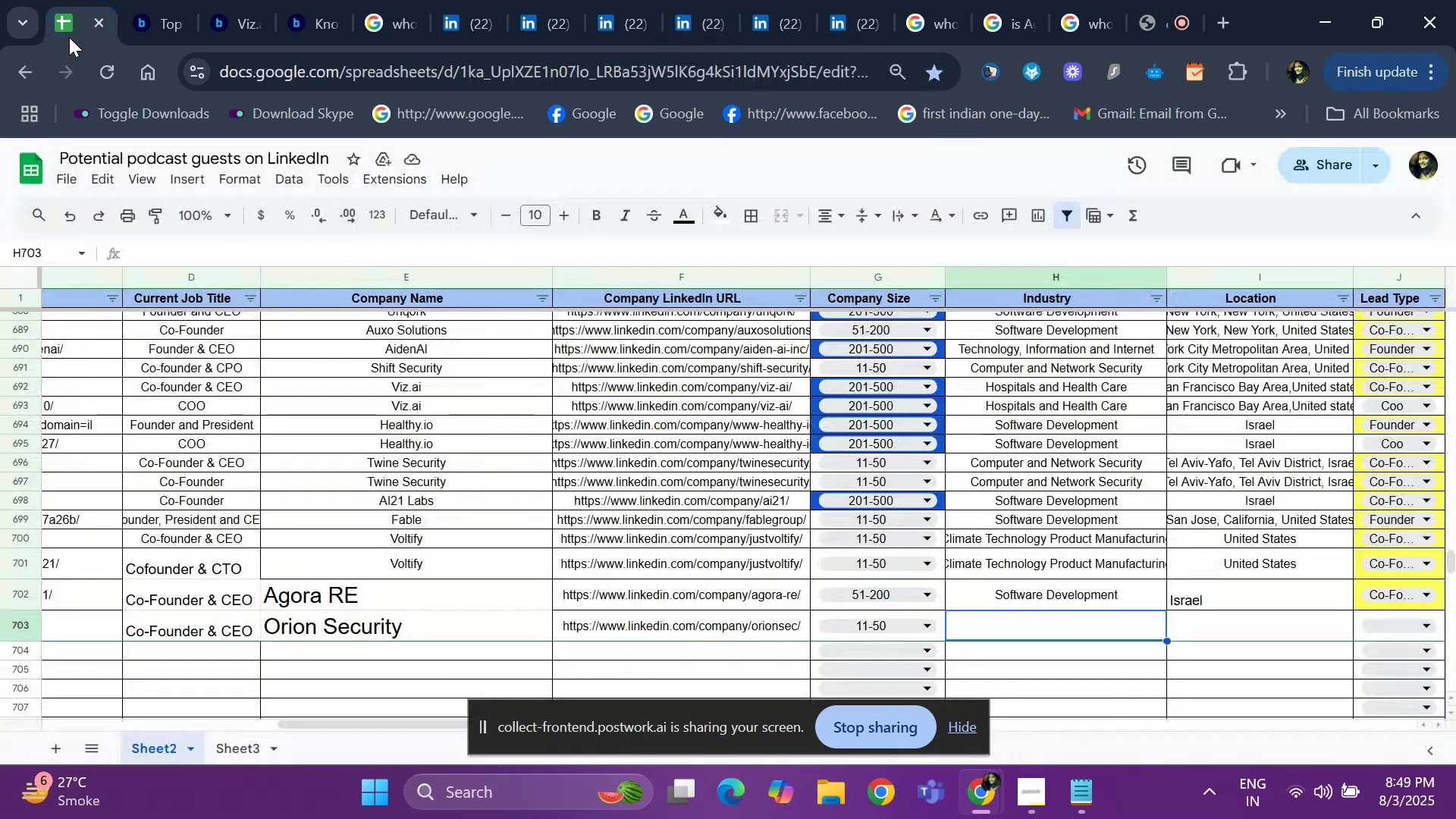 
key(Control+V)
 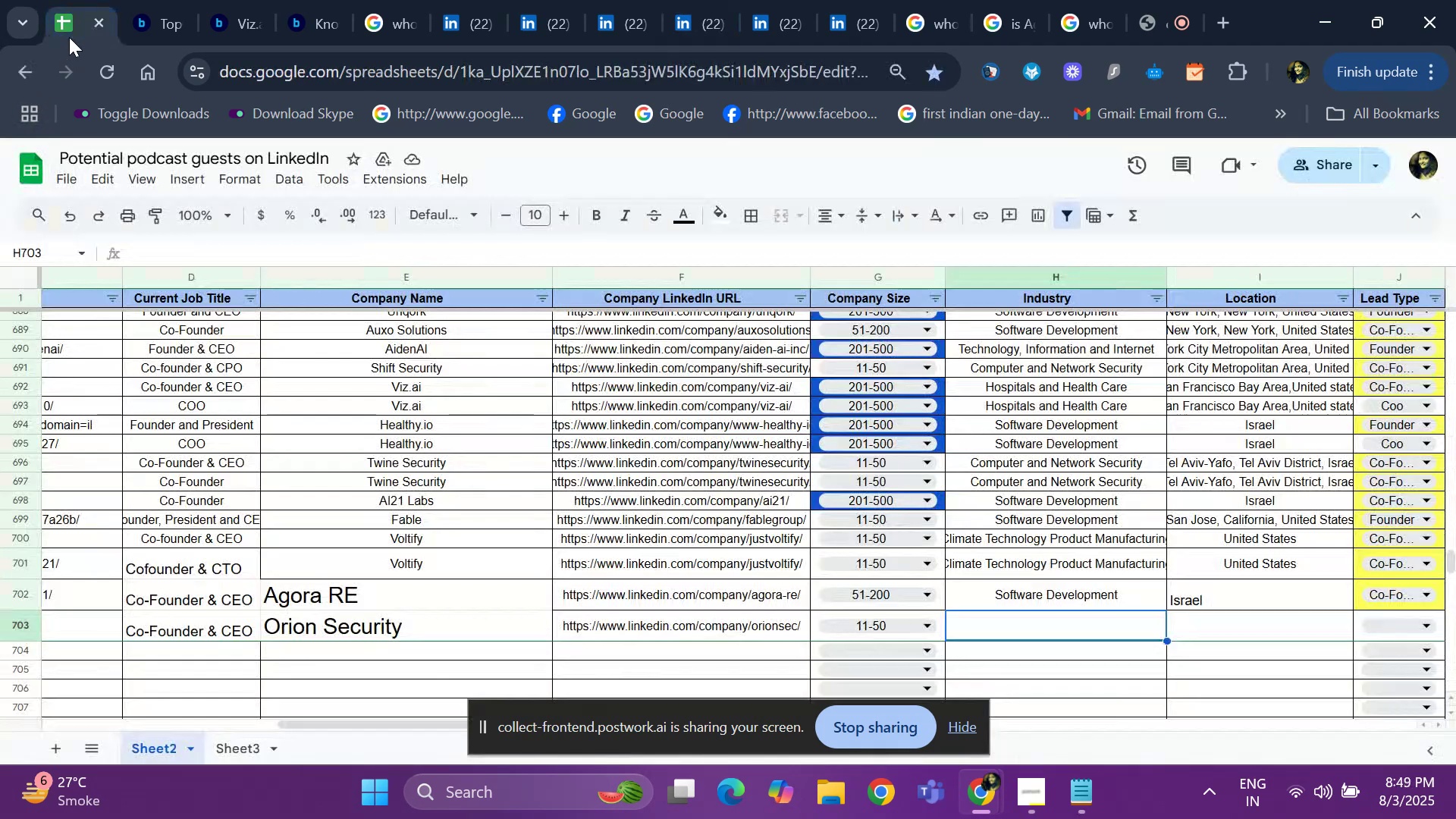 
key(ArrowRight)
 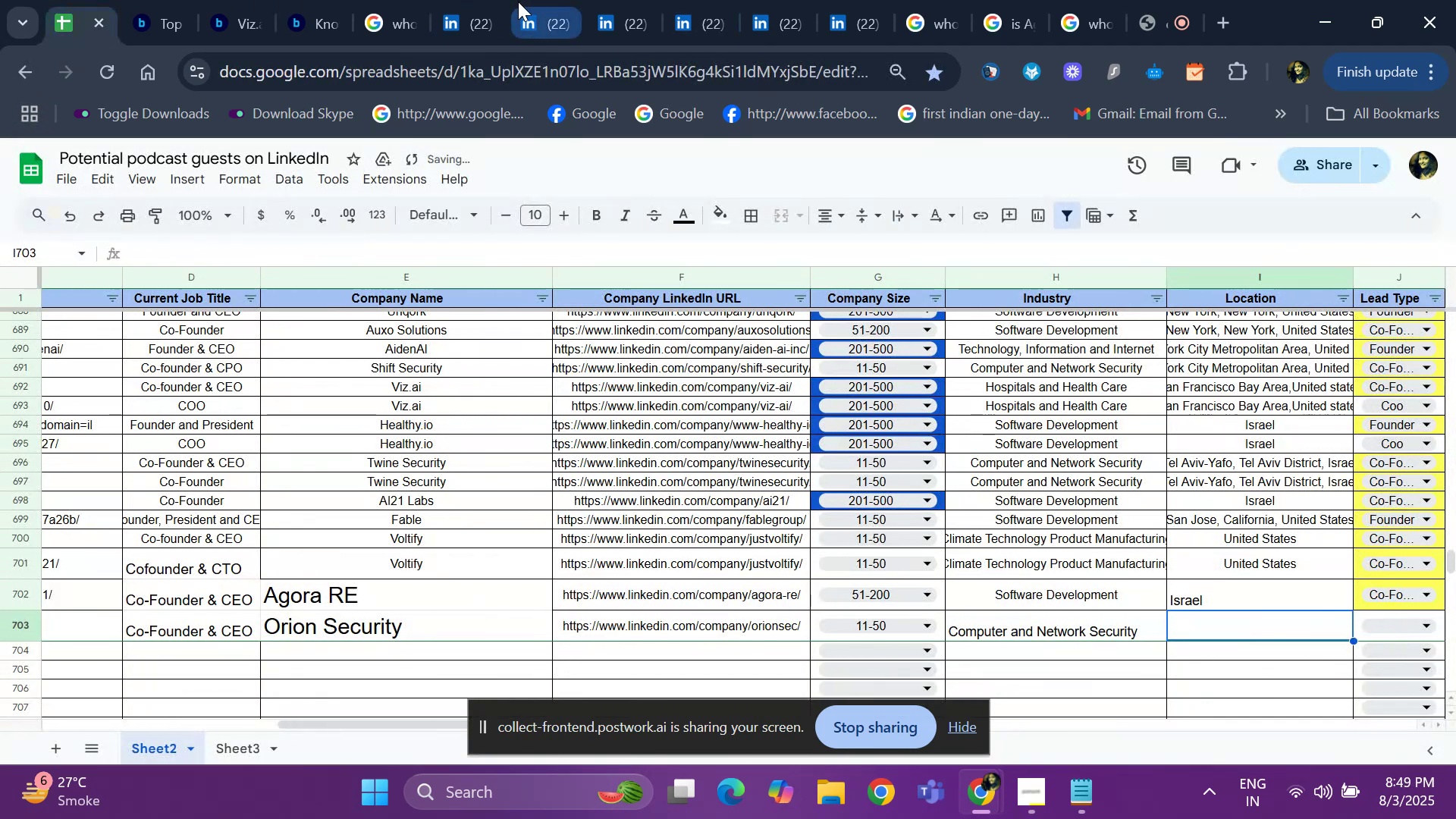 
left_click([536, 5])
 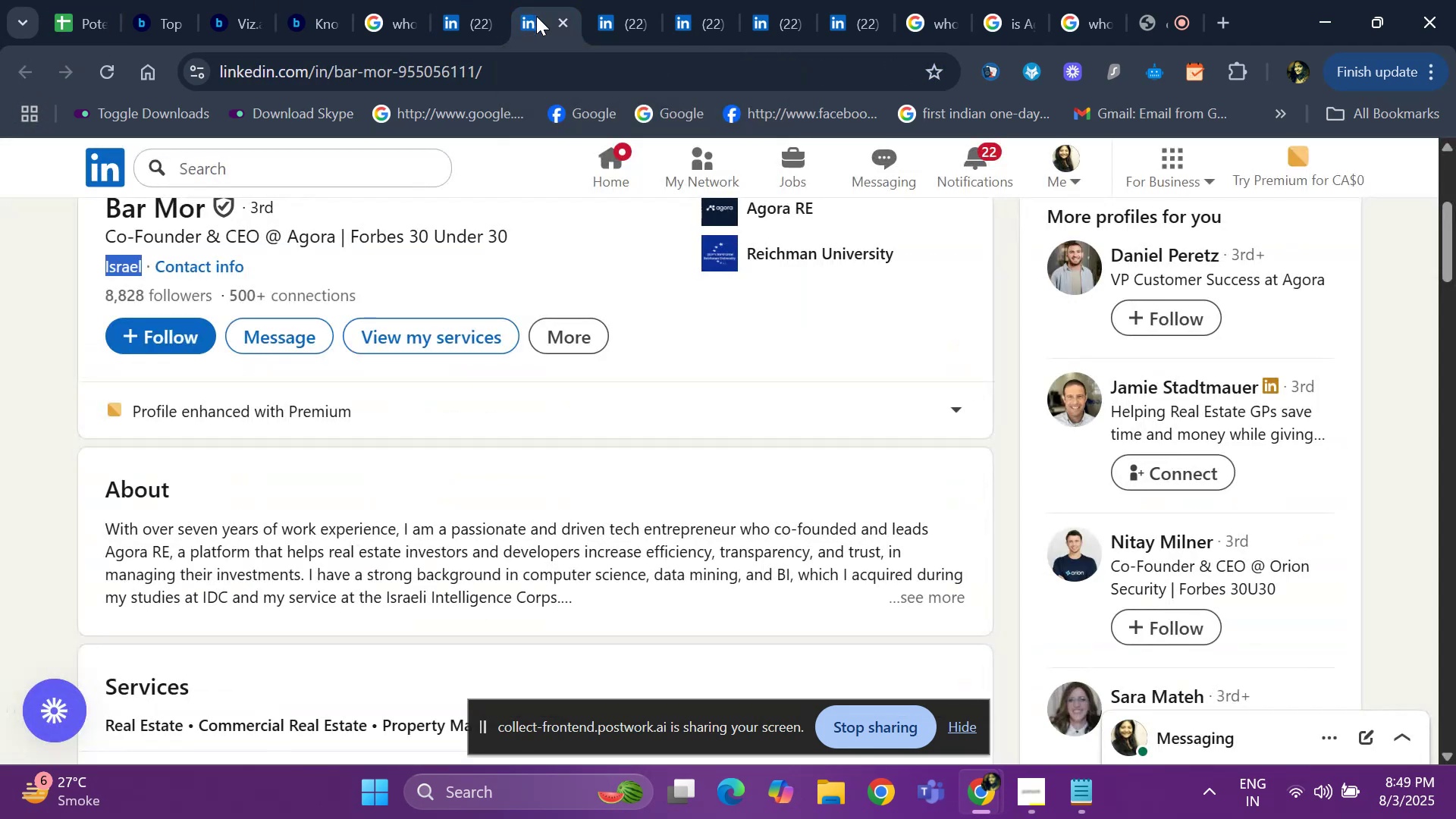 
scroll: coordinate [467, 143], scroll_direction: up, amount: 3.0
 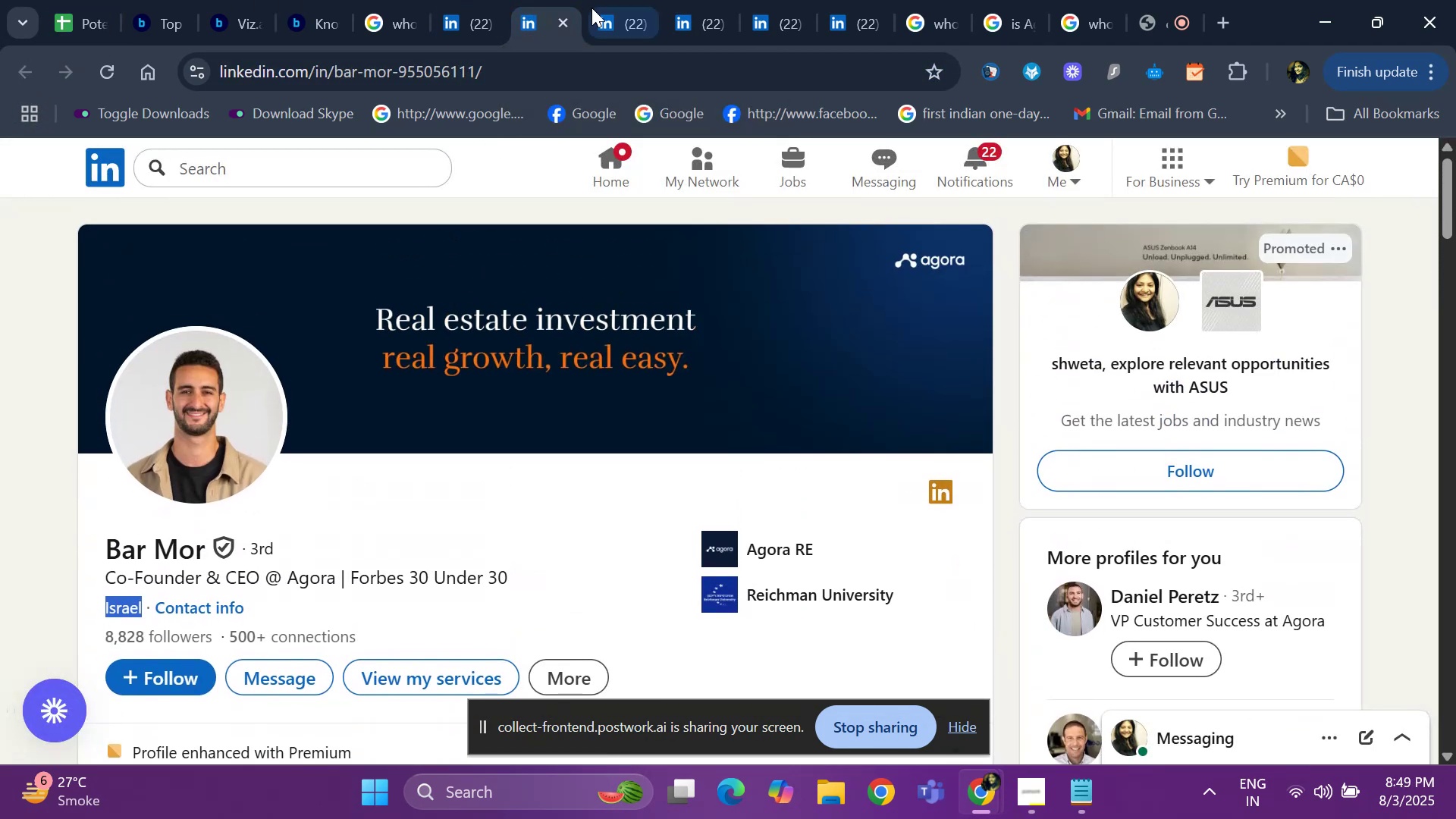 
left_click([601, 11])
 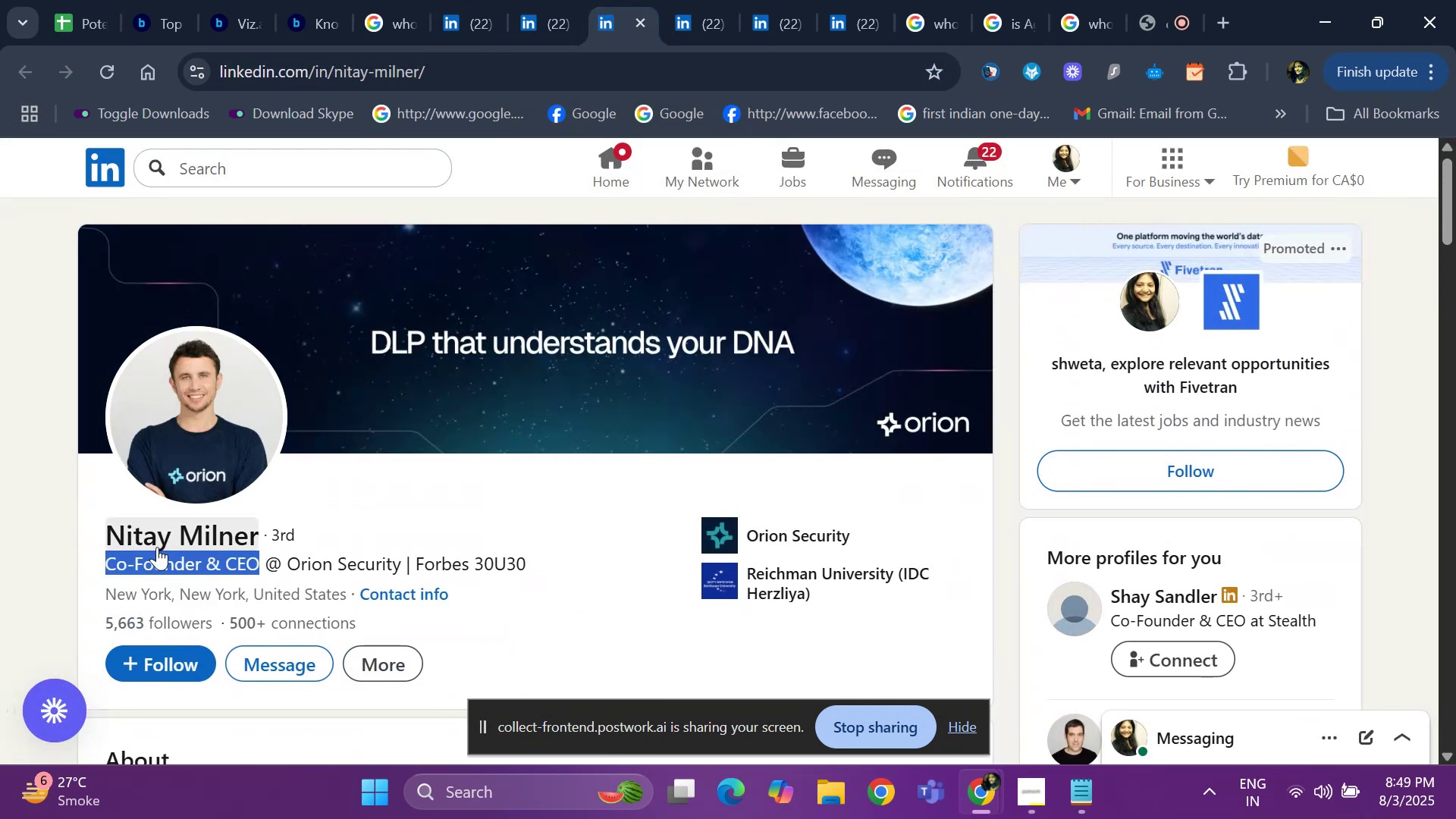 
left_click_drag(start_coordinate=[79, 596], to_coordinate=[345, 592])
 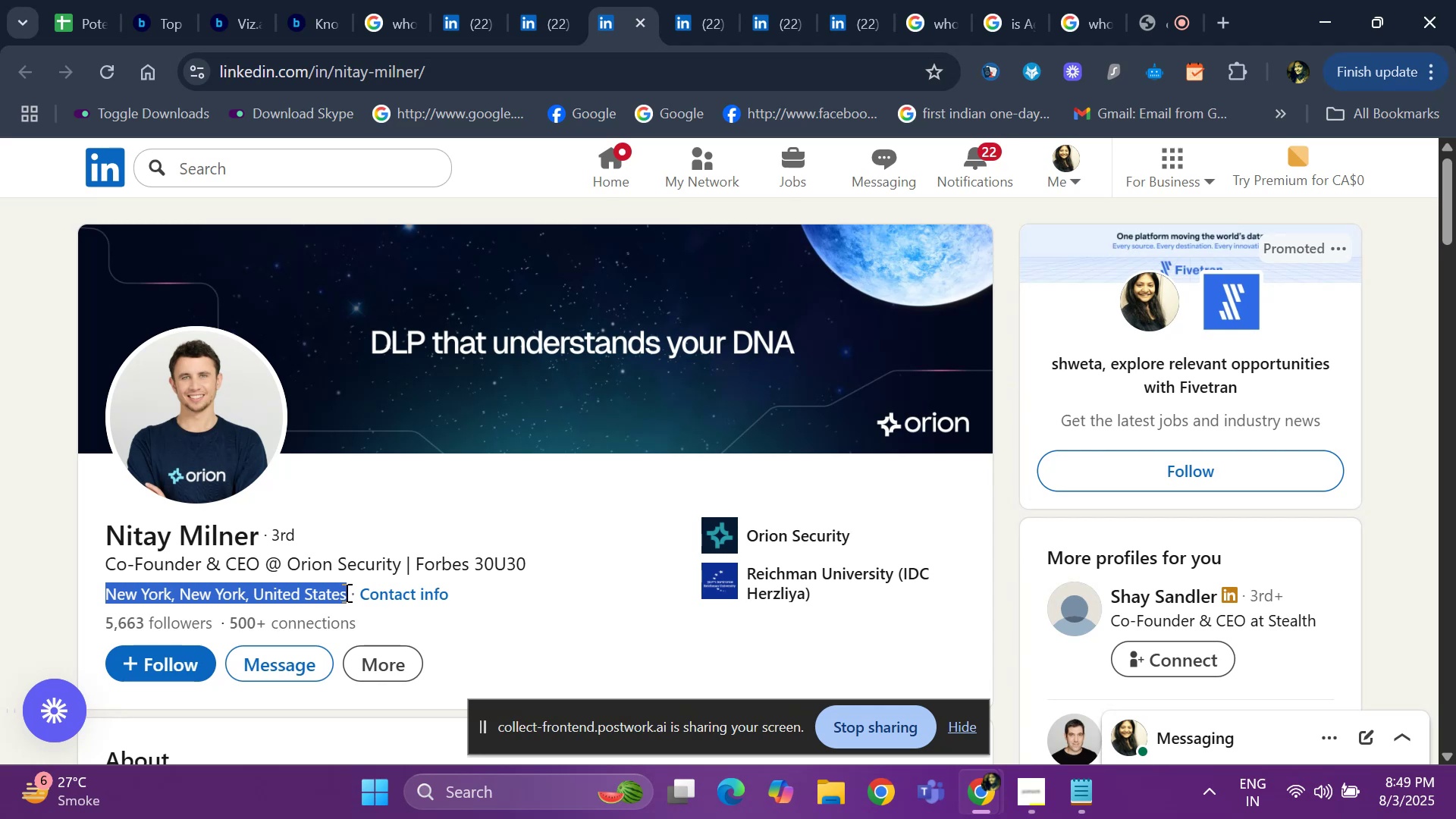 
key(Control+ControlLeft)
 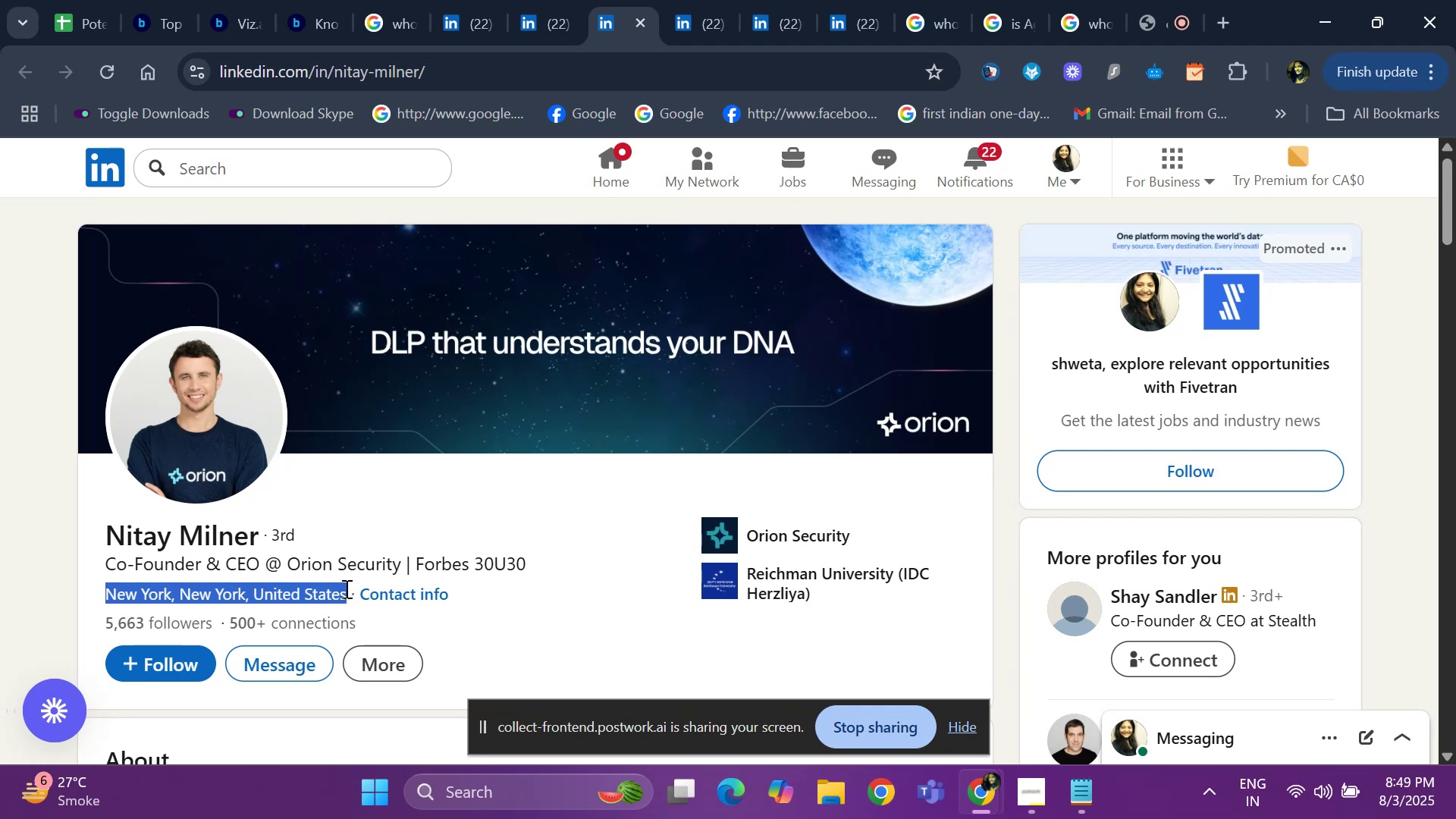 
key(Control+C)
 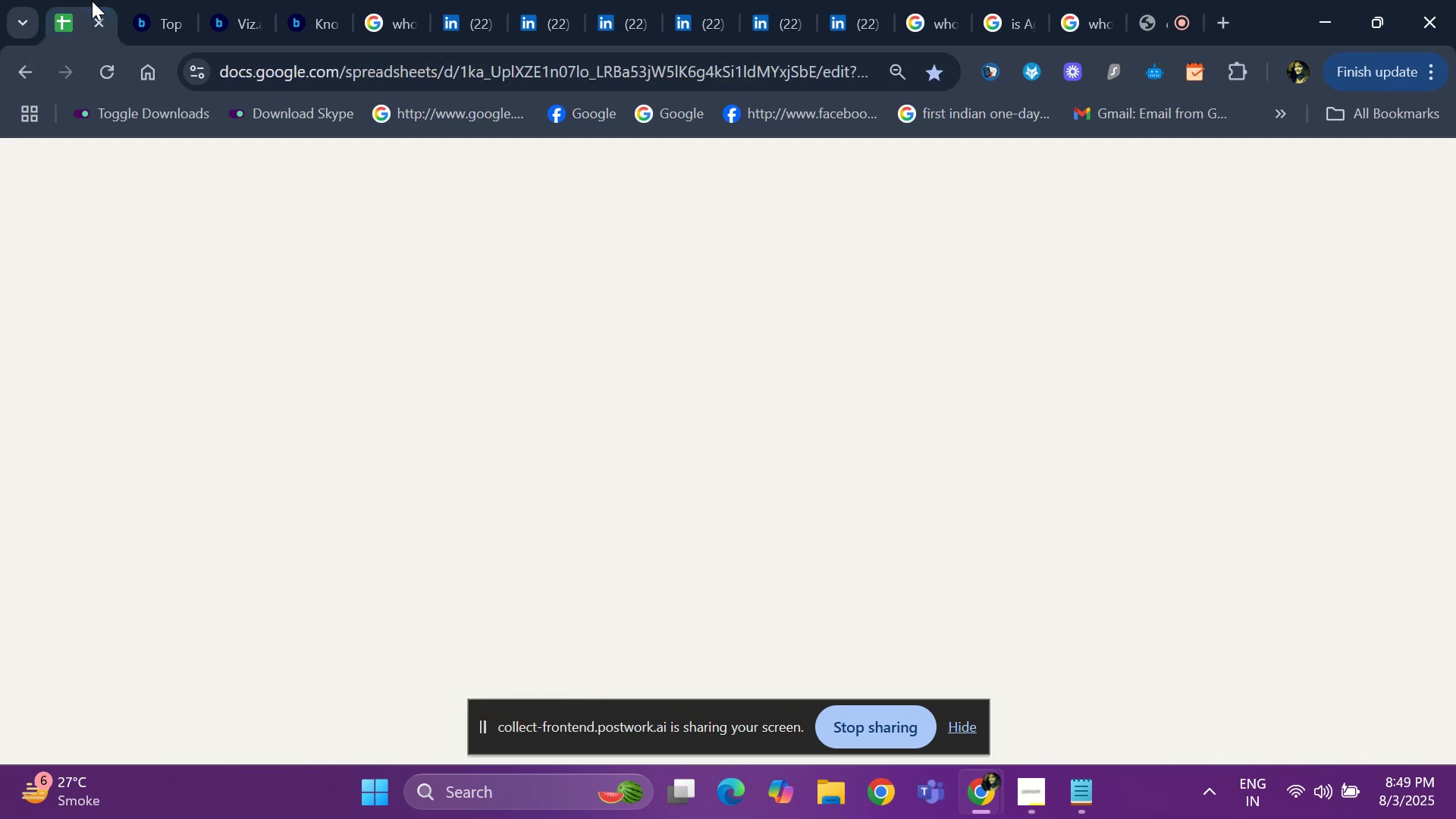 
key(Control+ControlLeft)
 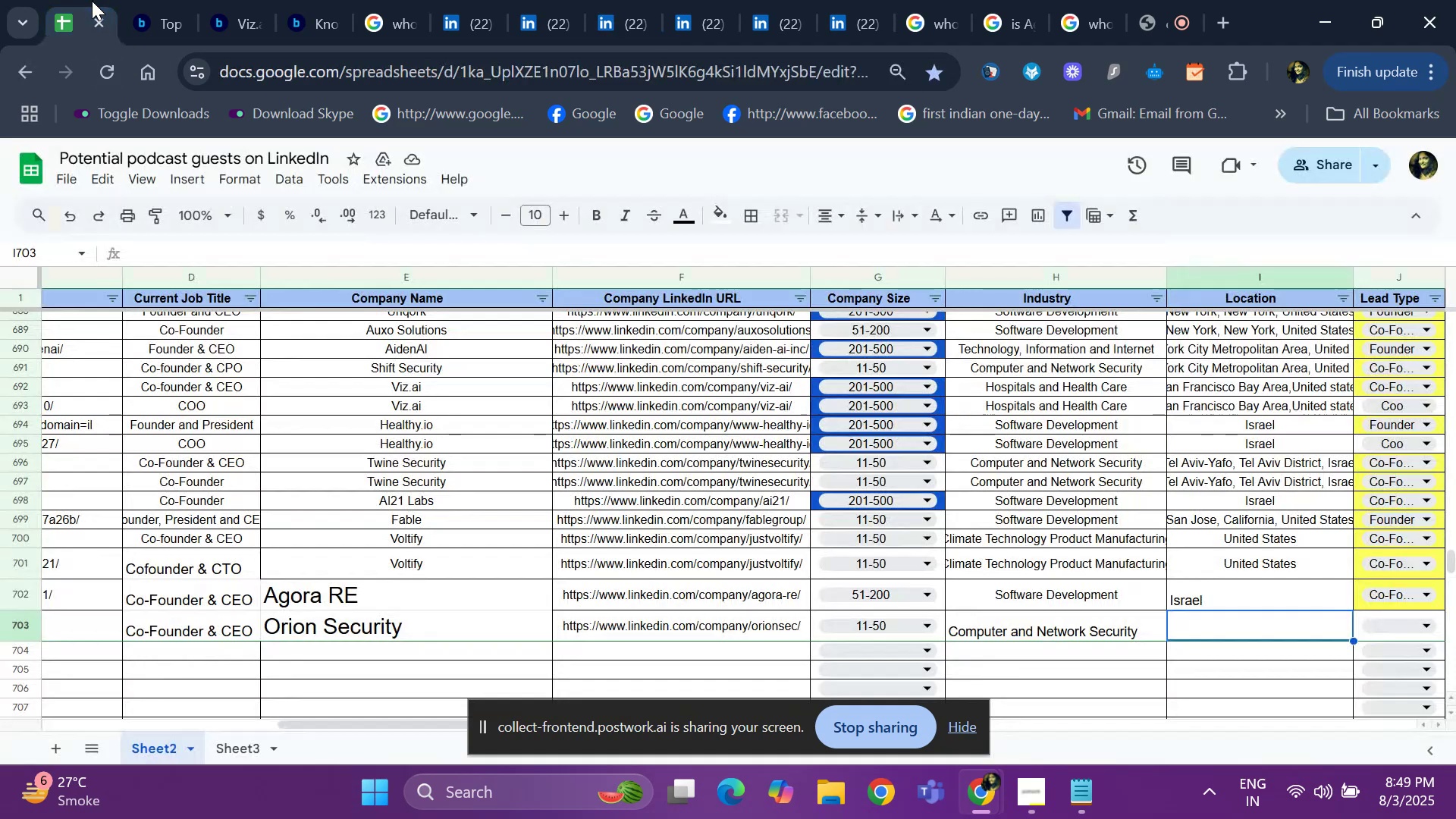 
key(Control+V)
 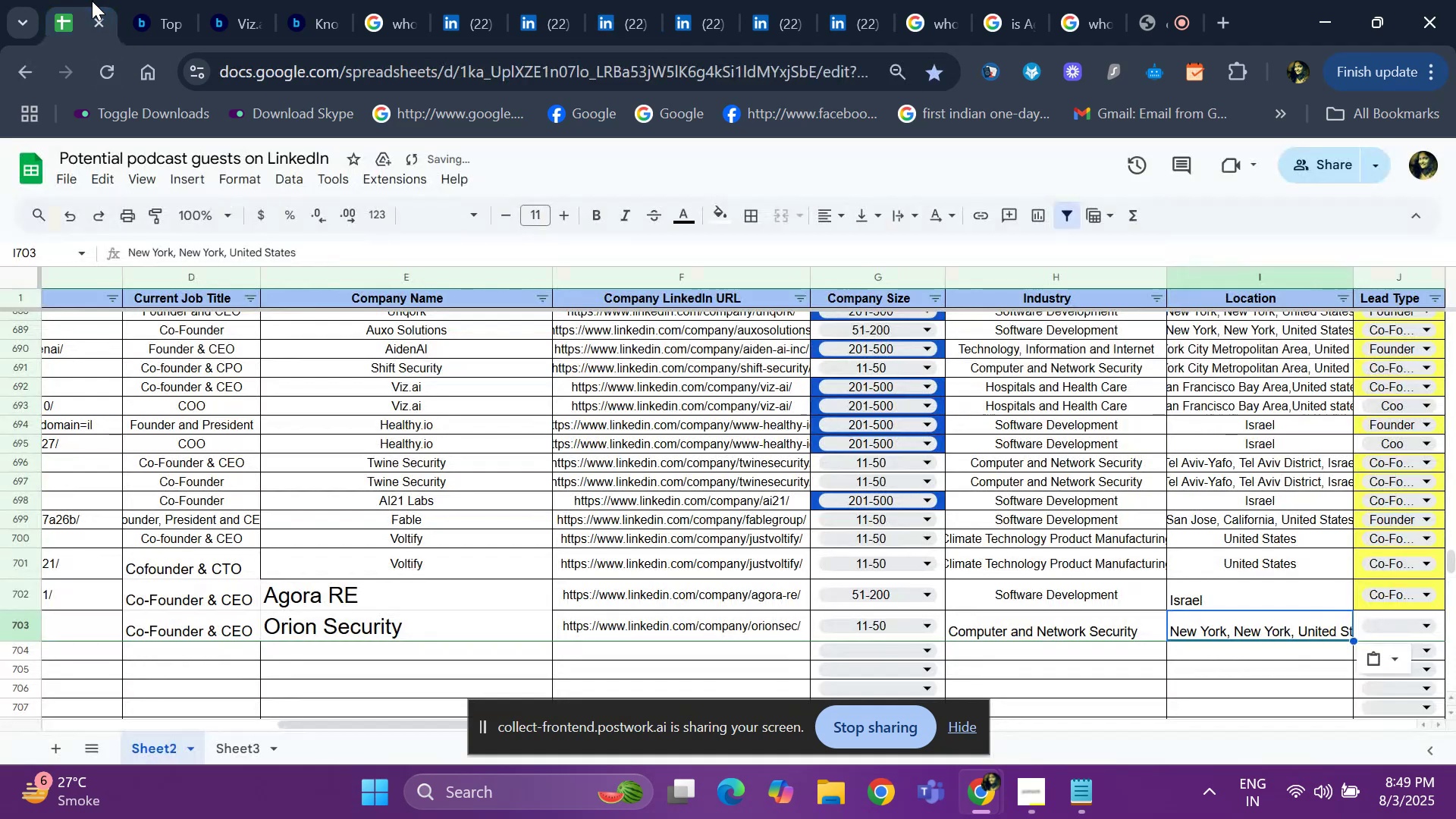 
key(ArrowRight)
 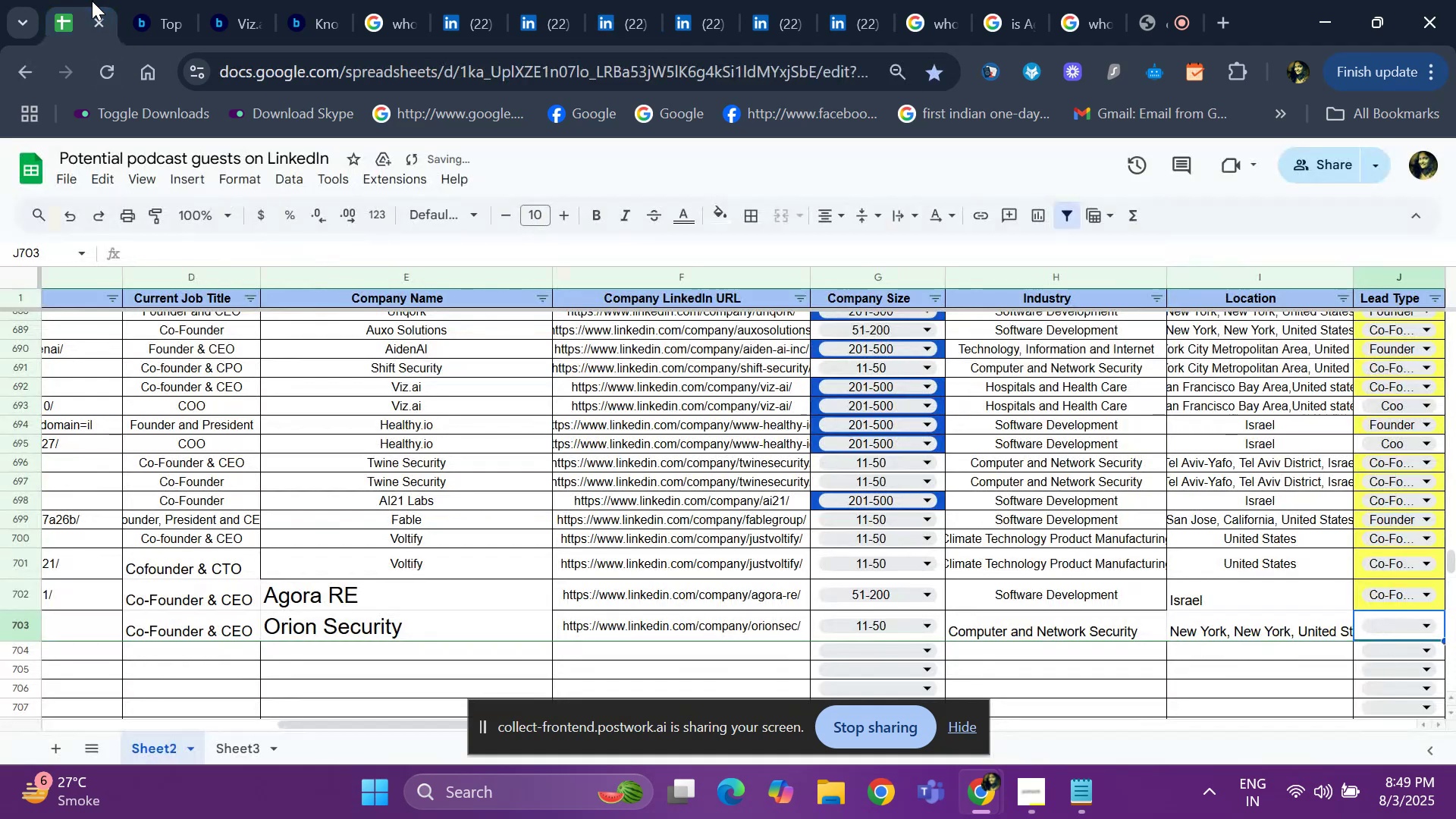 
key(ArrowRight)
 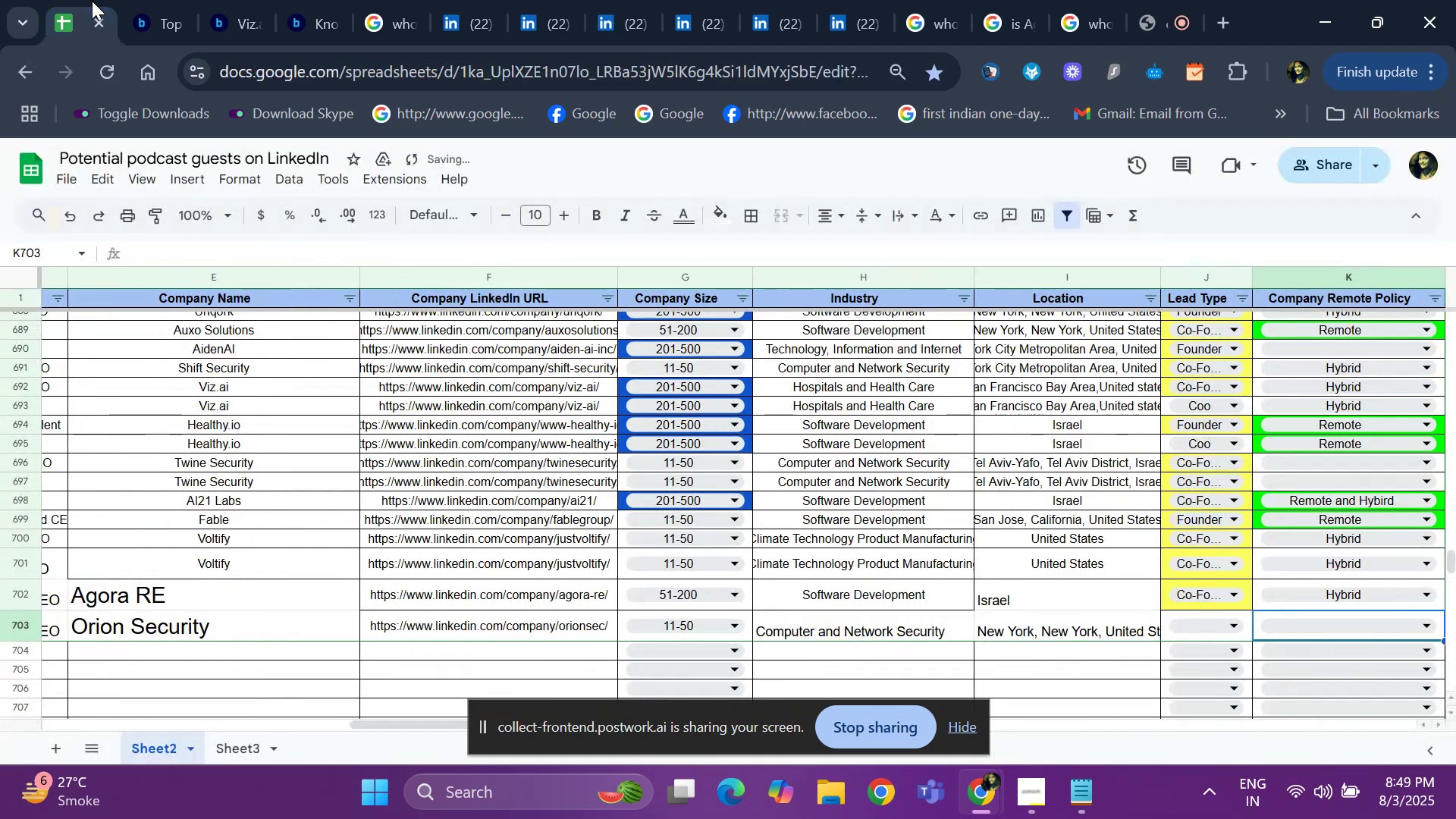 
key(ArrowRight)
 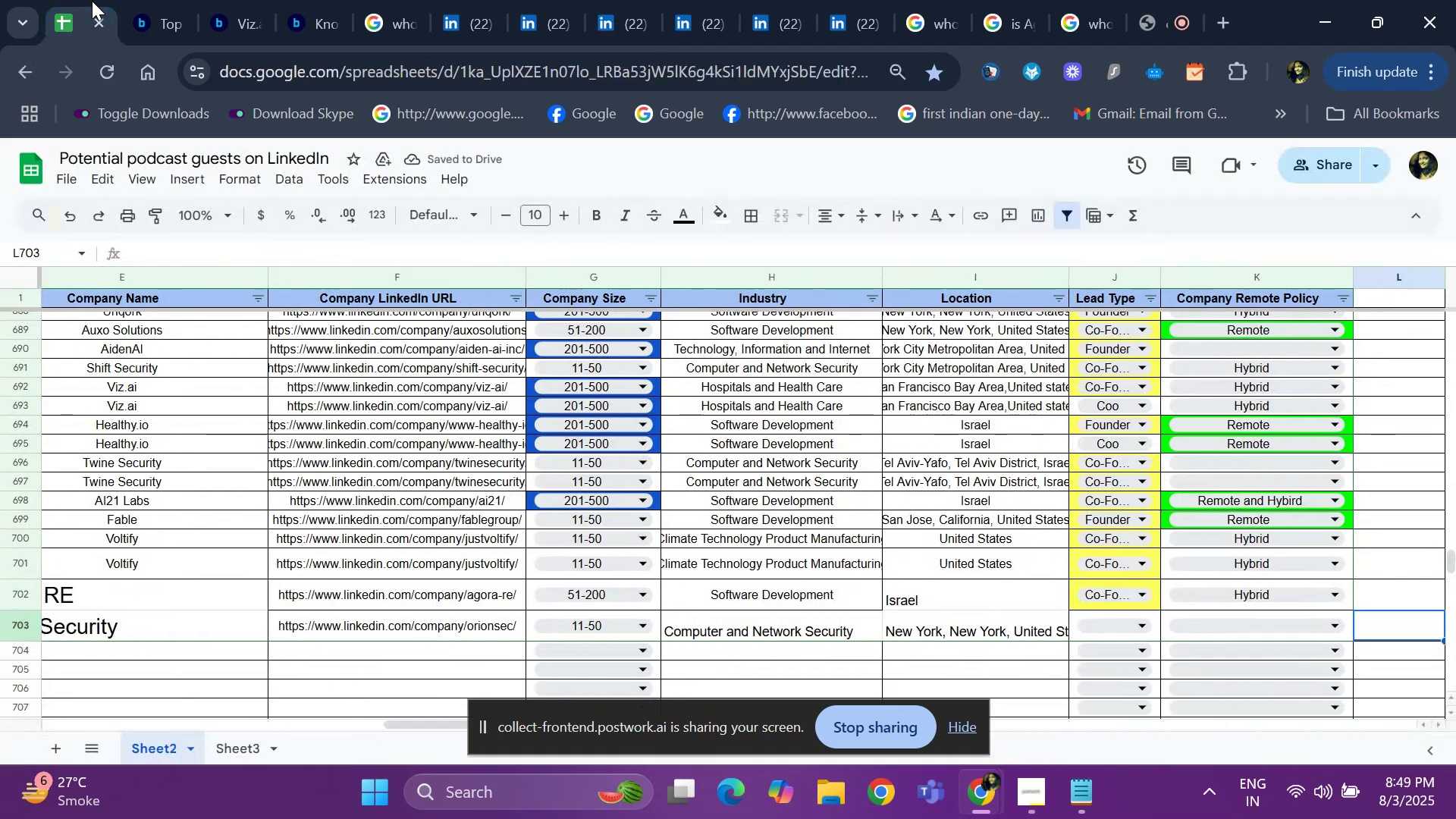 
key(ArrowLeft)
 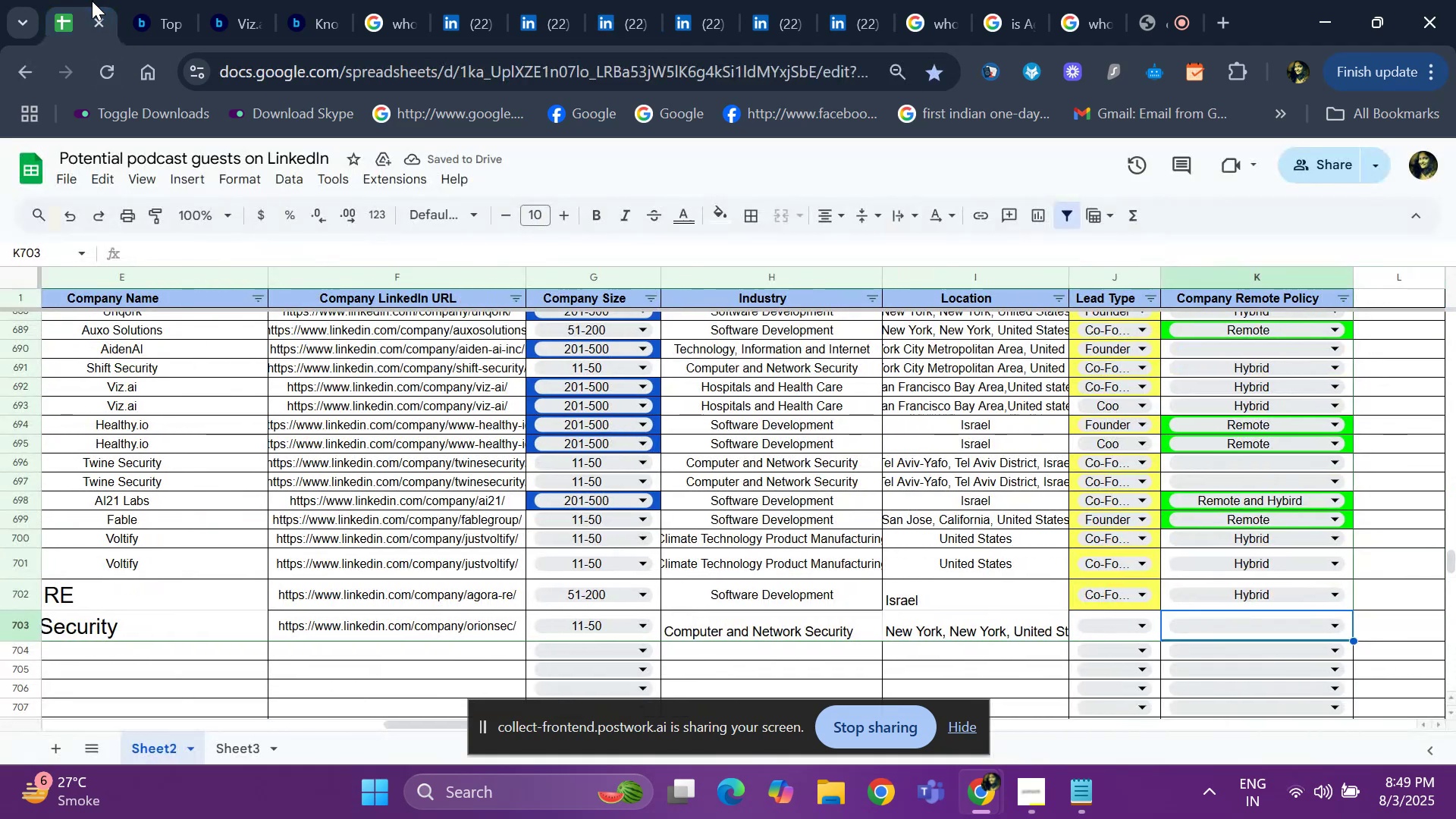 
key(ArrowLeft)
 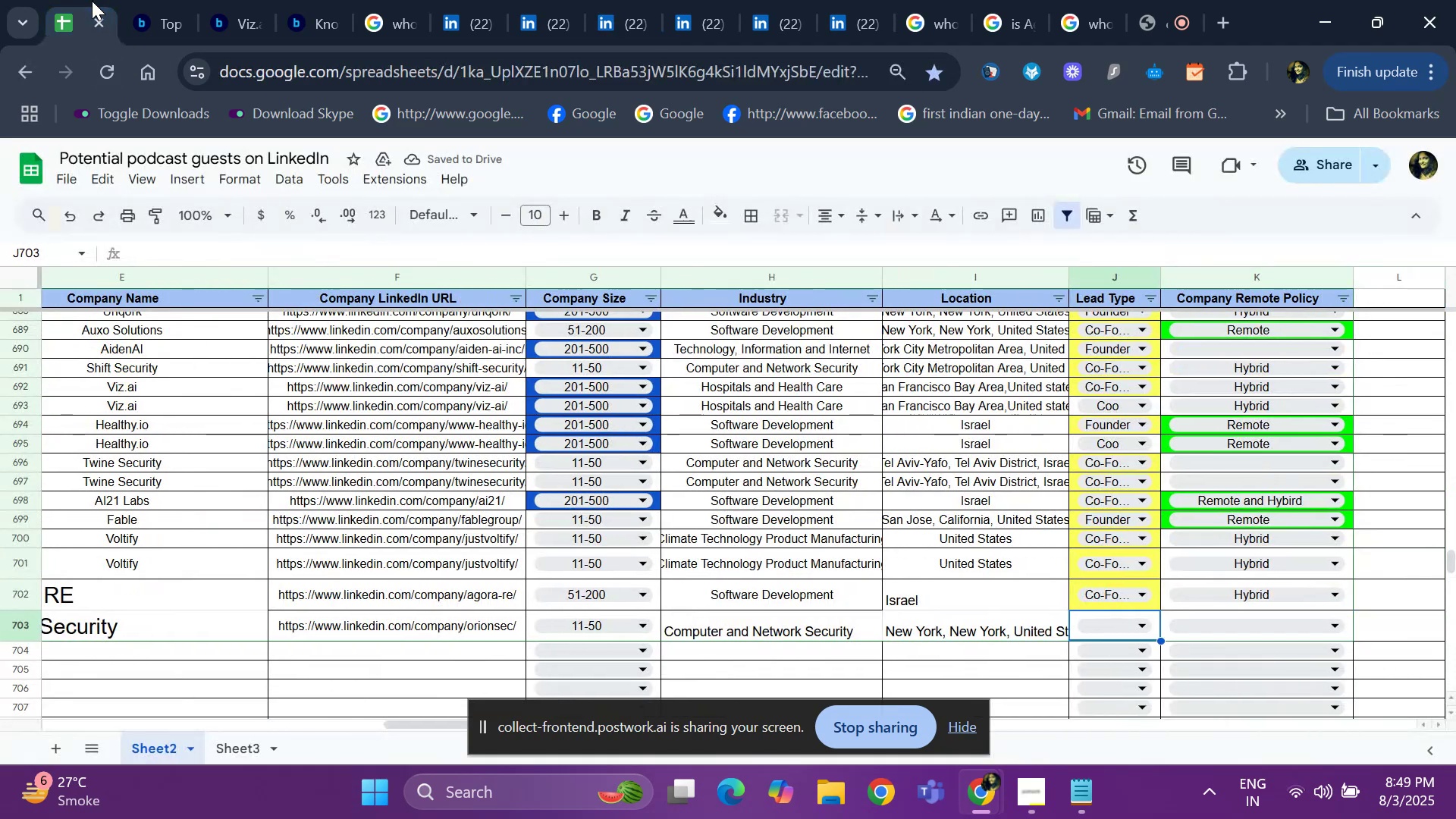 
key(Enter)
 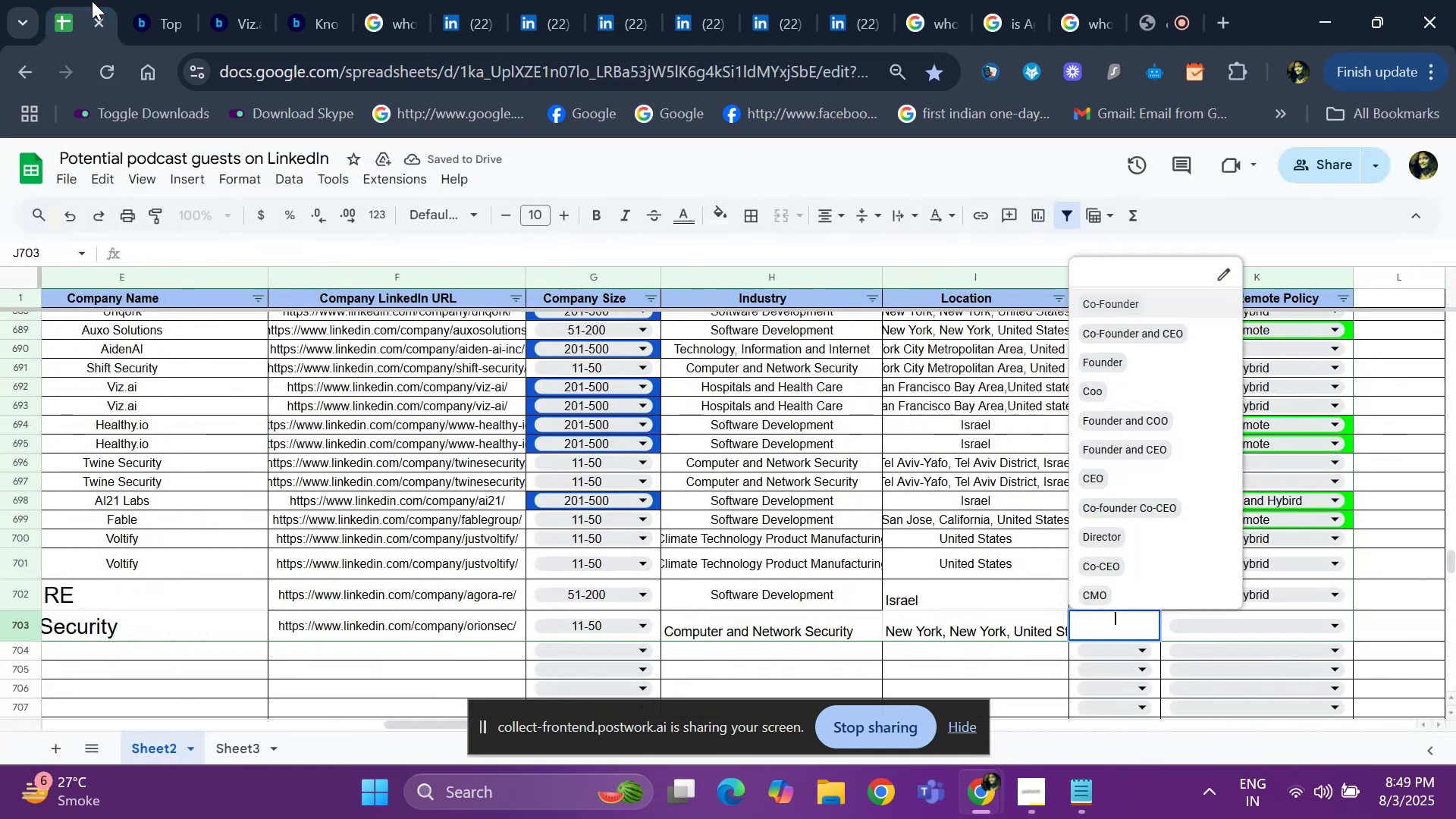 
key(ArrowDown)
 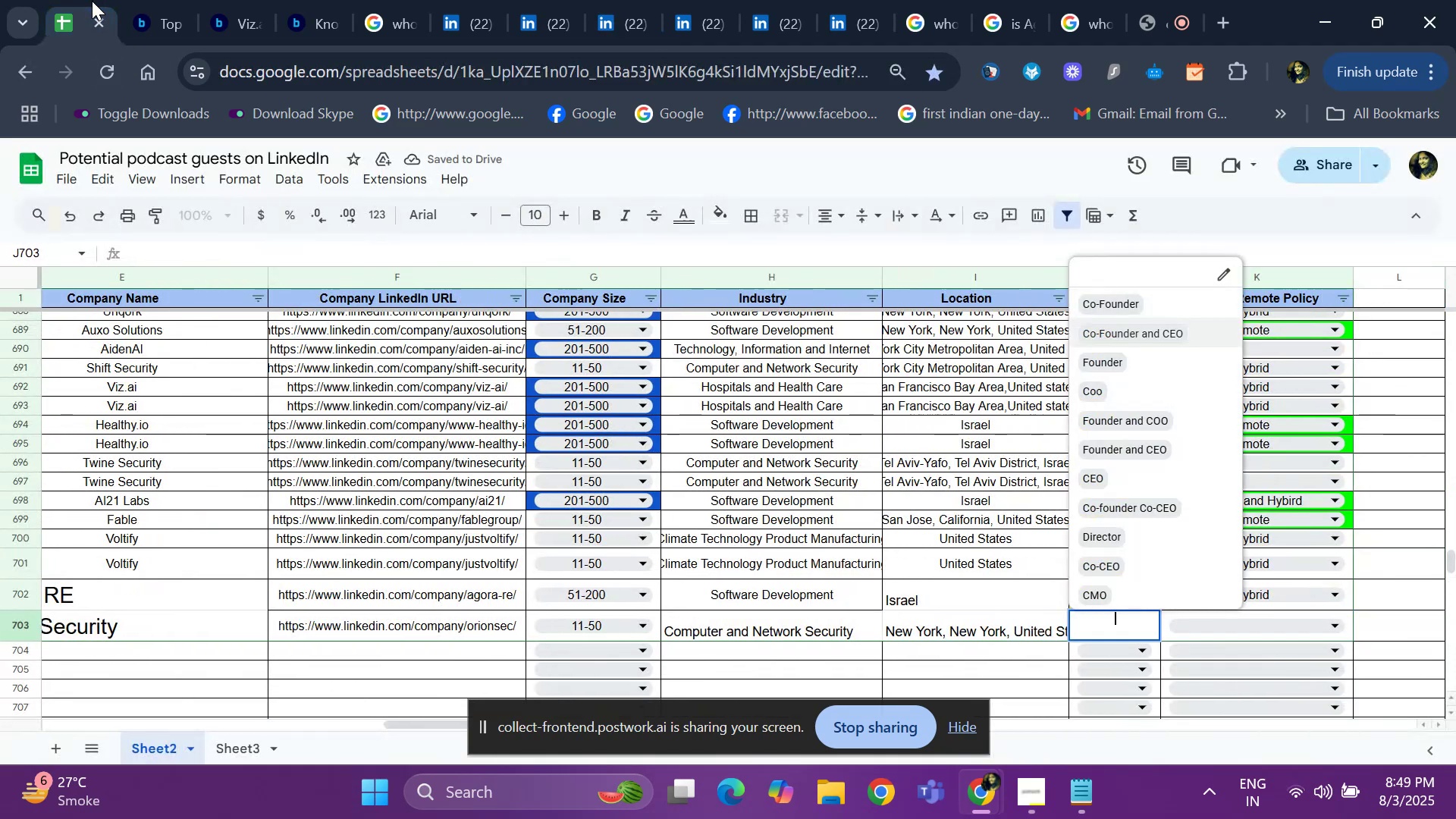 
key(ArrowUp)
 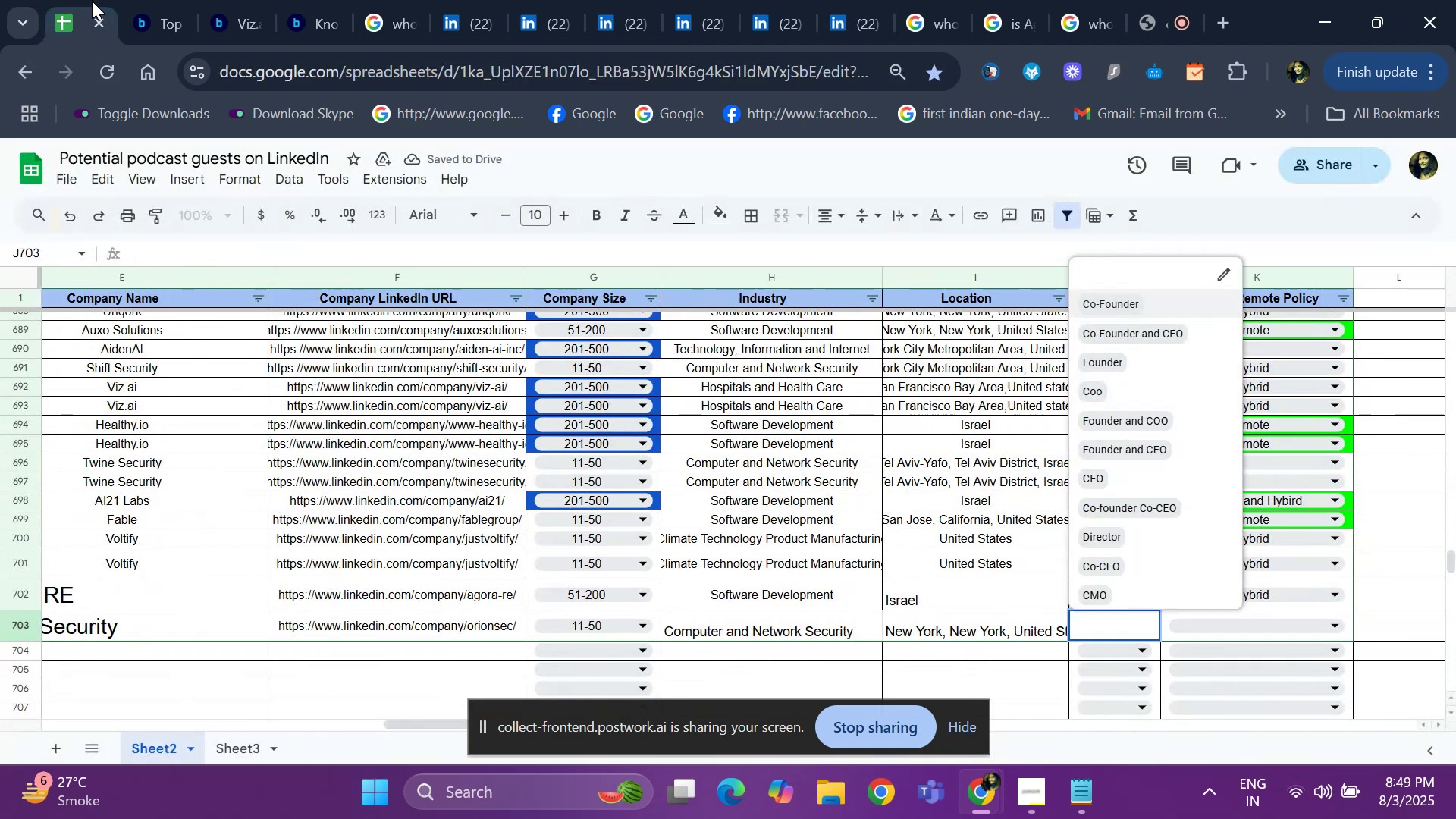 
key(Enter)
 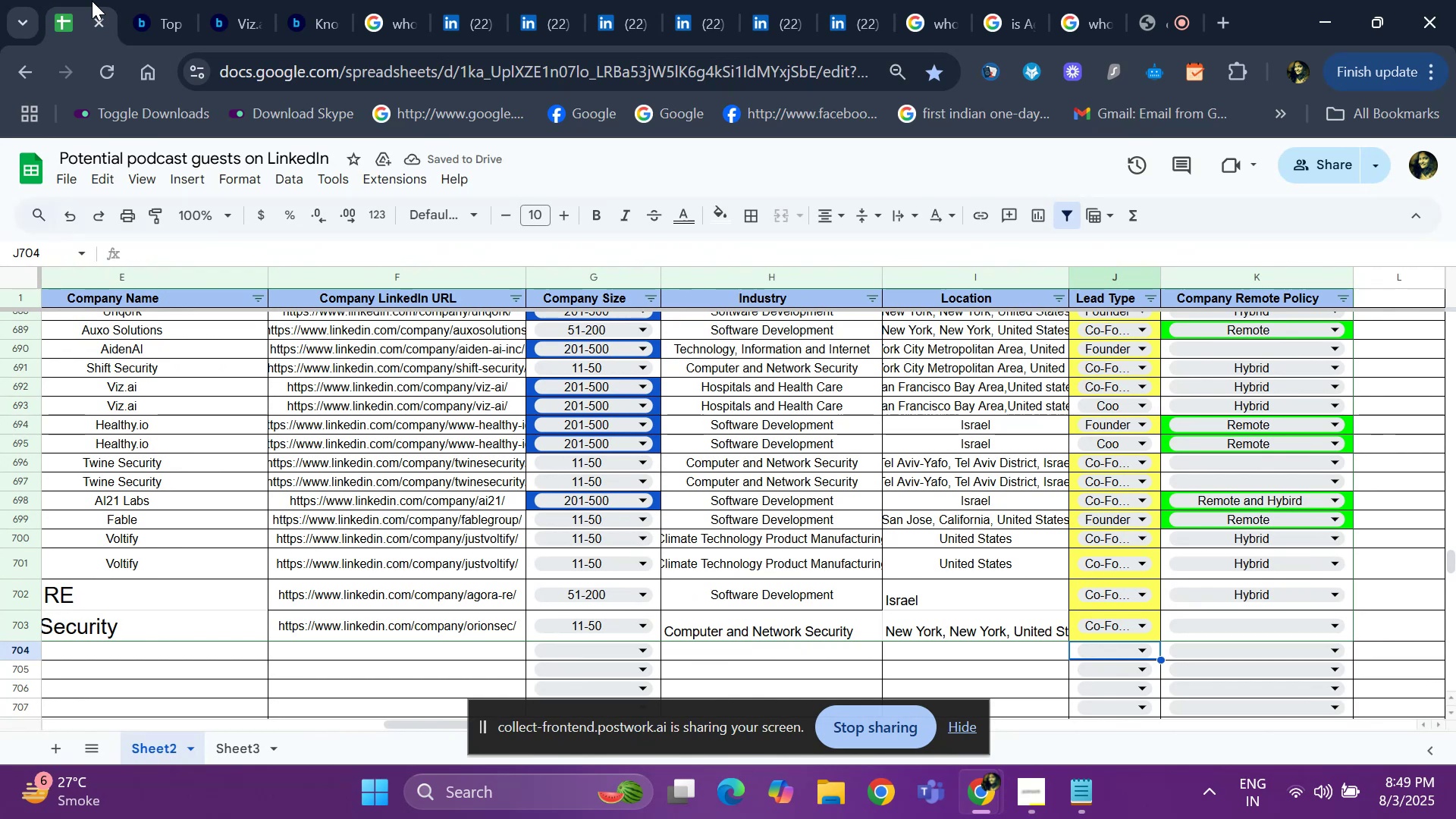 
key(ArrowUp)
 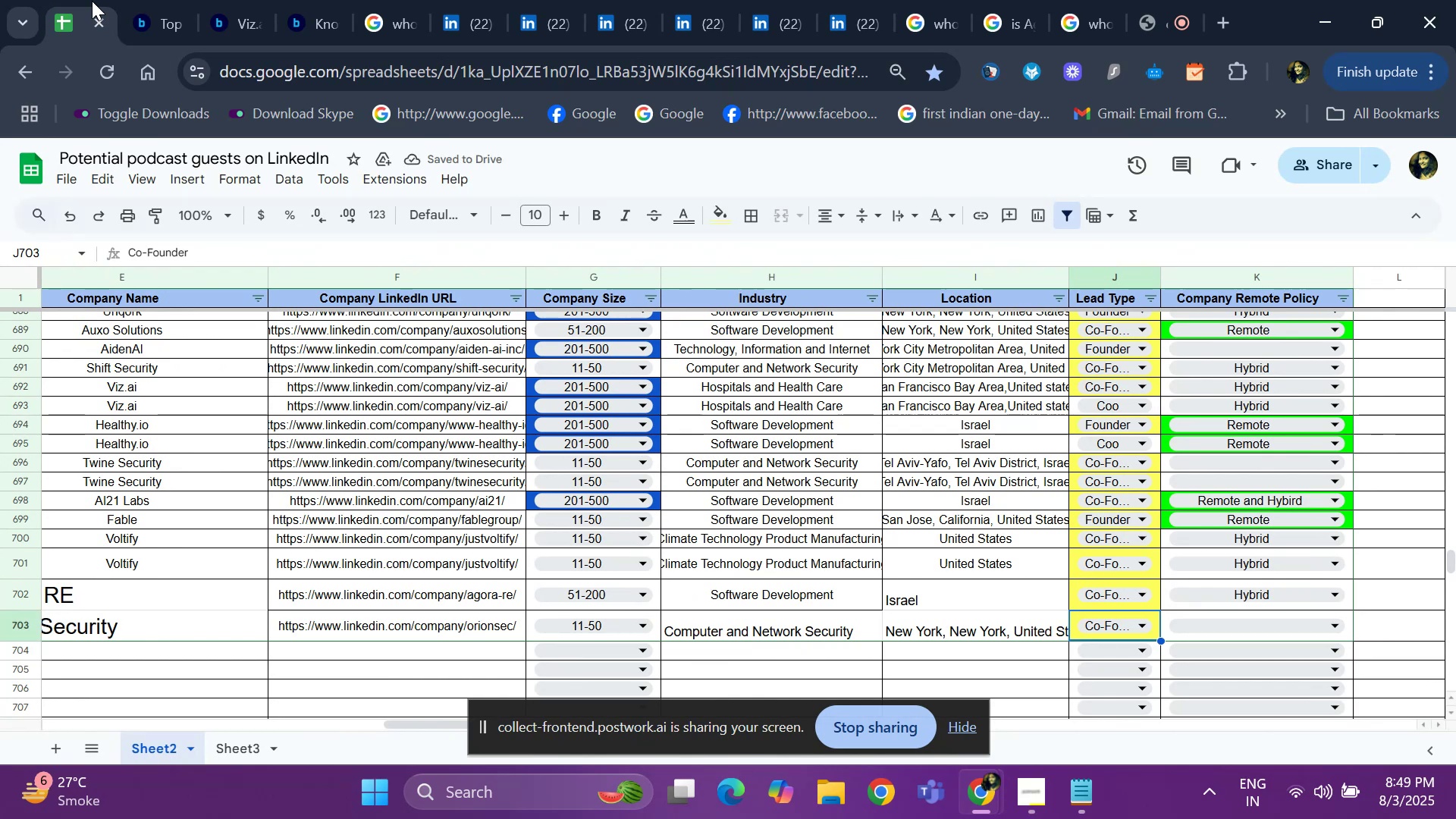 
hold_key(key=ArrowLeft, duration=0.71)
 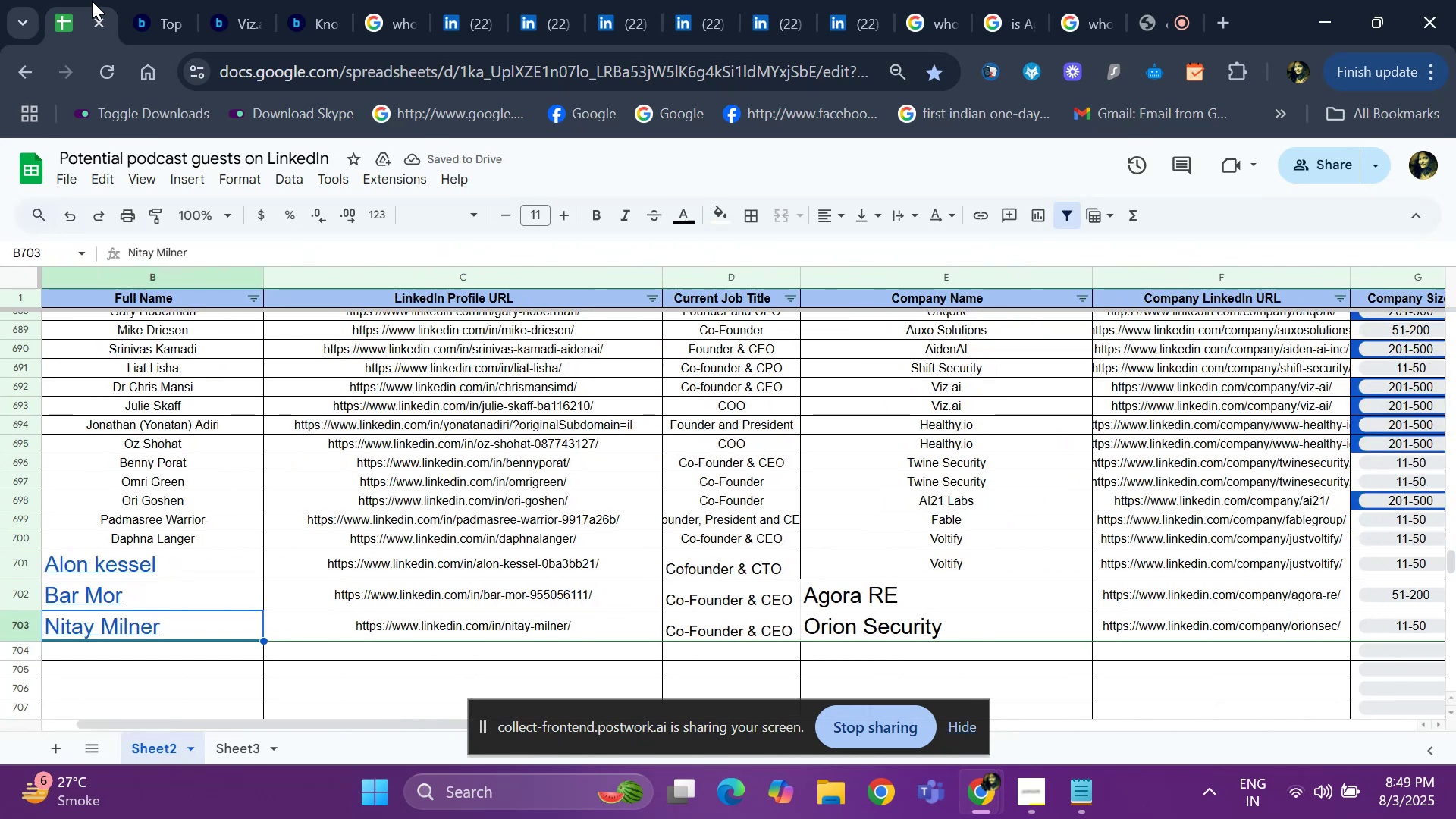 
key(ArrowRight)
 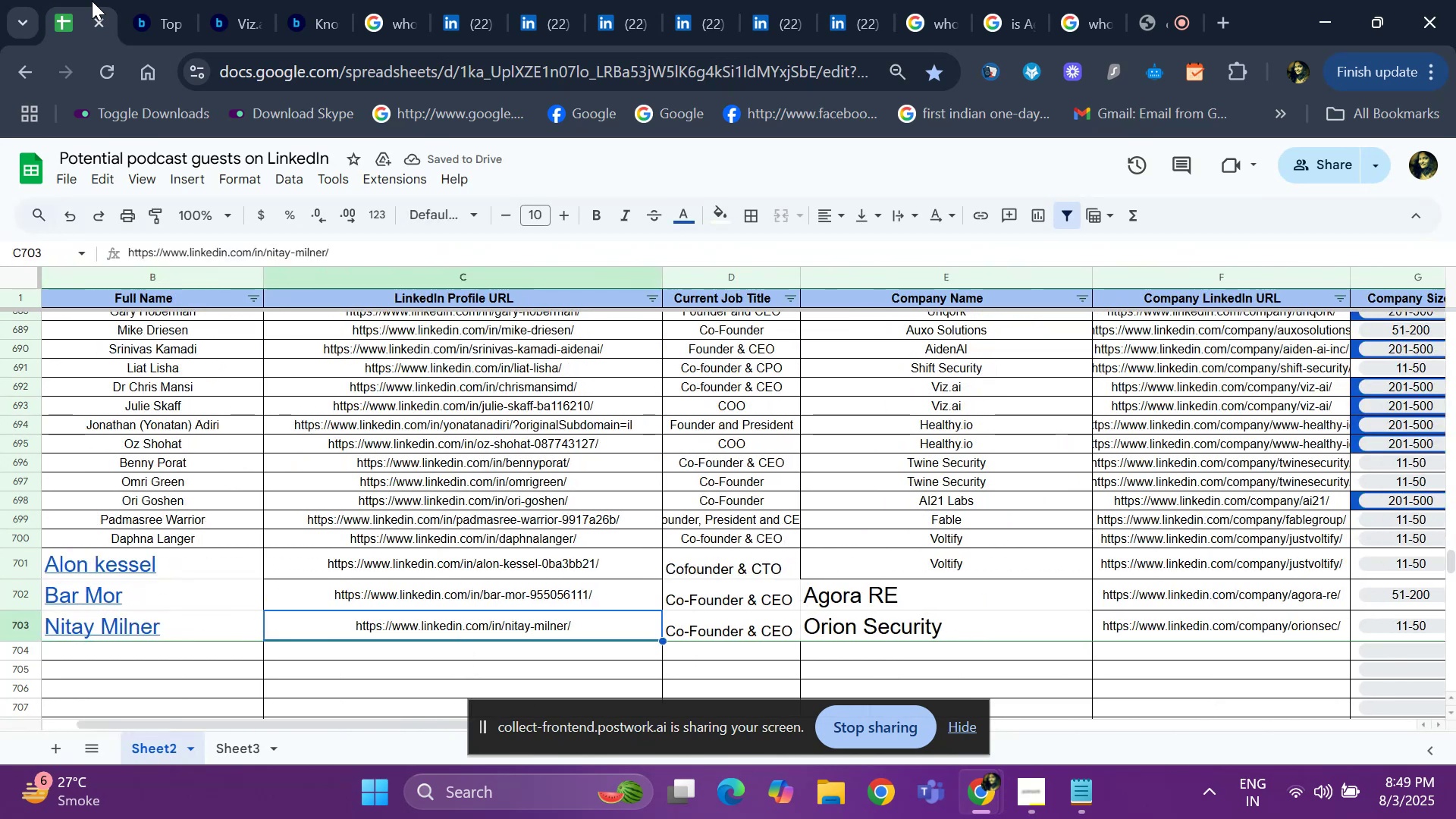 
key(ArrowRight)
 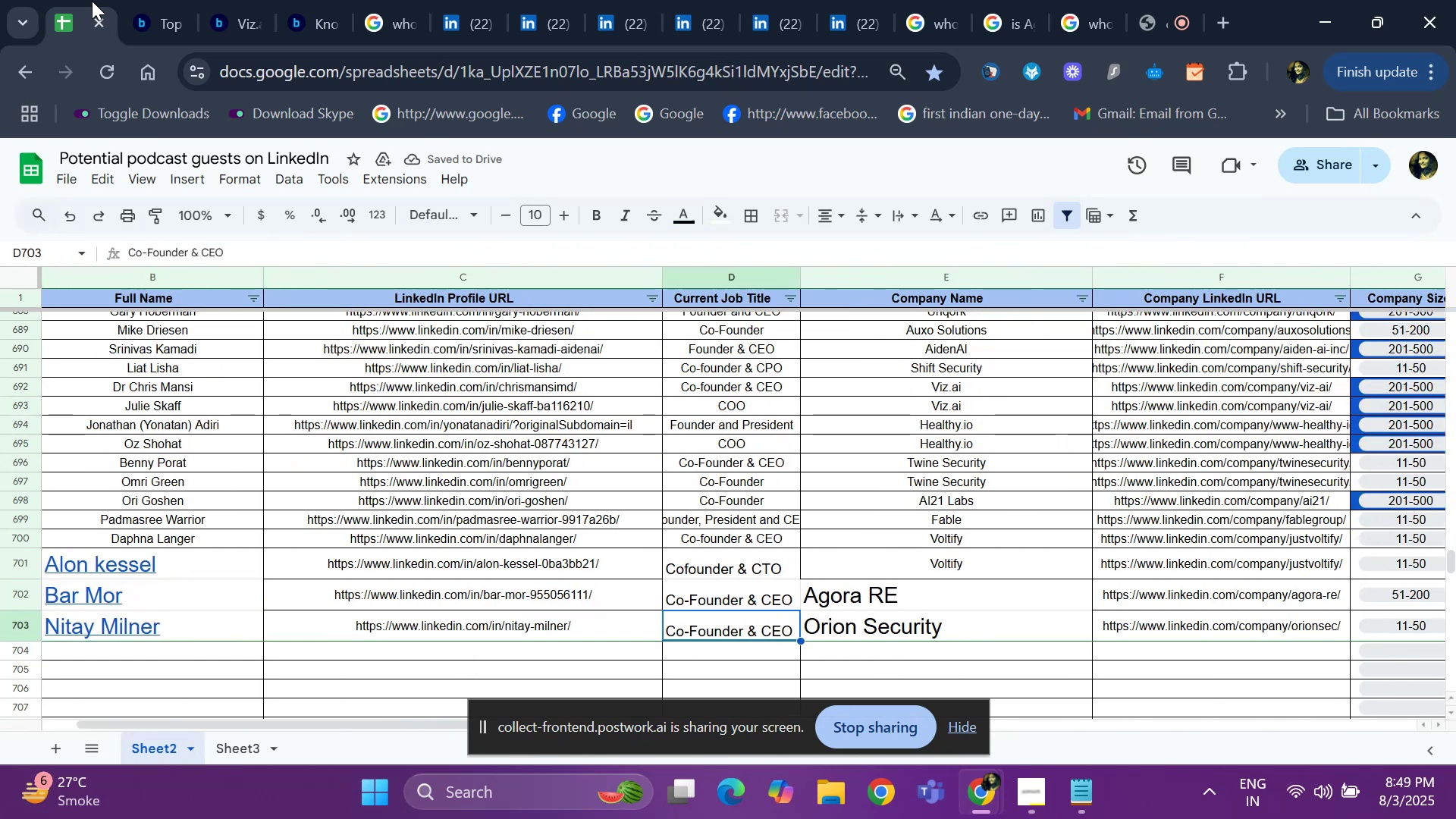 
key(ArrowRight)
 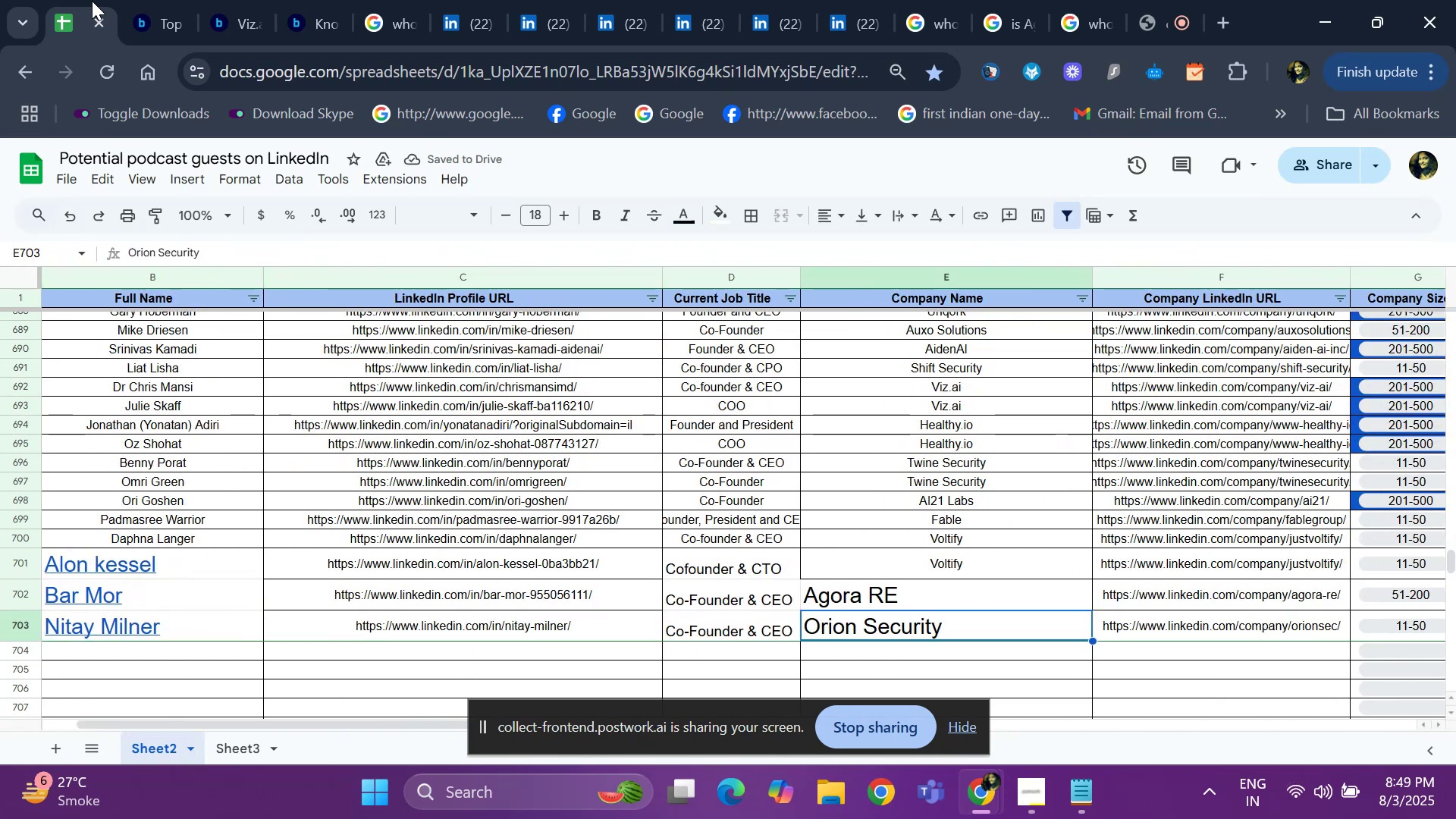 
key(Control+ControlLeft)
 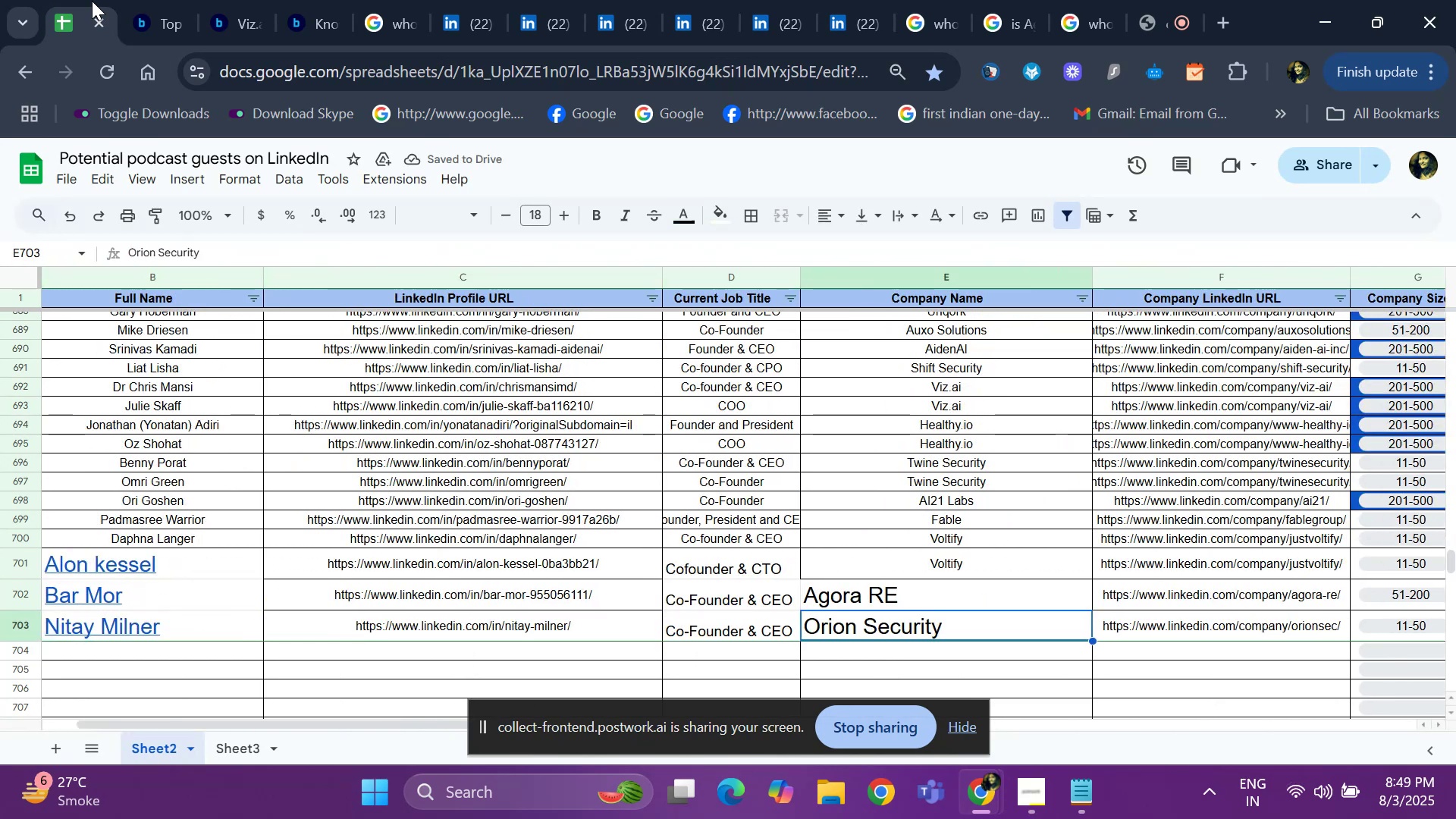 
key(Control+C)
 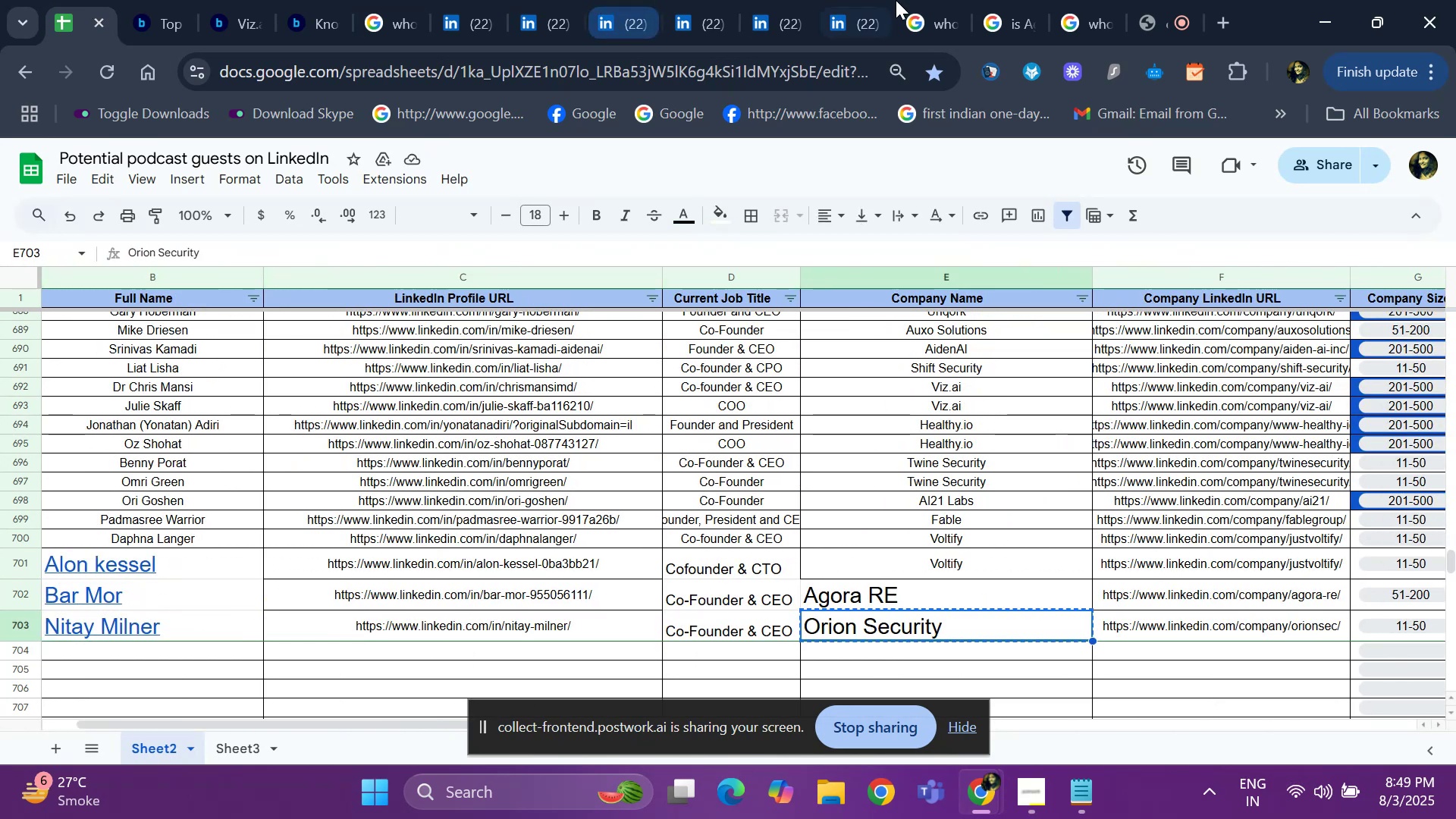 
left_click([924, 4])
 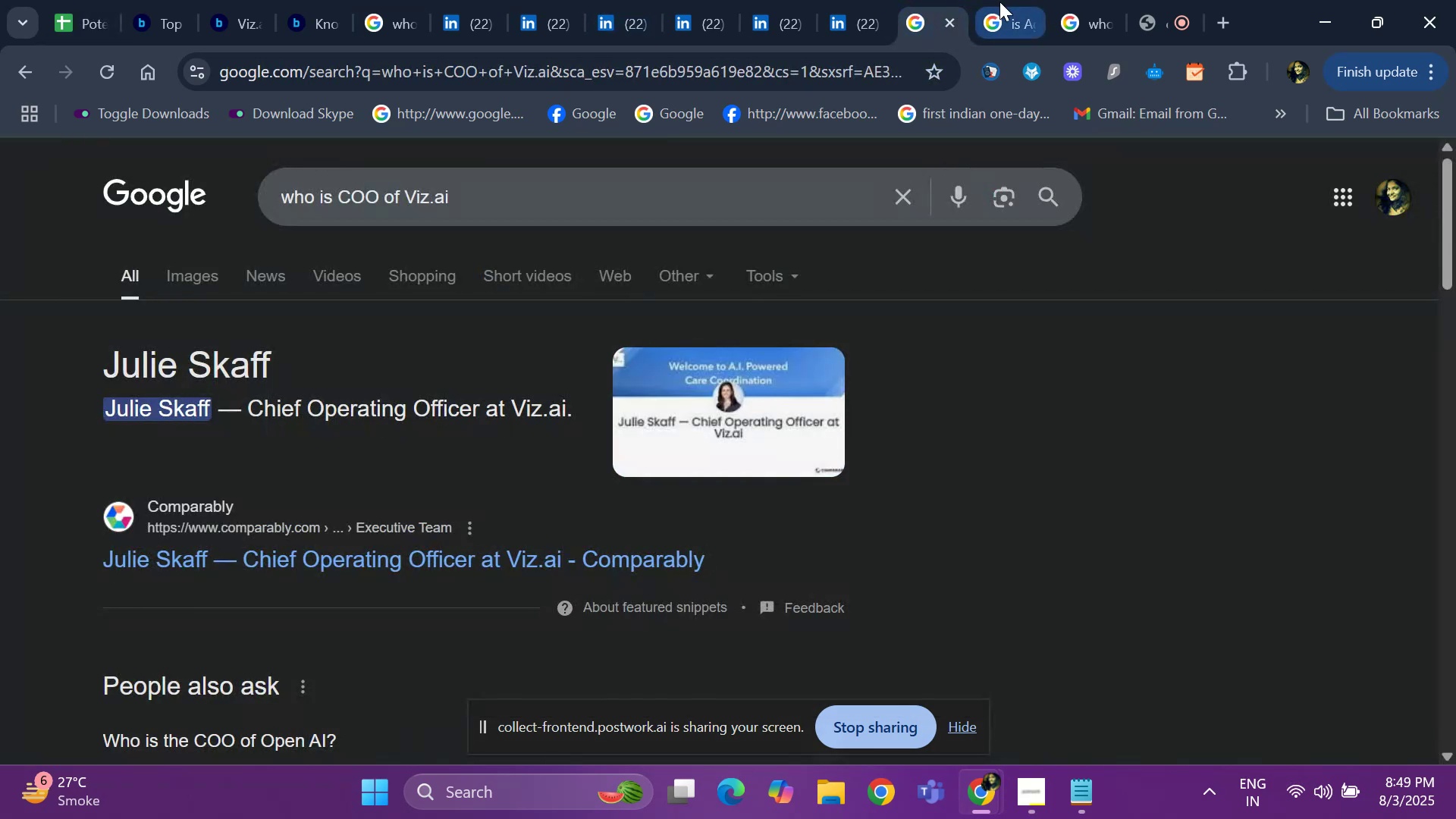 
left_click([999, 2])
 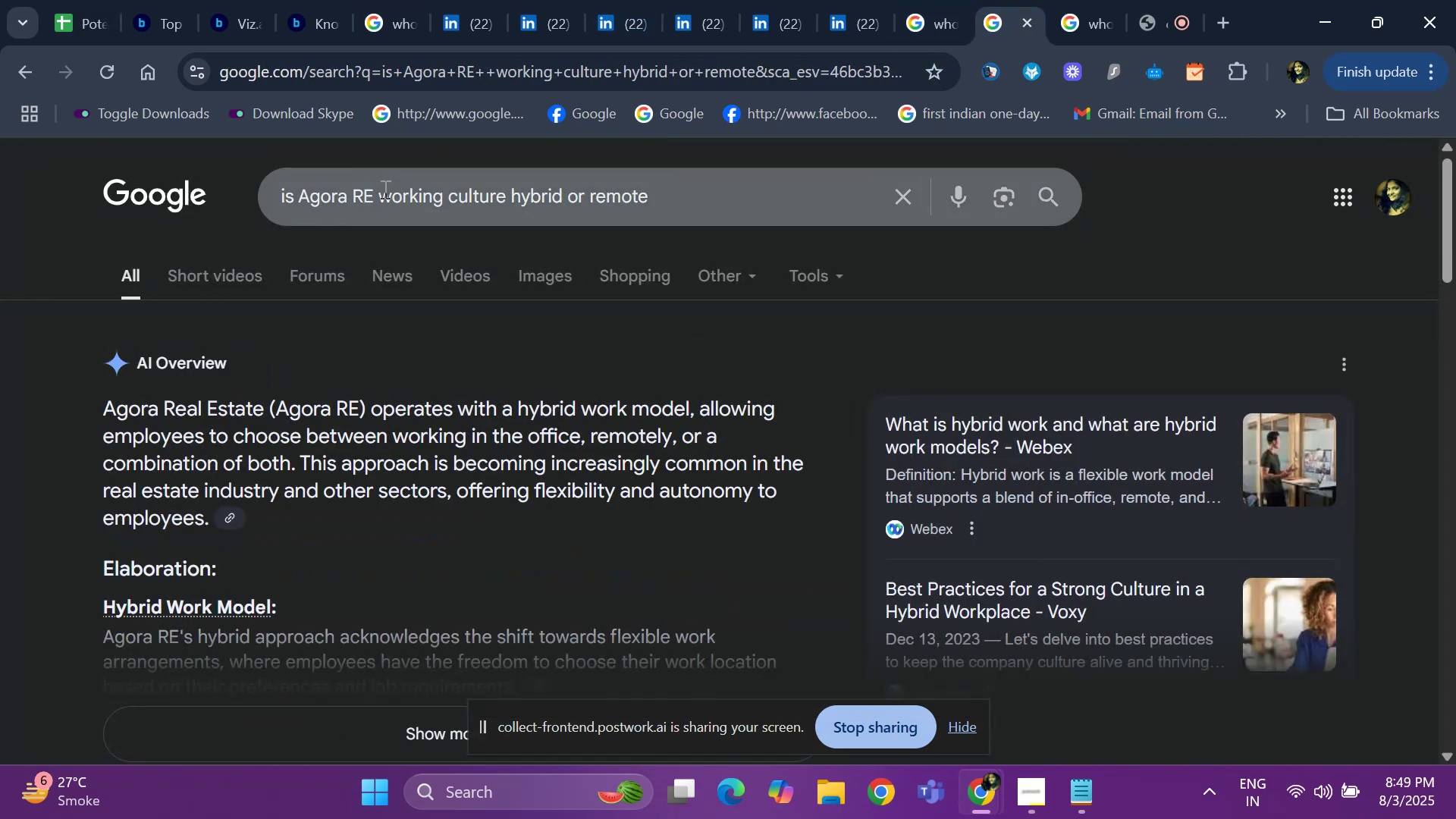 
left_click_drag(start_coordinate=[373, 194], to_coordinate=[303, 211])
 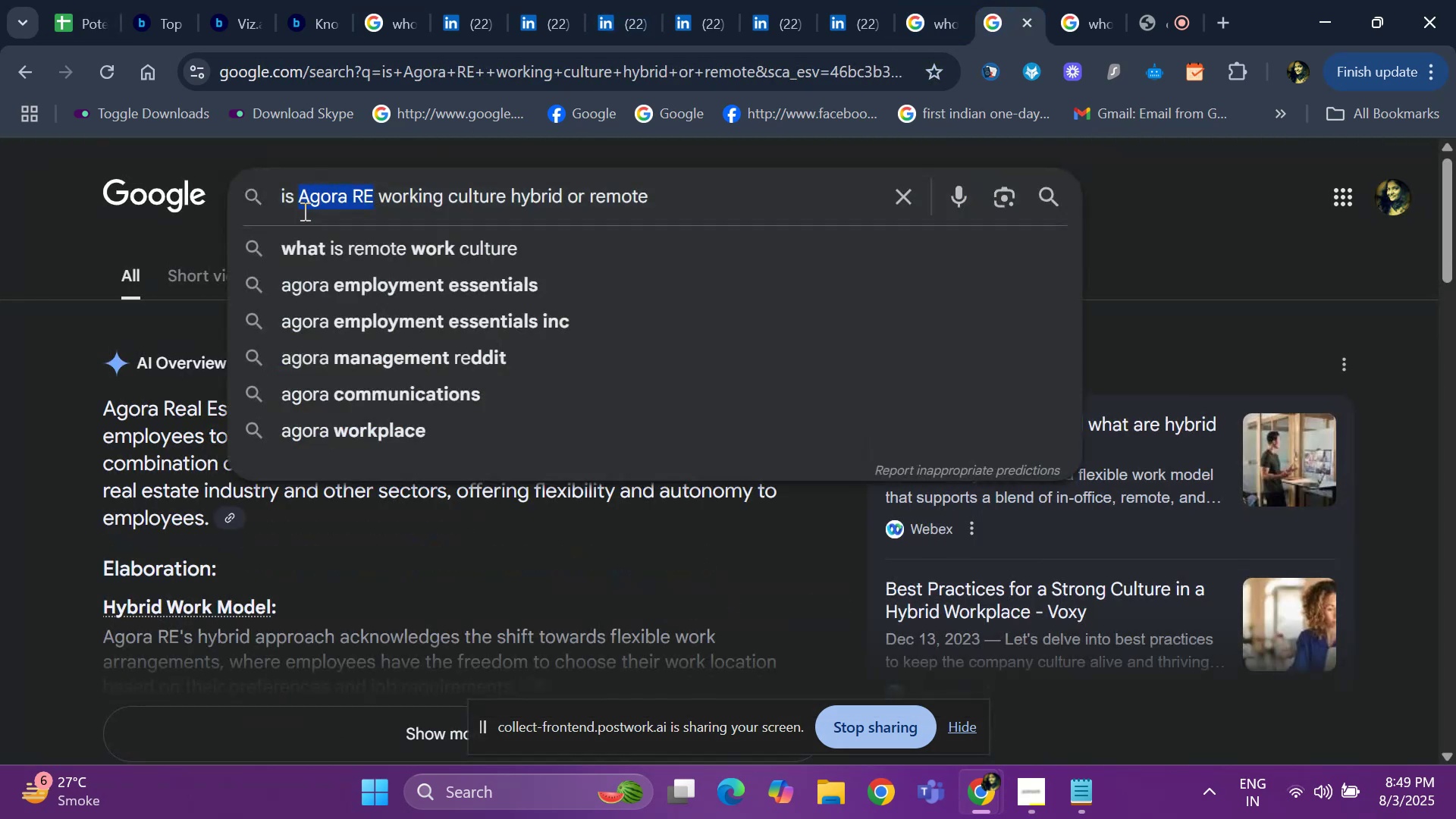 
key(Backspace)
 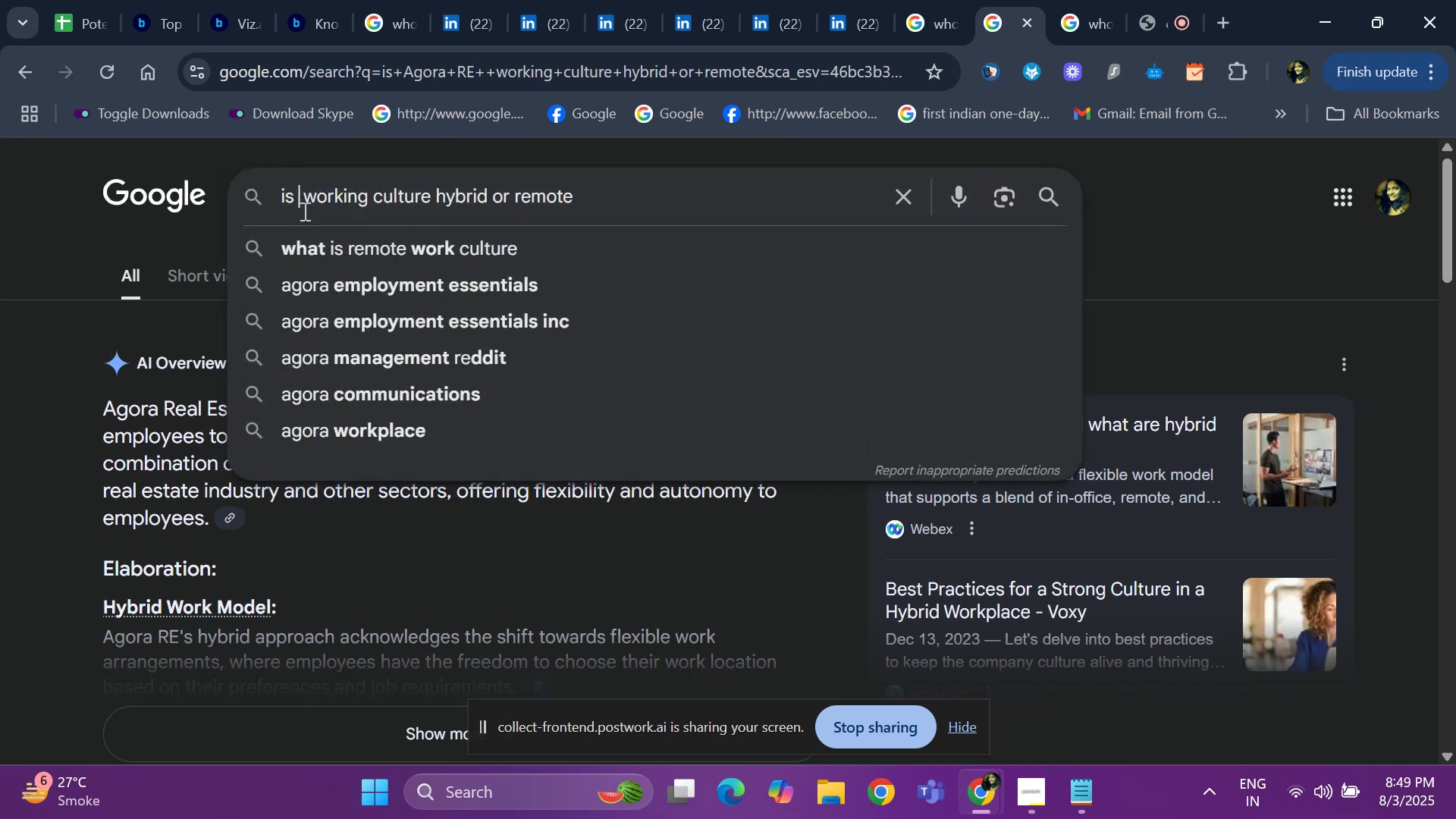 
key(Control+V)
 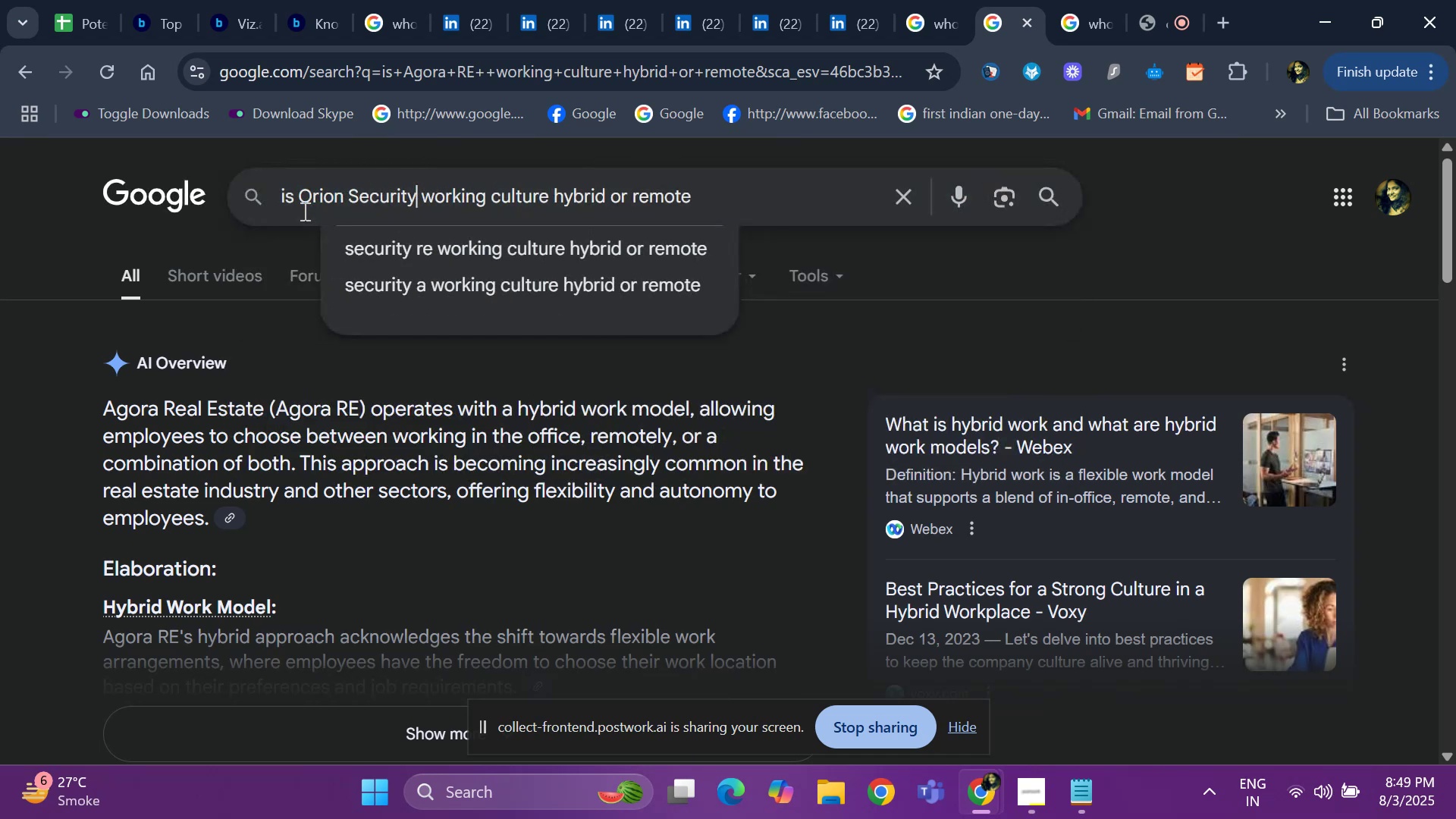 
key(Enter)
 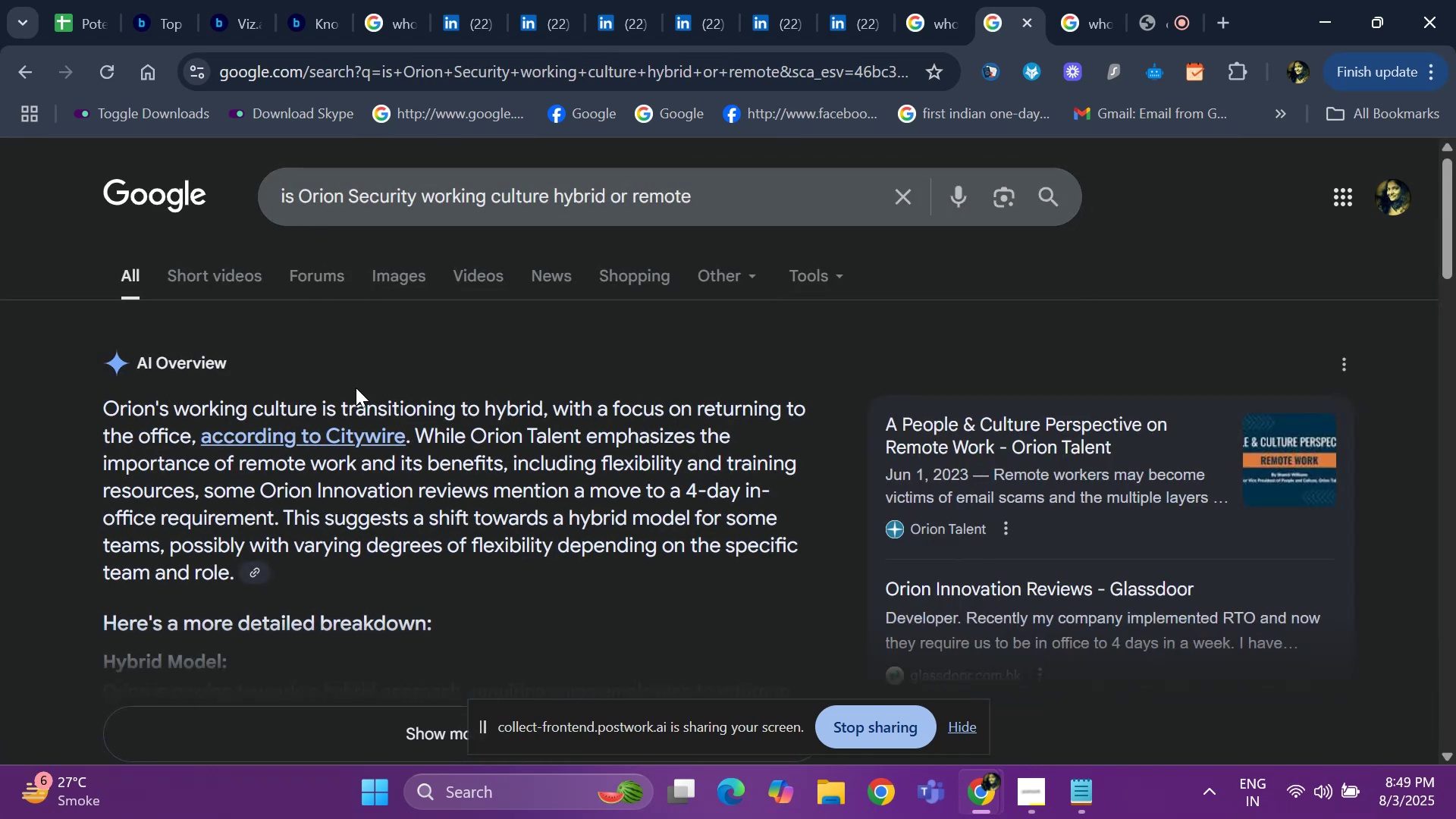 
wait(5.09)
 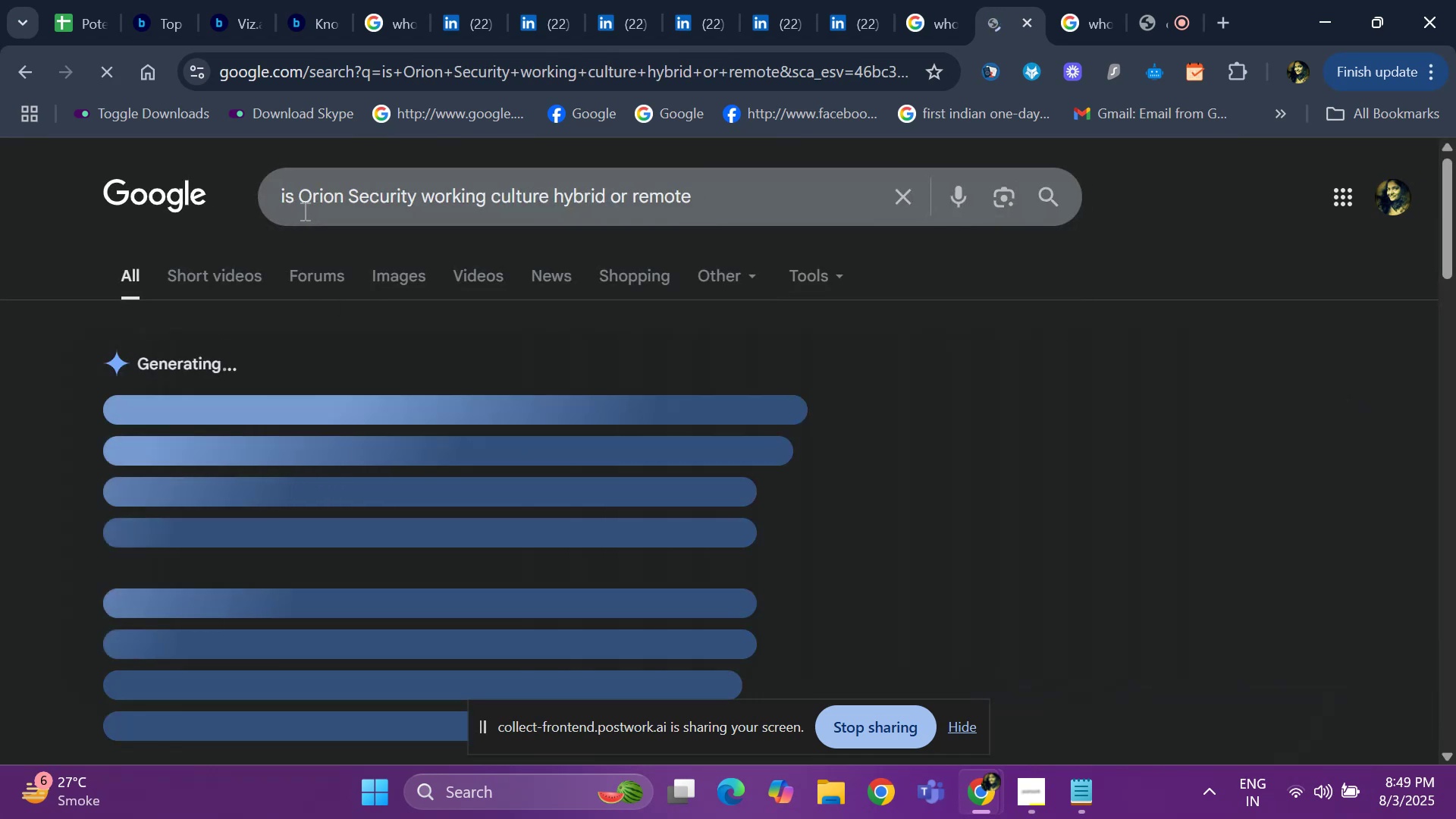 
scroll: coordinate [356, 388], scroll_direction: down, amount: 1.0
 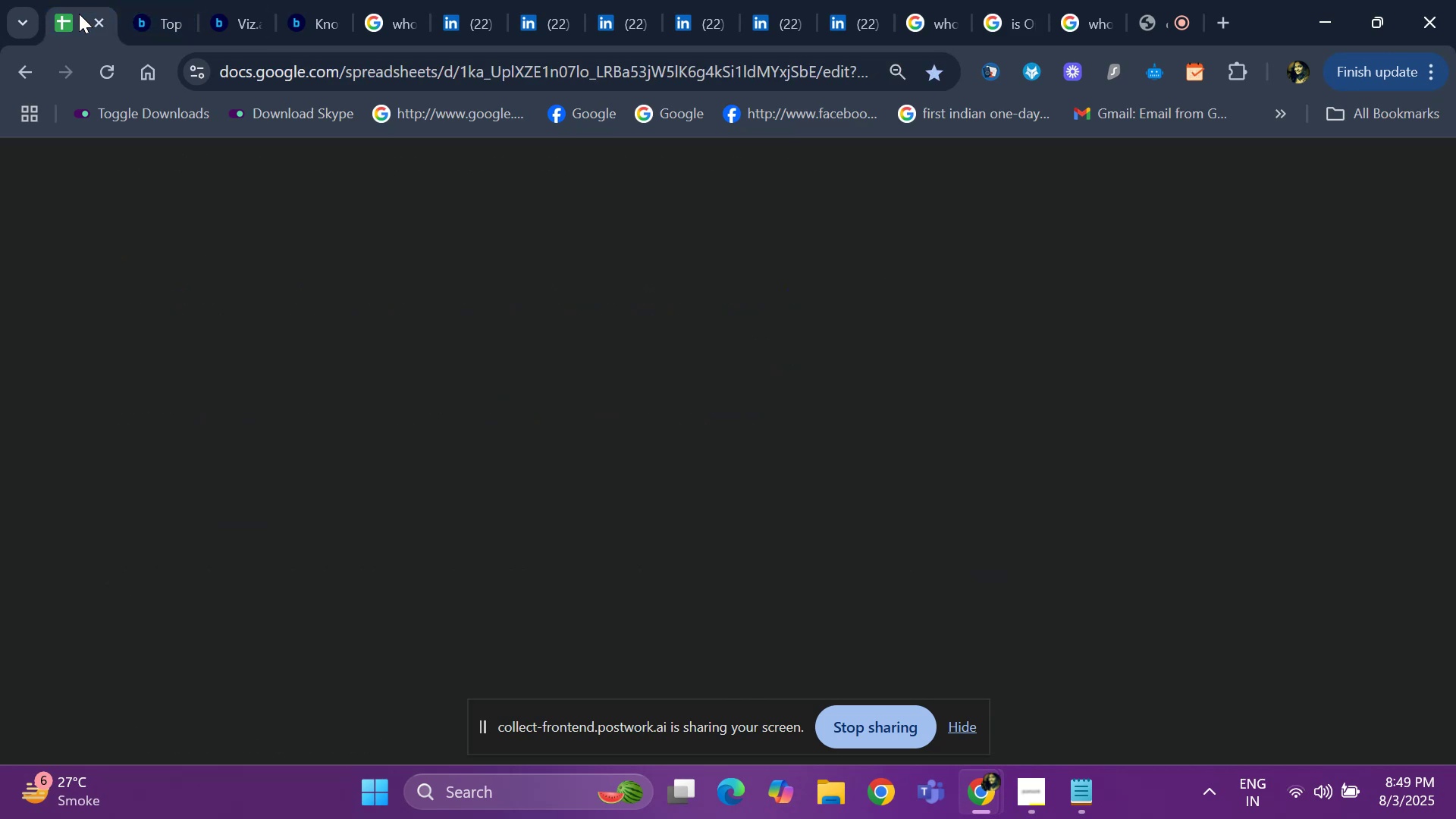 
wait(6.58)
 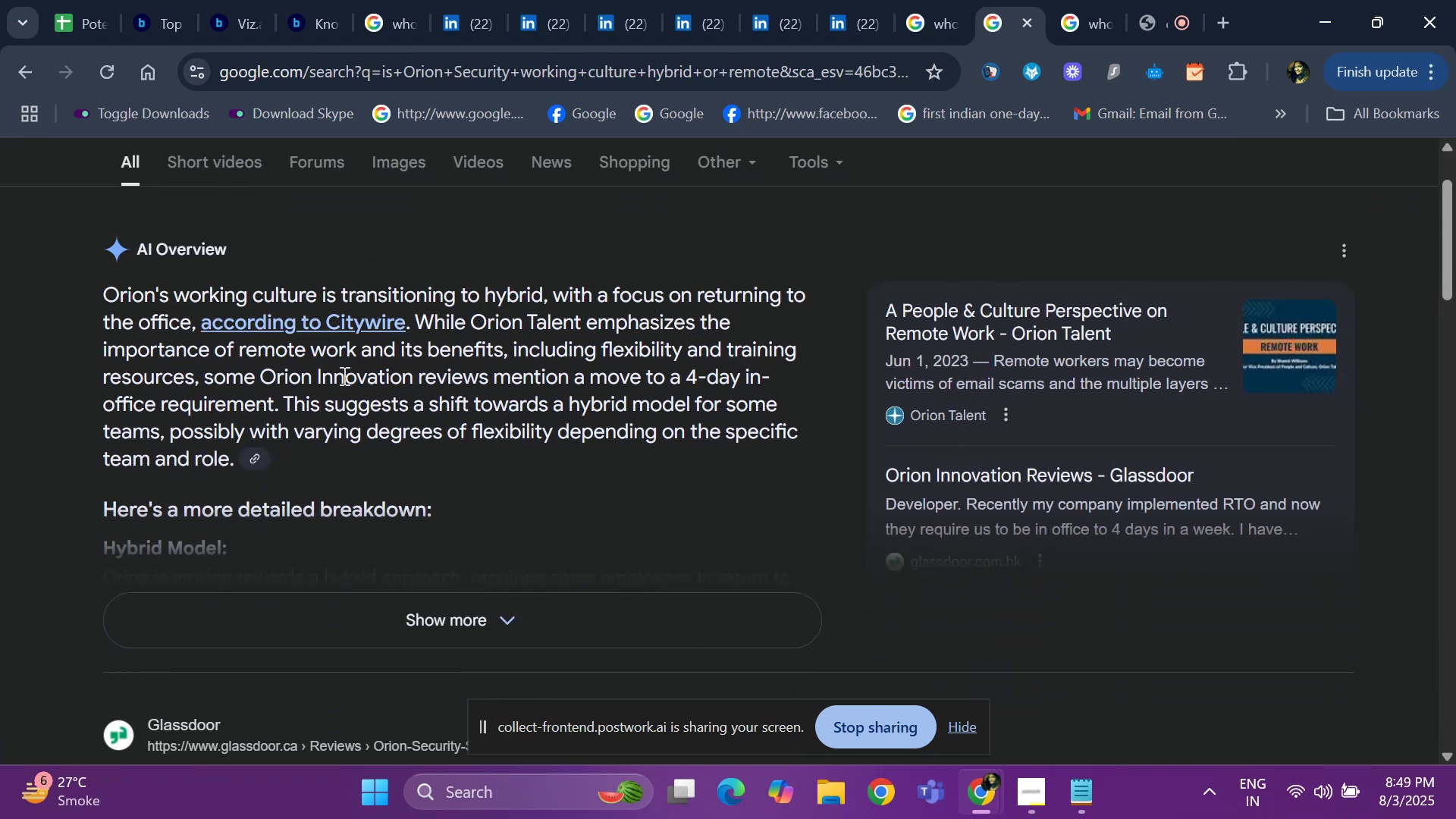 
key(ArrowRight)
 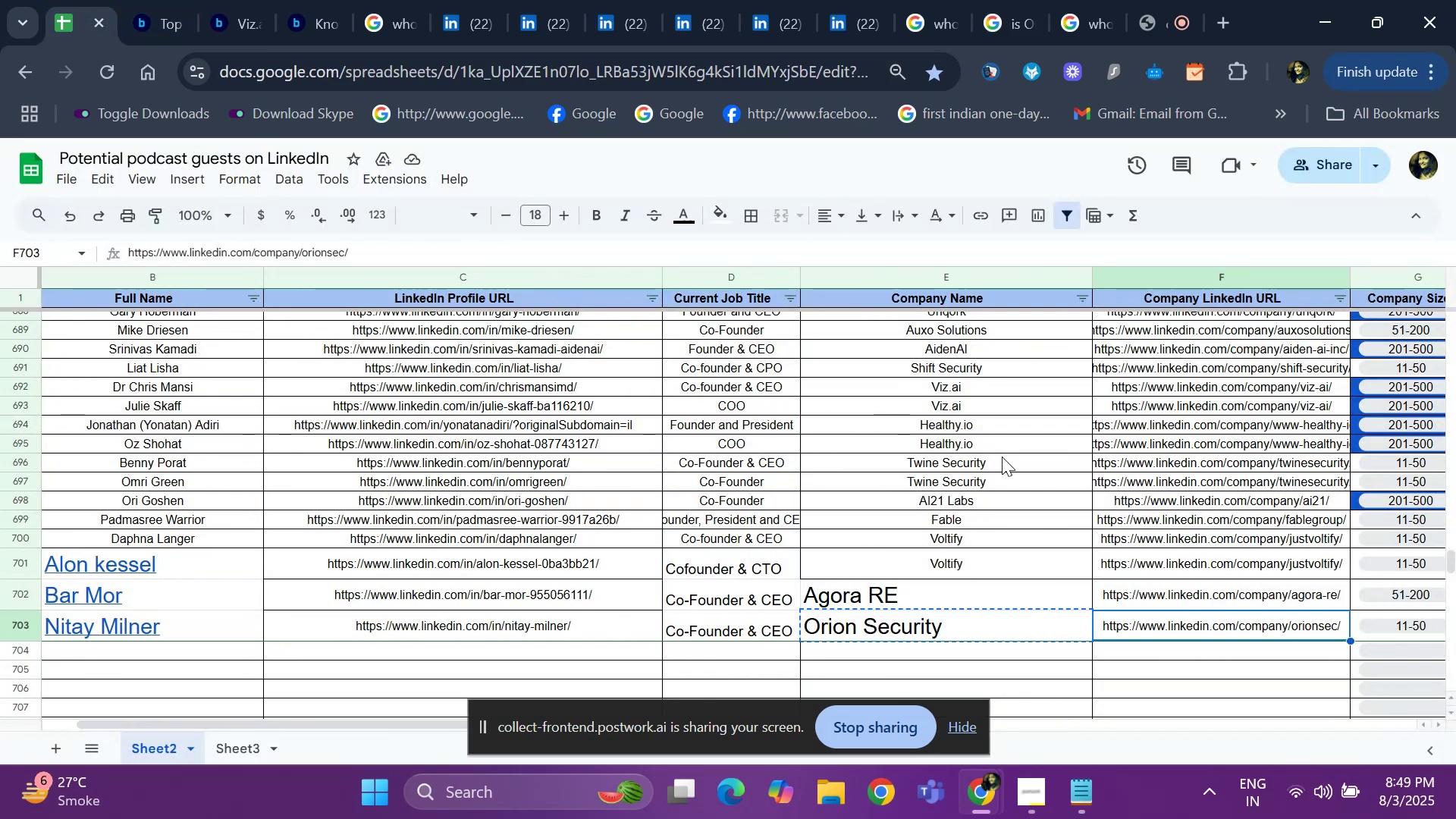 
key(ArrowRight)
 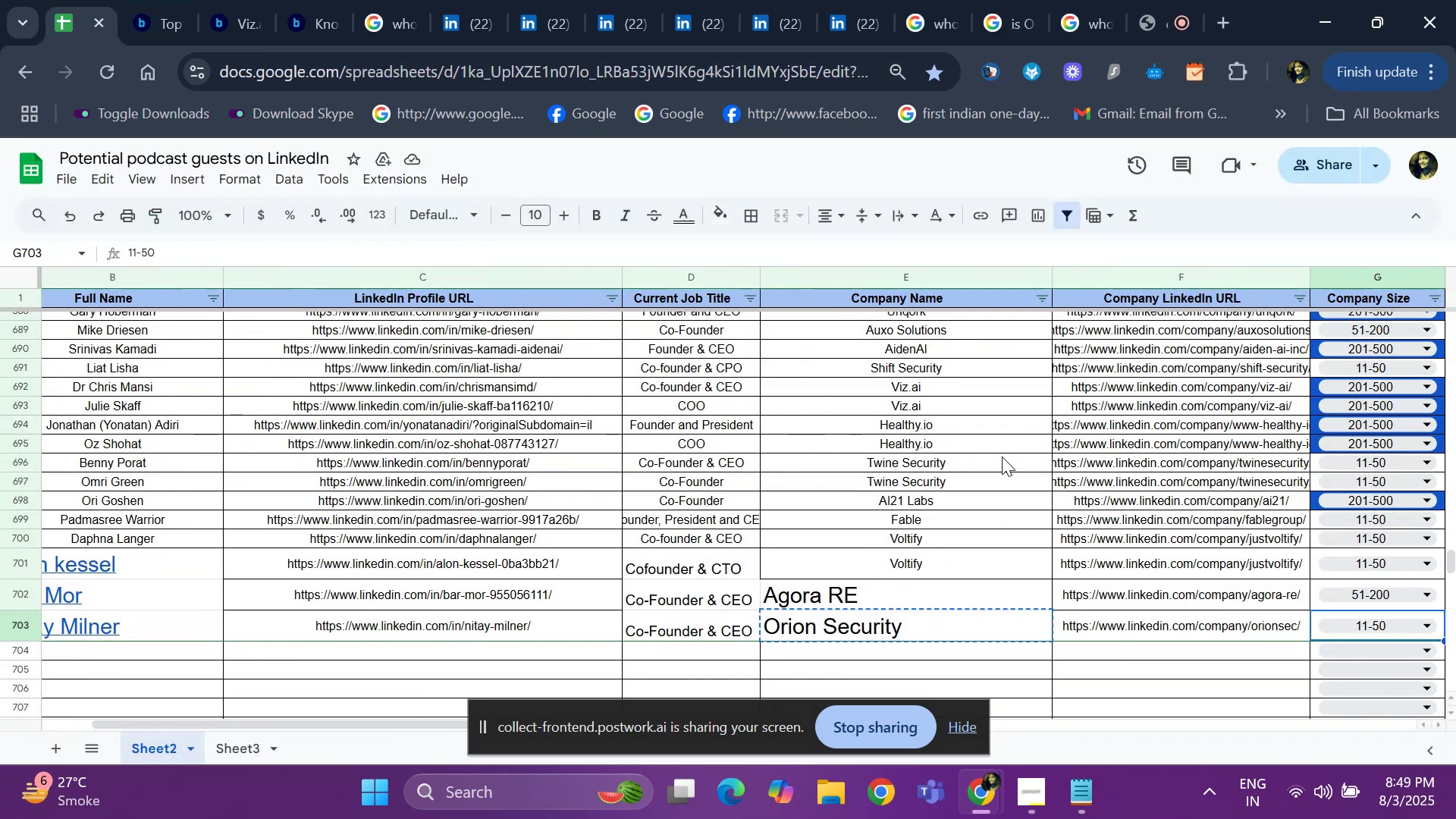 
key(ArrowRight)
 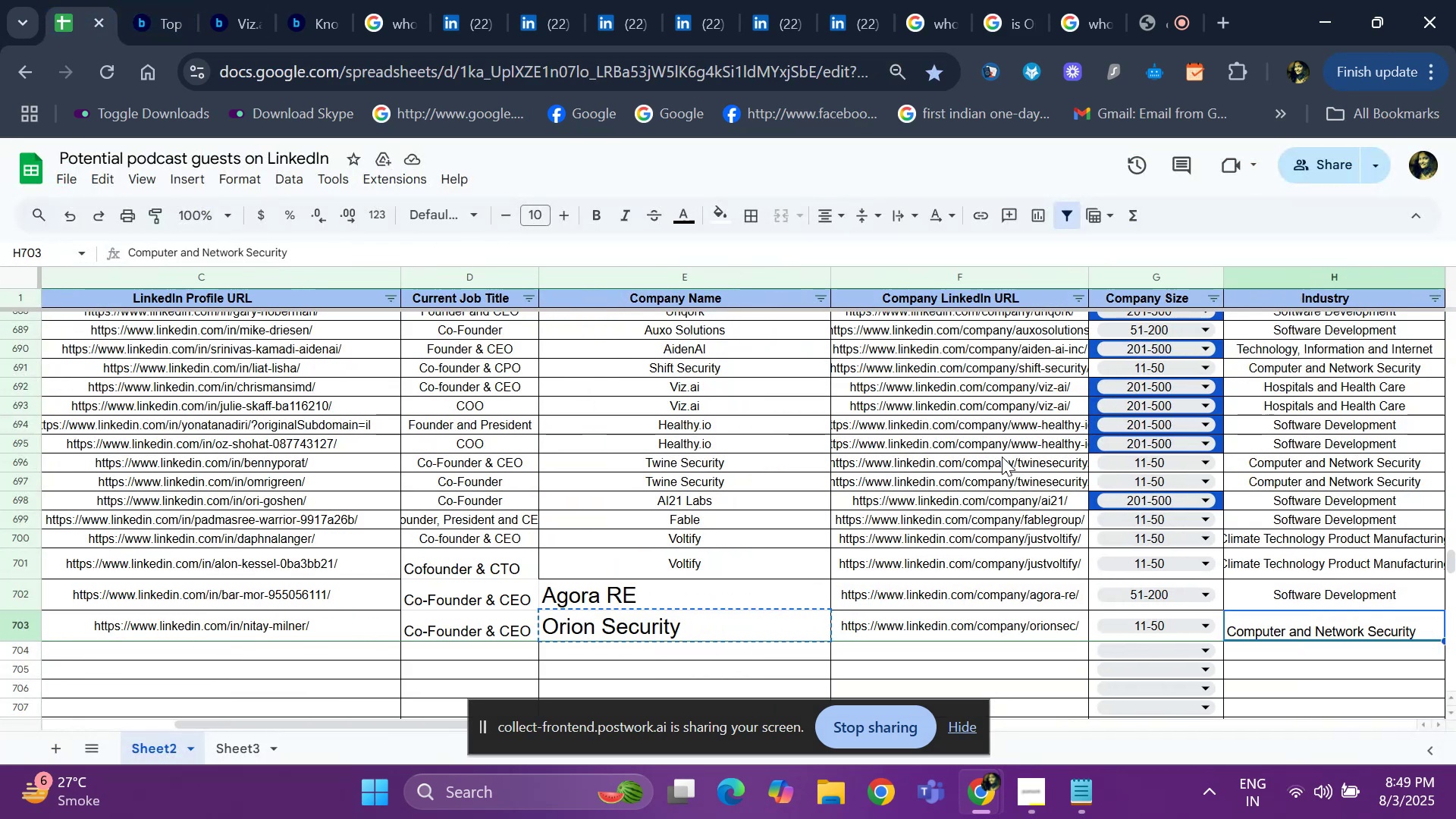 
key(ArrowRight)
 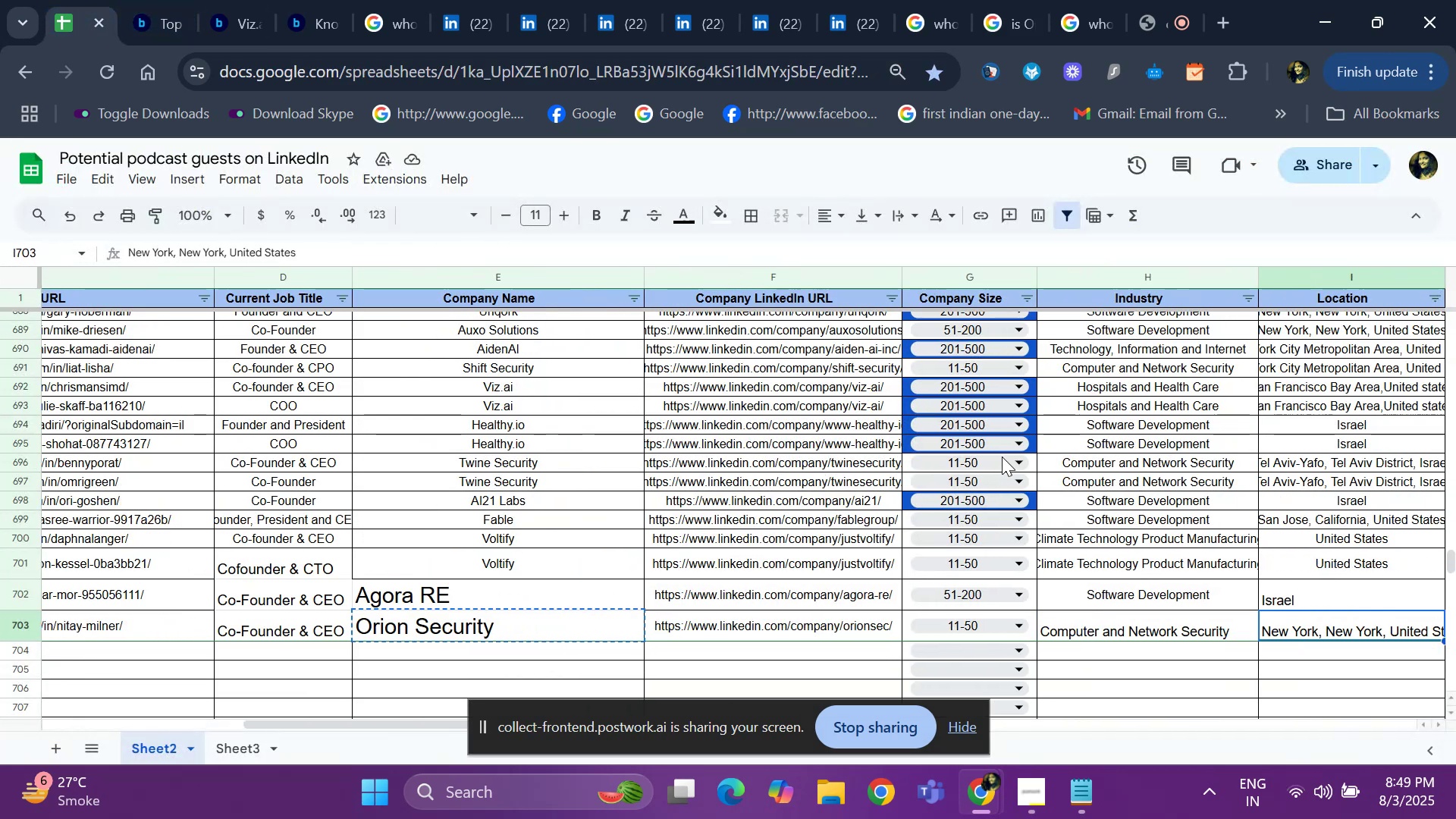 
key(ArrowRight)
 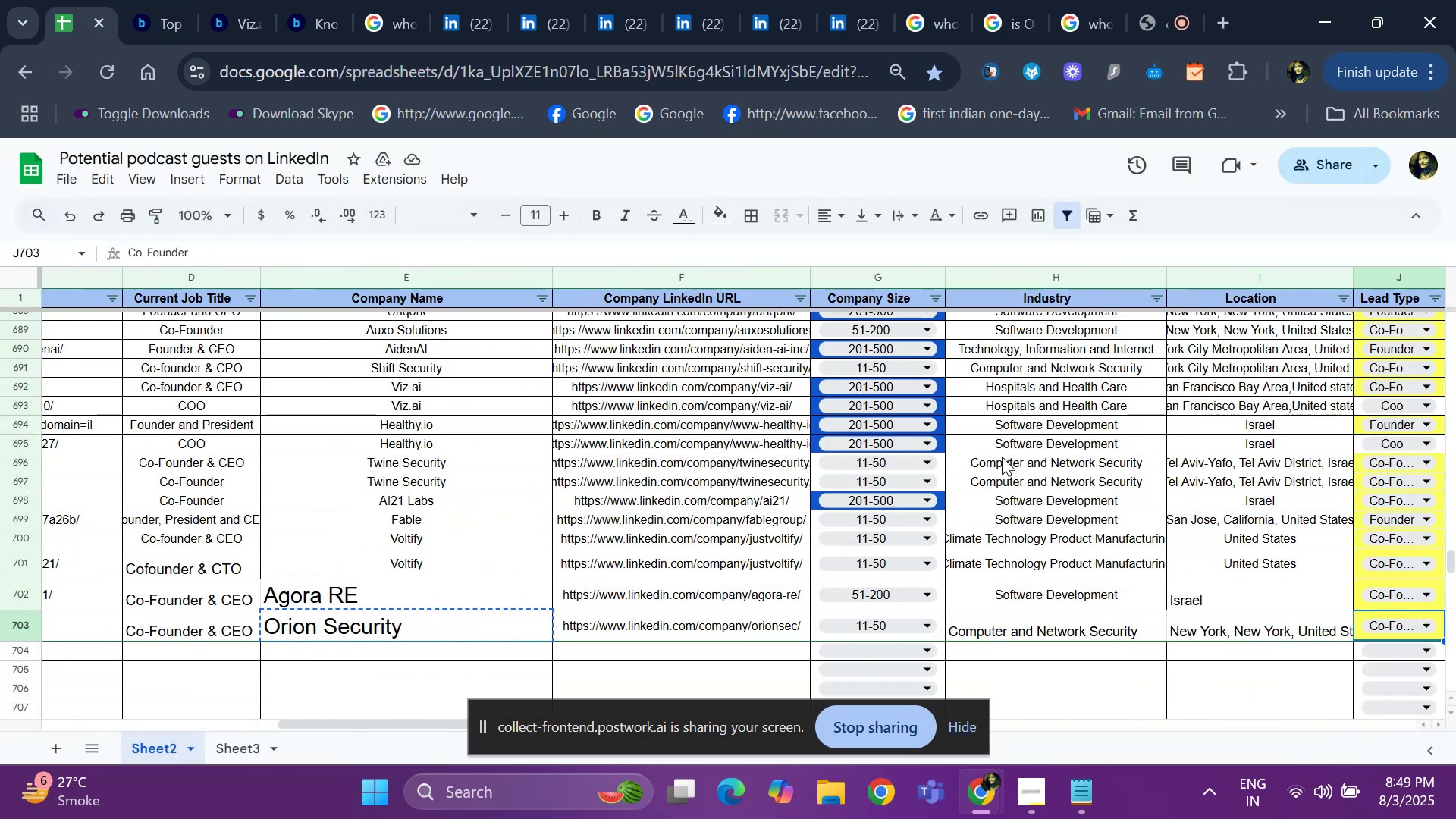 
key(ArrowRight)
 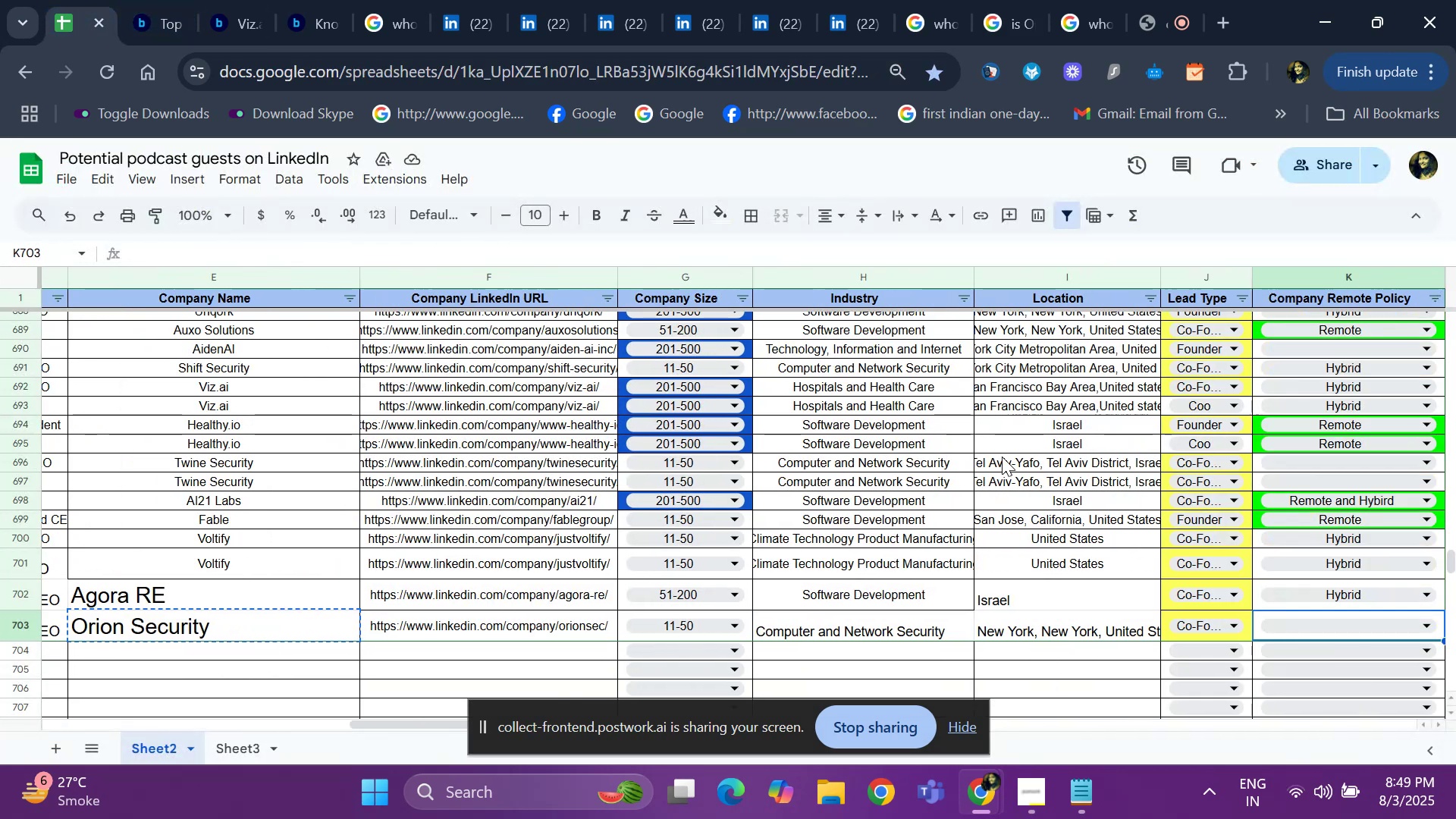 
key(ArrowRight)
 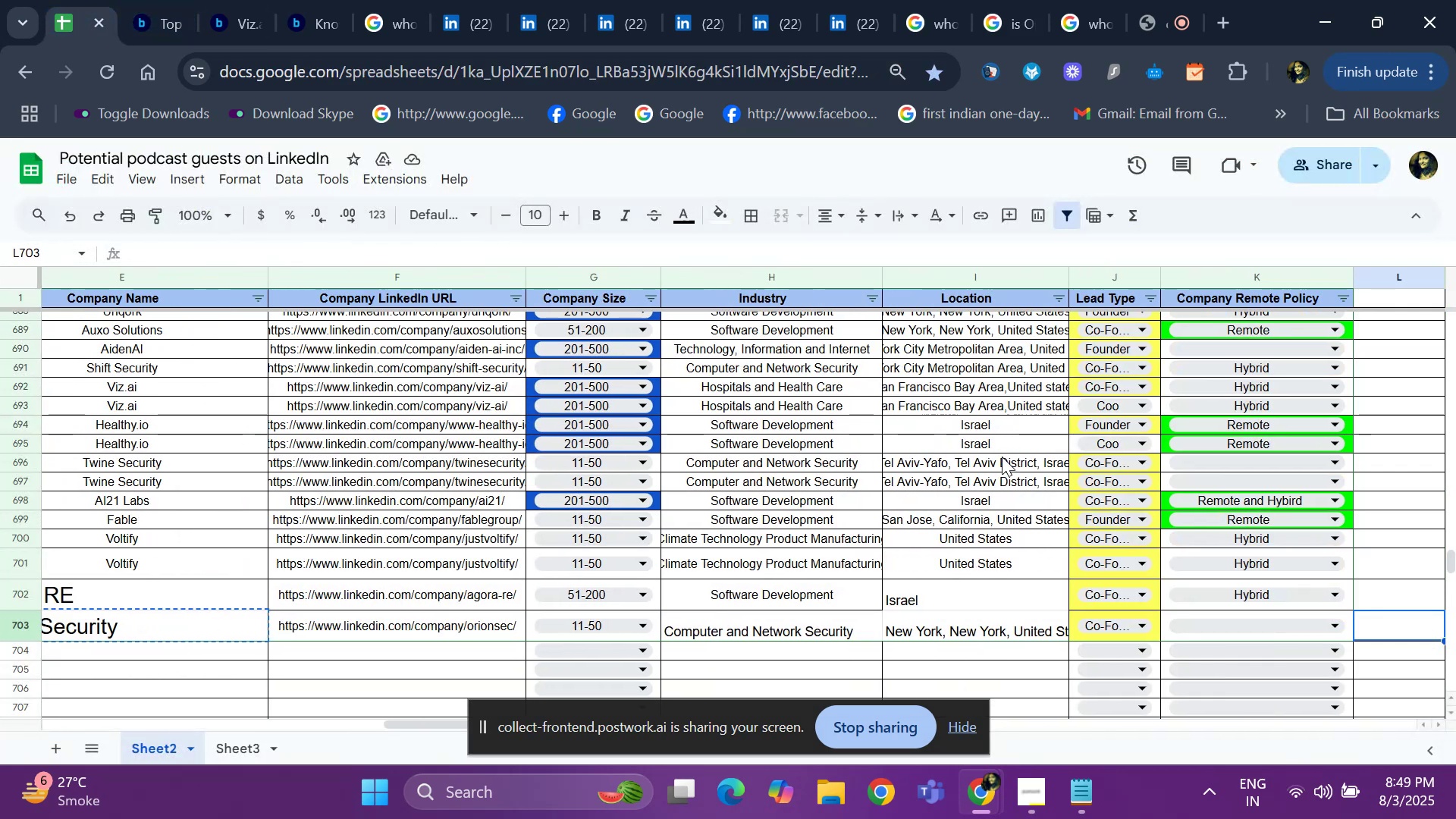 
key(ArrowLeft)
 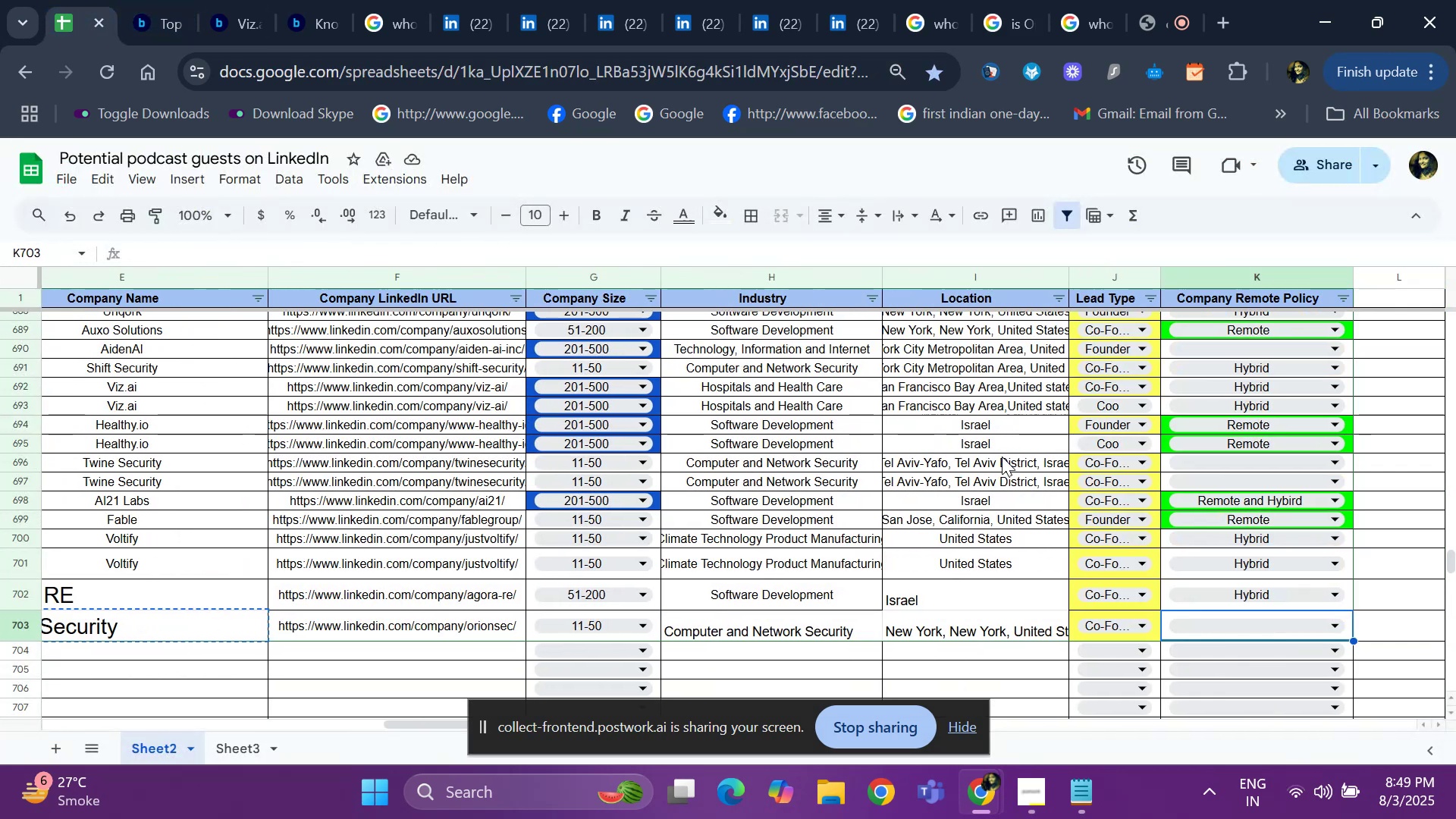 
key(Enter)
 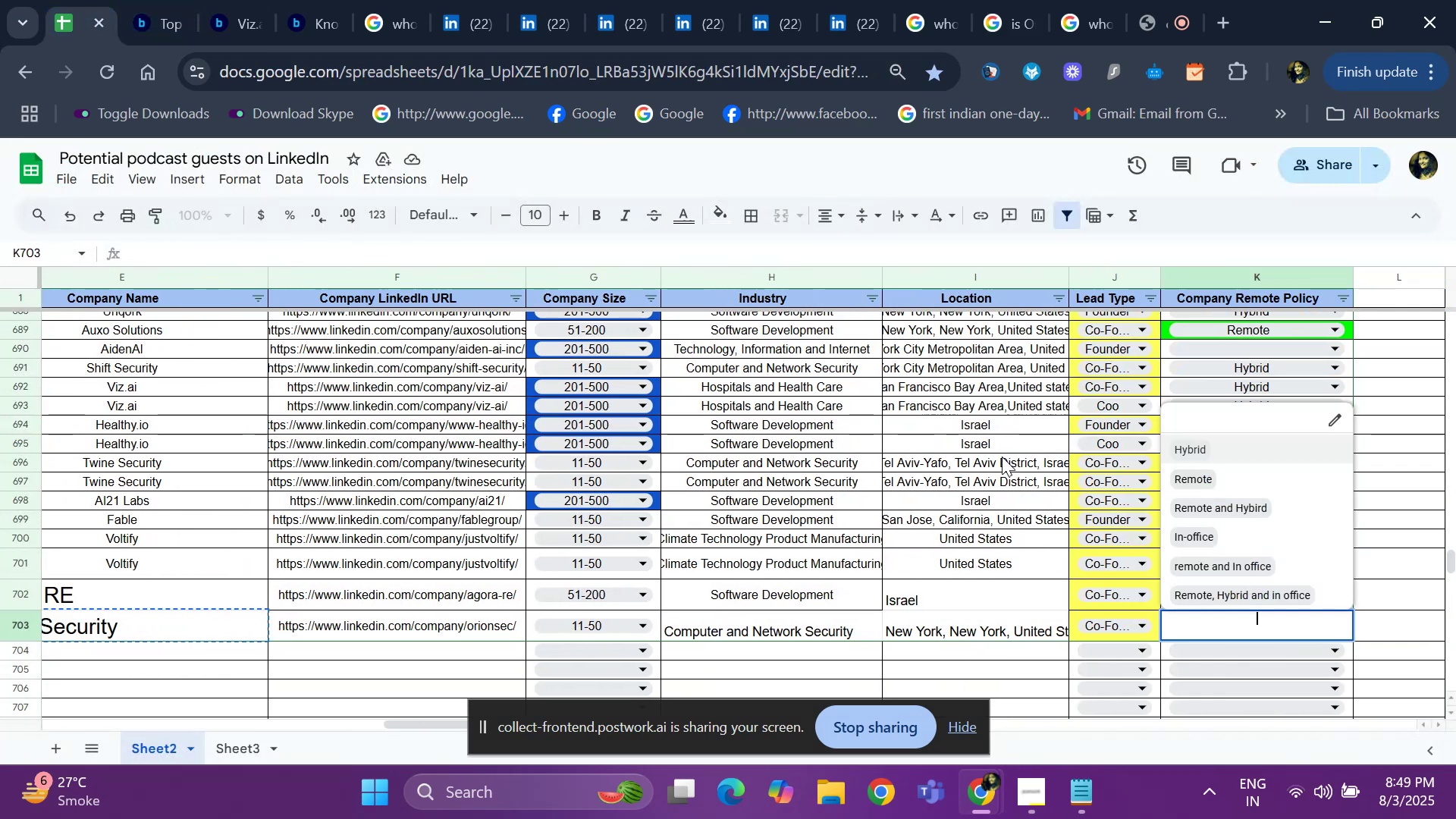 
key(ArrowDown)
 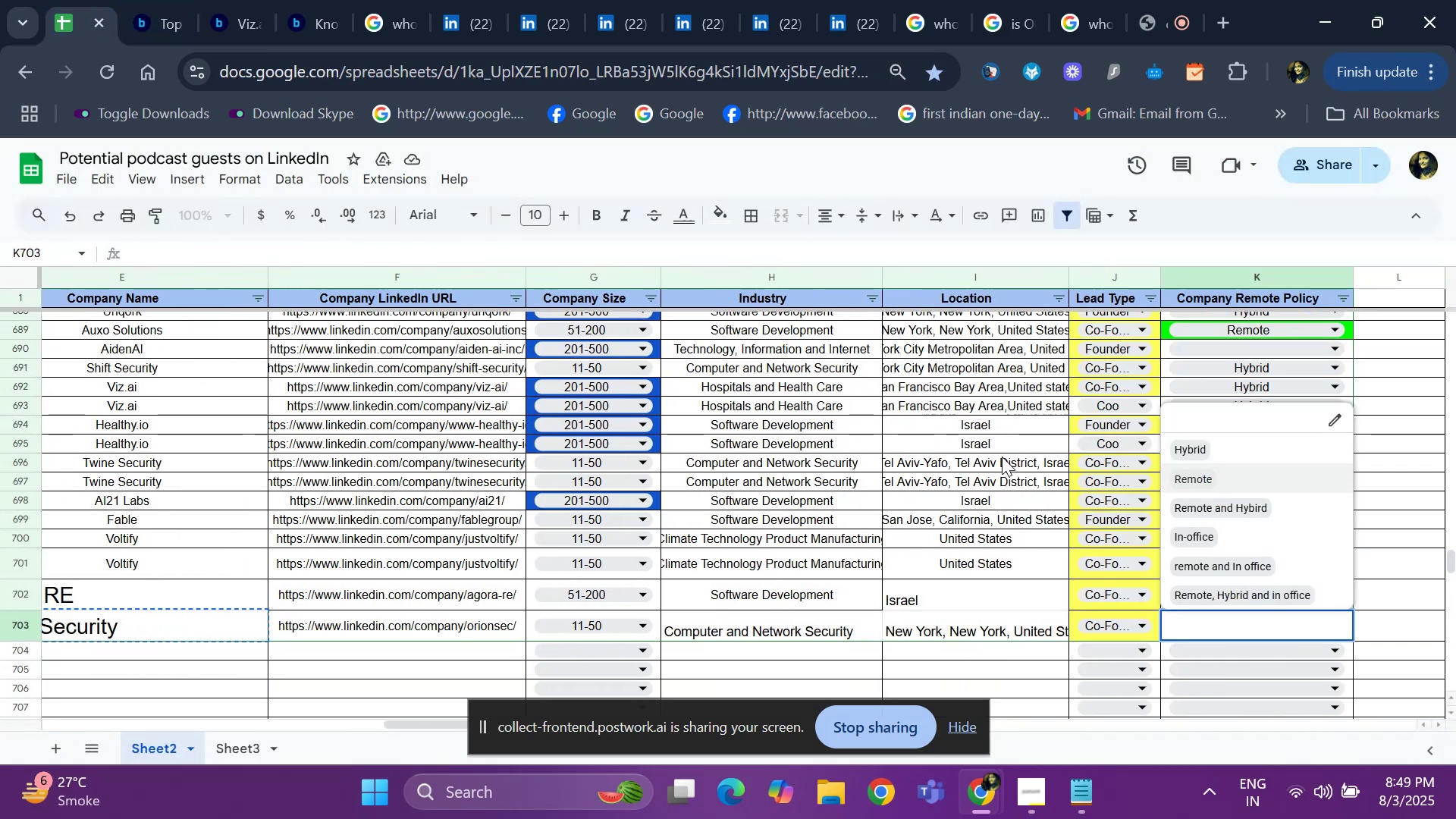 
key(ArrowUp)
 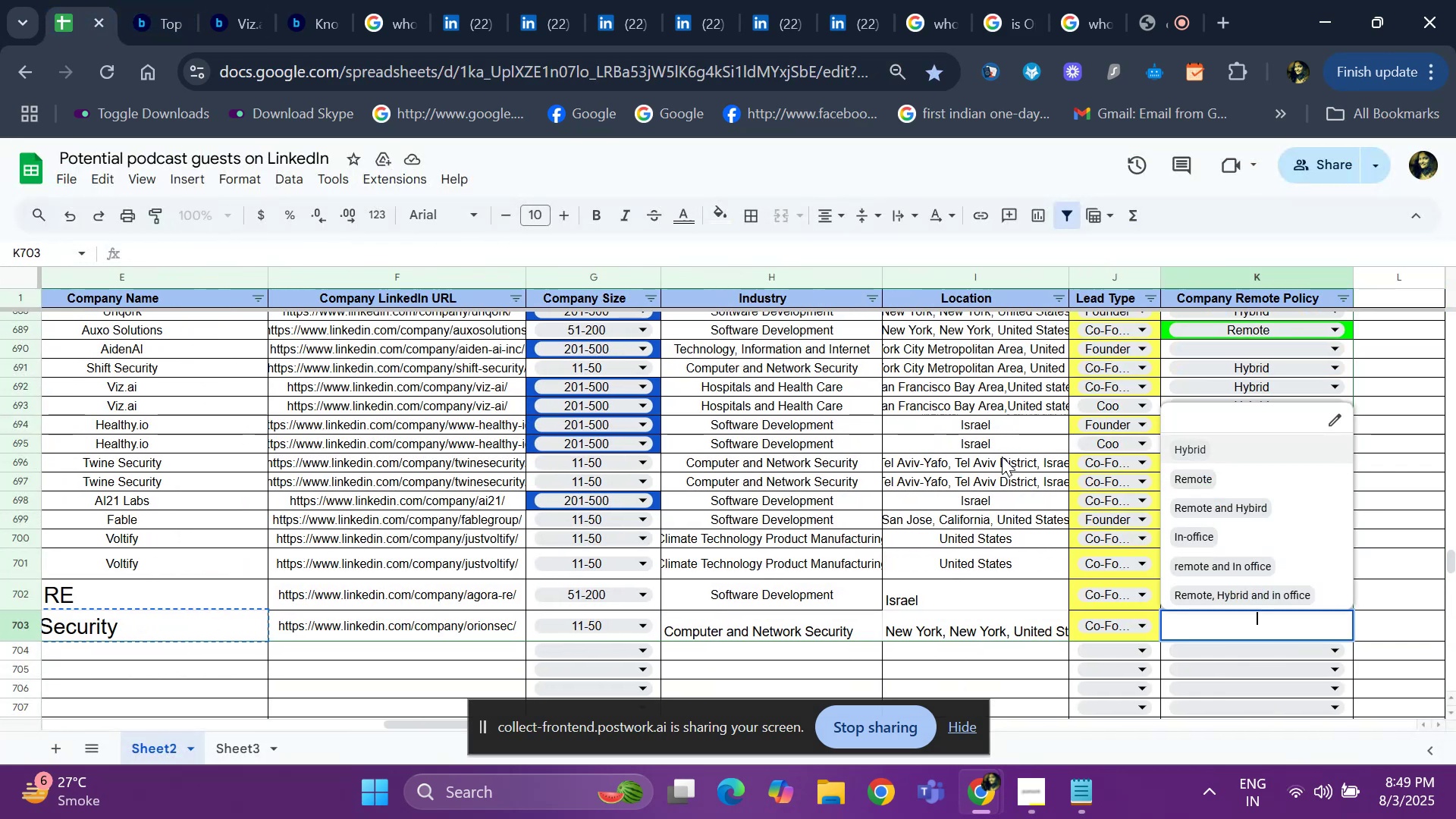 
key(Enter)
 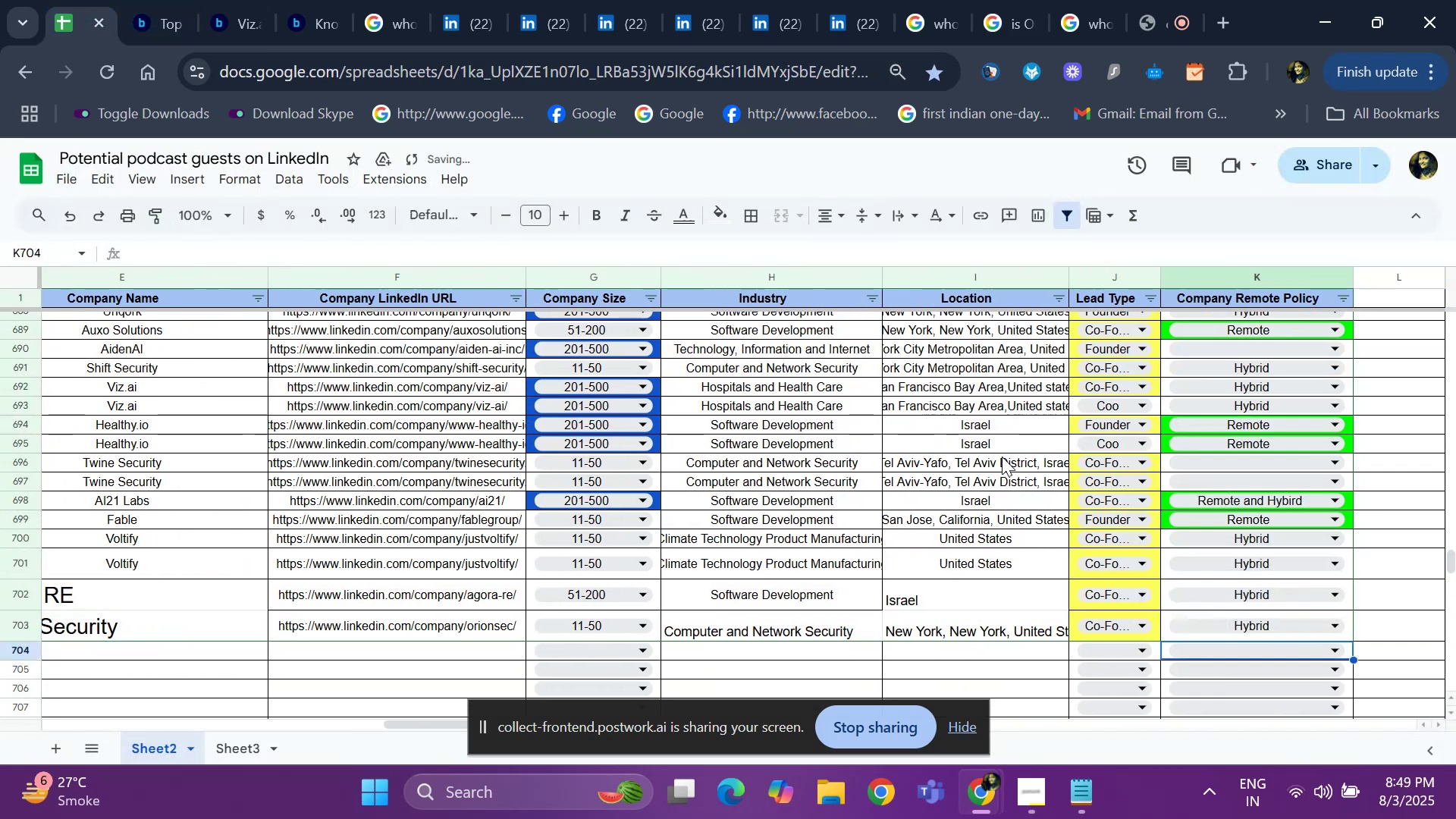 
hold_key(key=ArrowLeft, duration=0.96)
 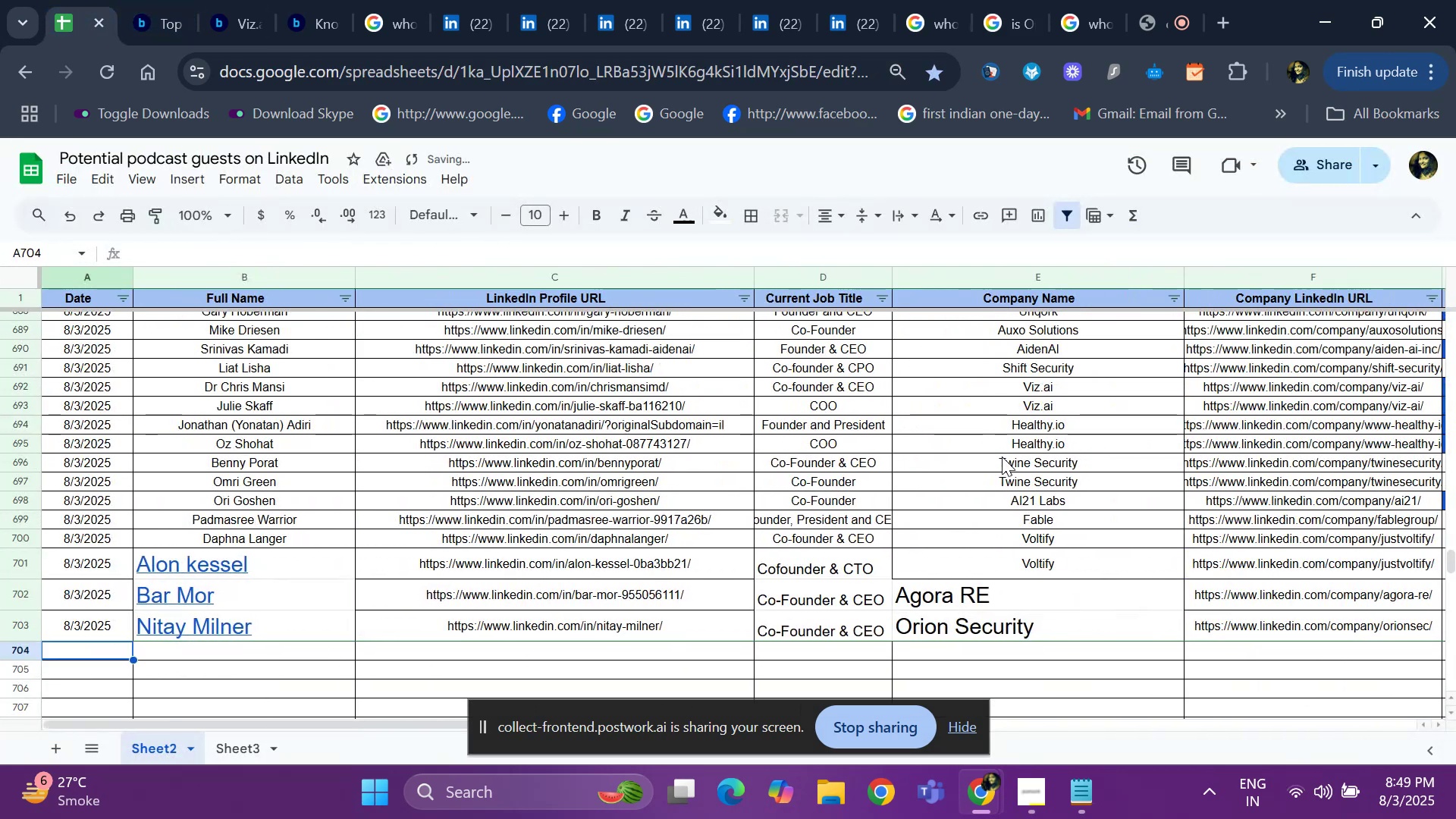 
key(Control+ControlLeft)
 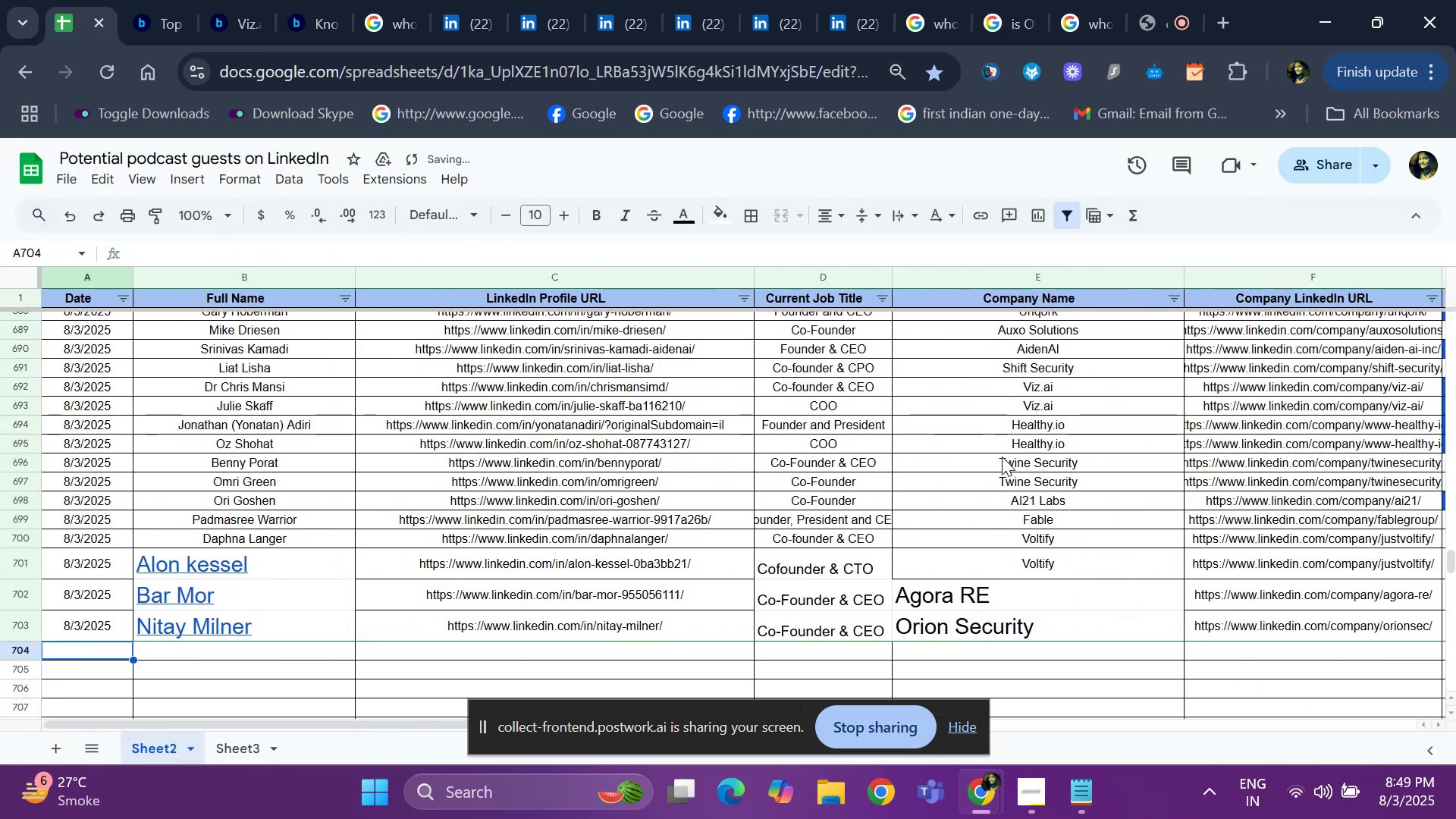 
key(Control+D)
 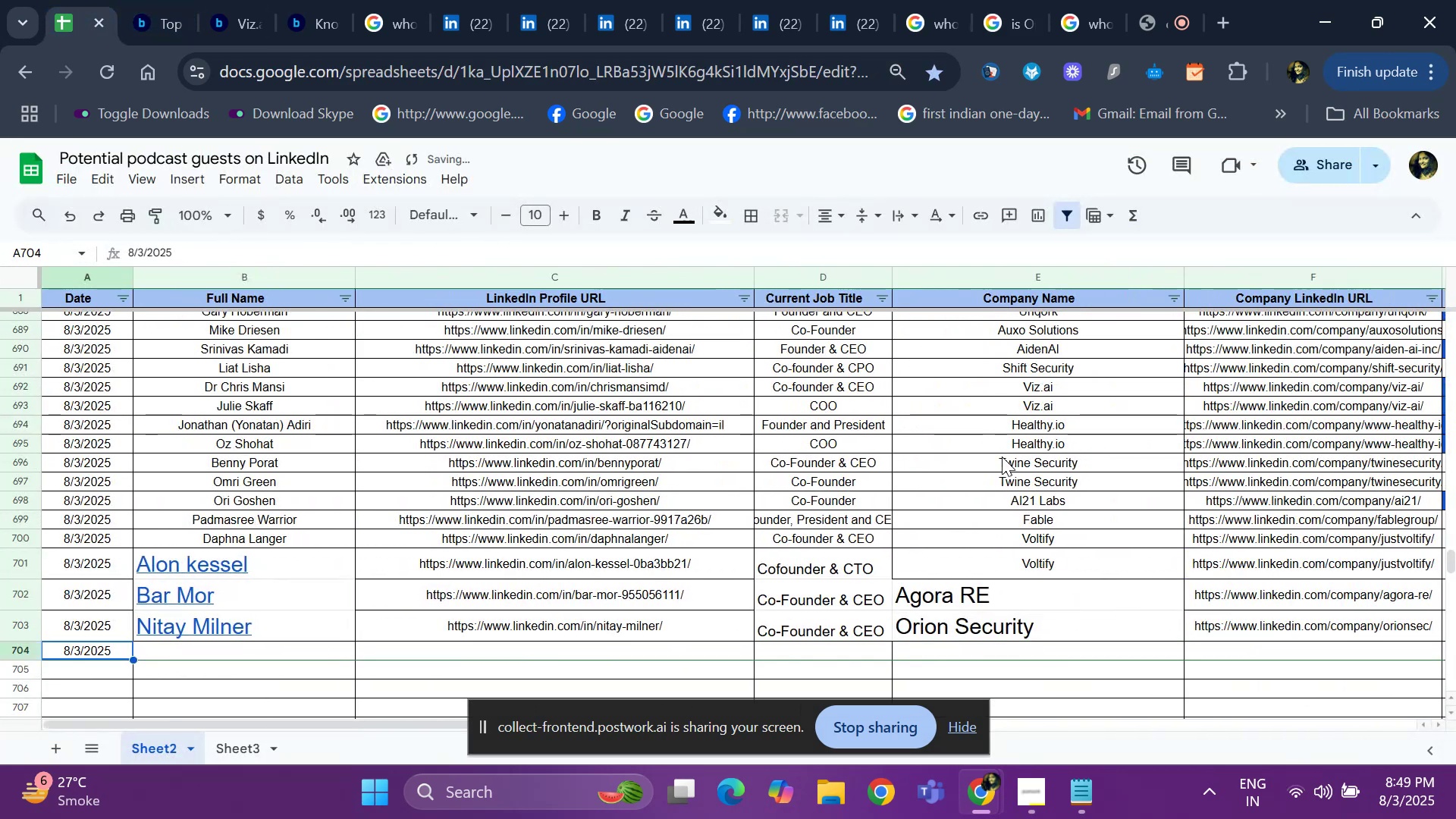 
key(ArrowDown)
 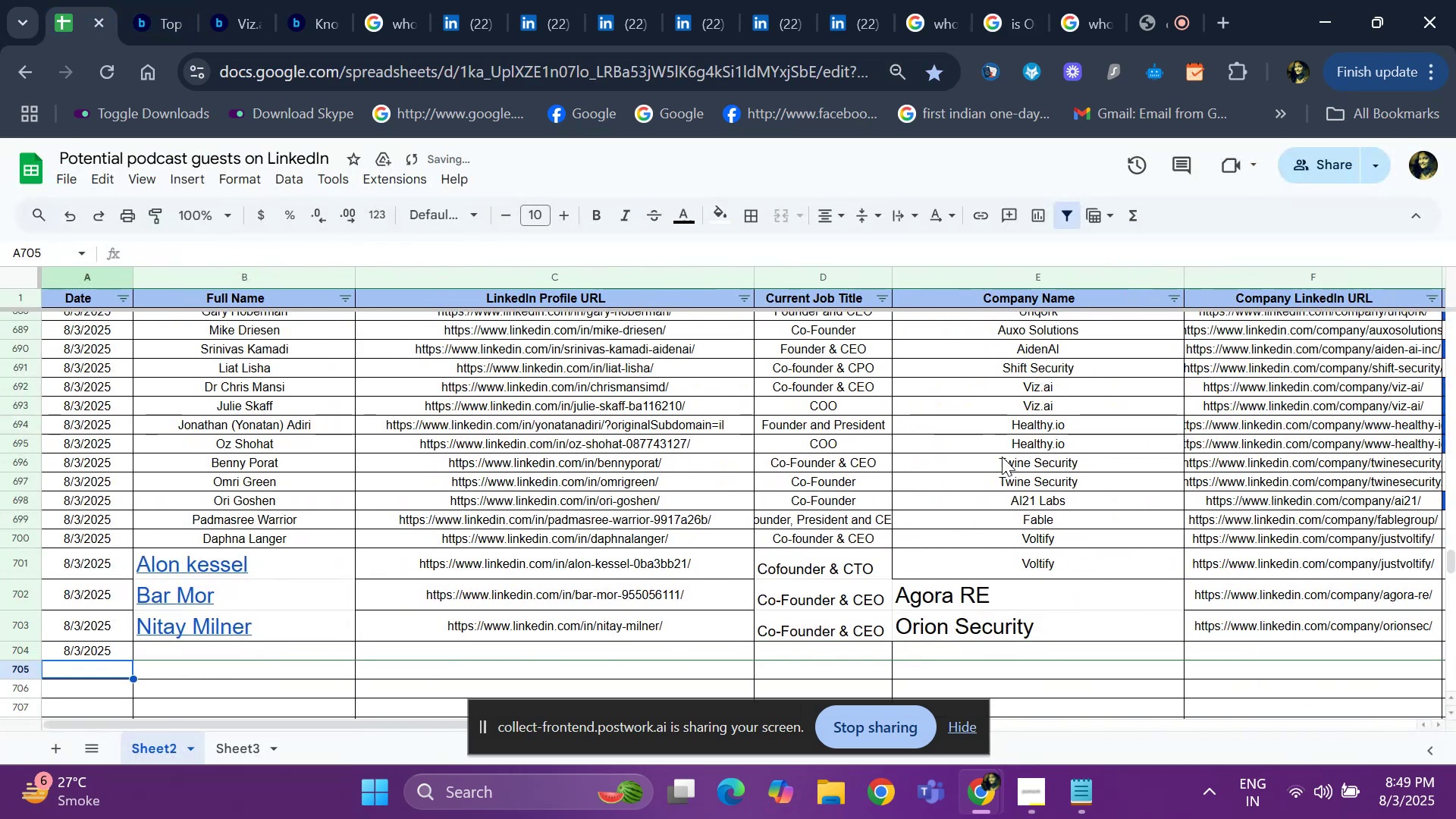 
key(ArrowUp)
 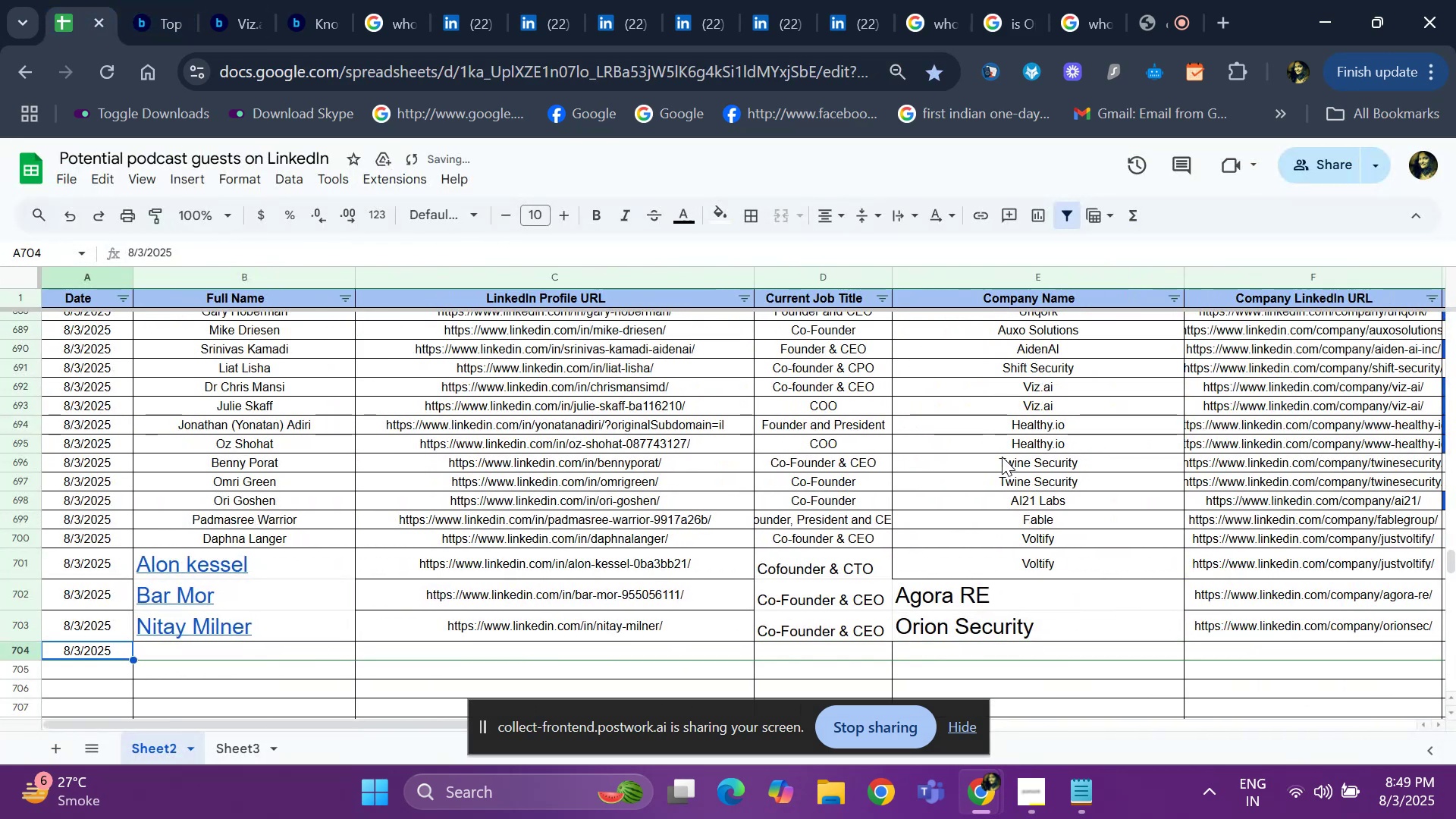 
key(ArrowRight)
 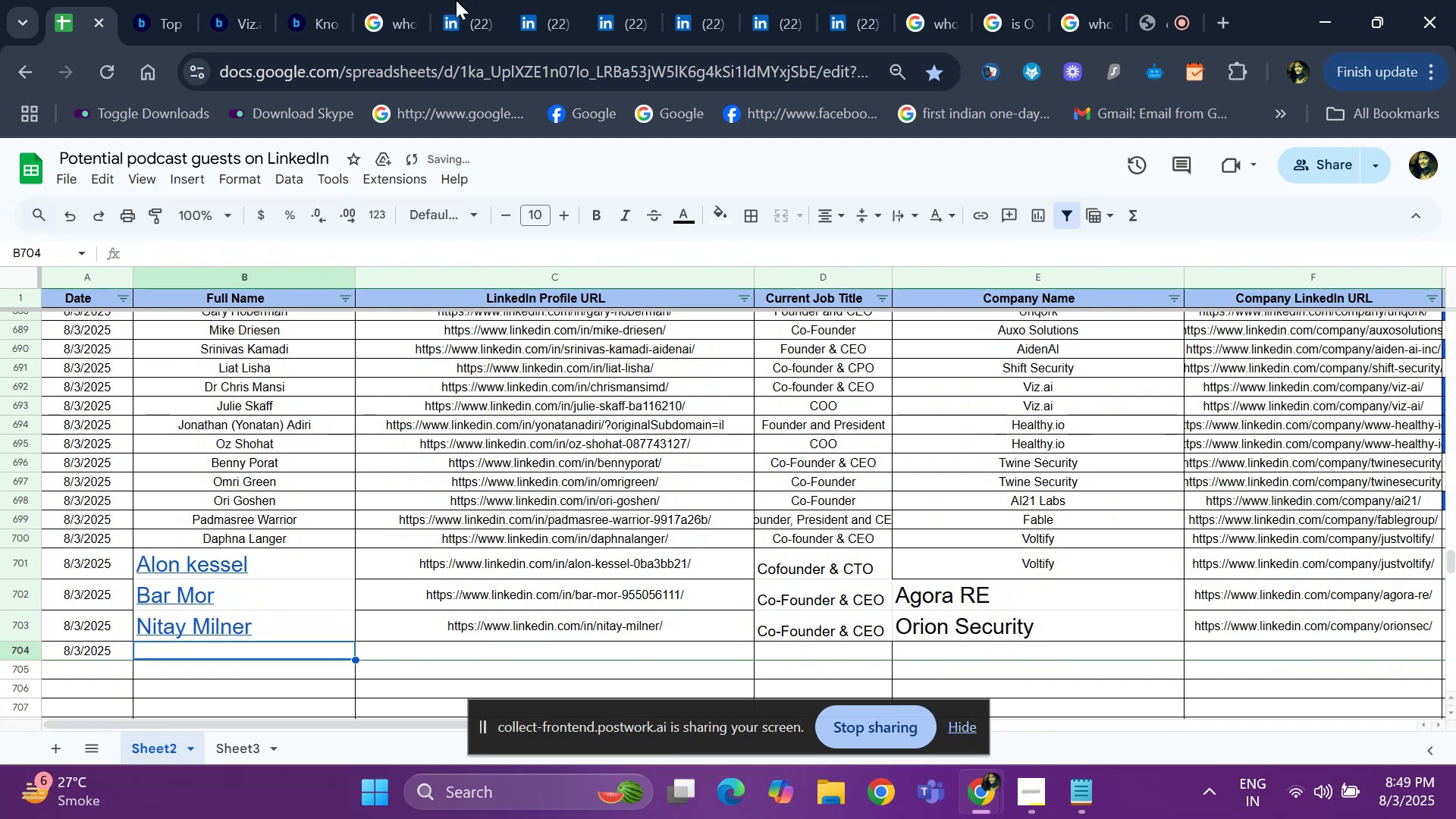 
left_click([450, 8])
 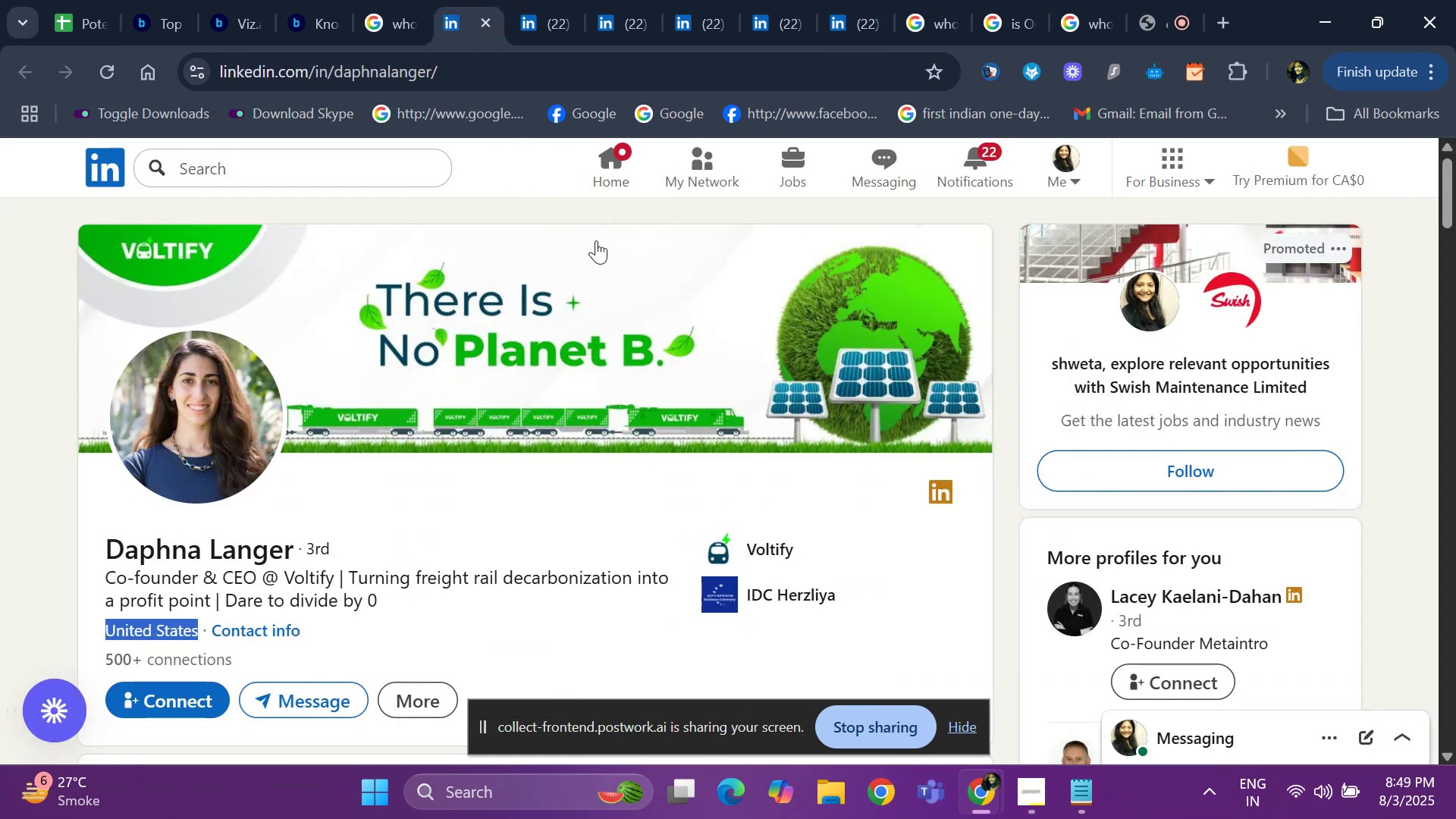 
left_click([552, 20])
 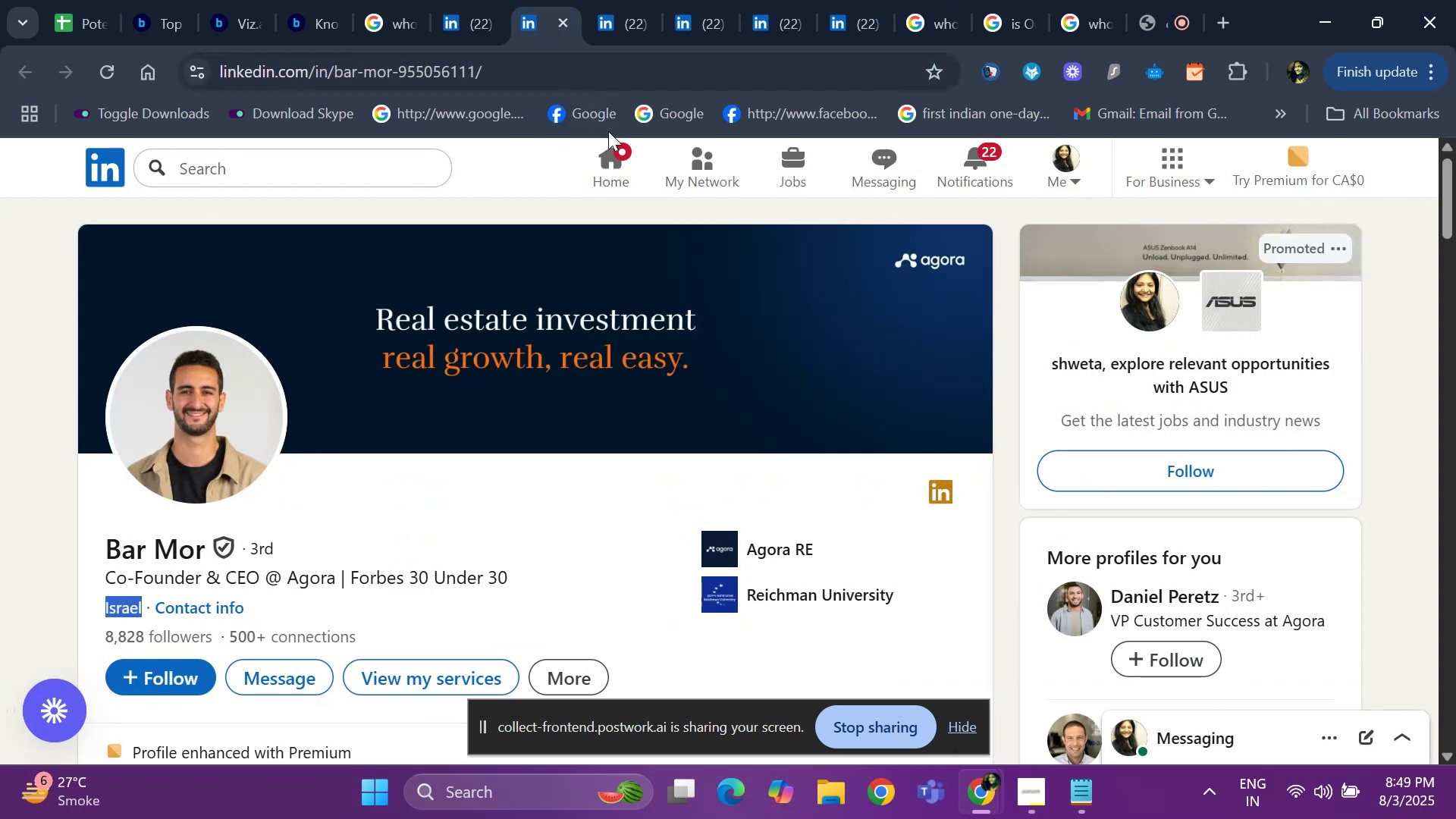 
scroll: coordinate [995, 419], scroll_direction: down, amount: 5.0
 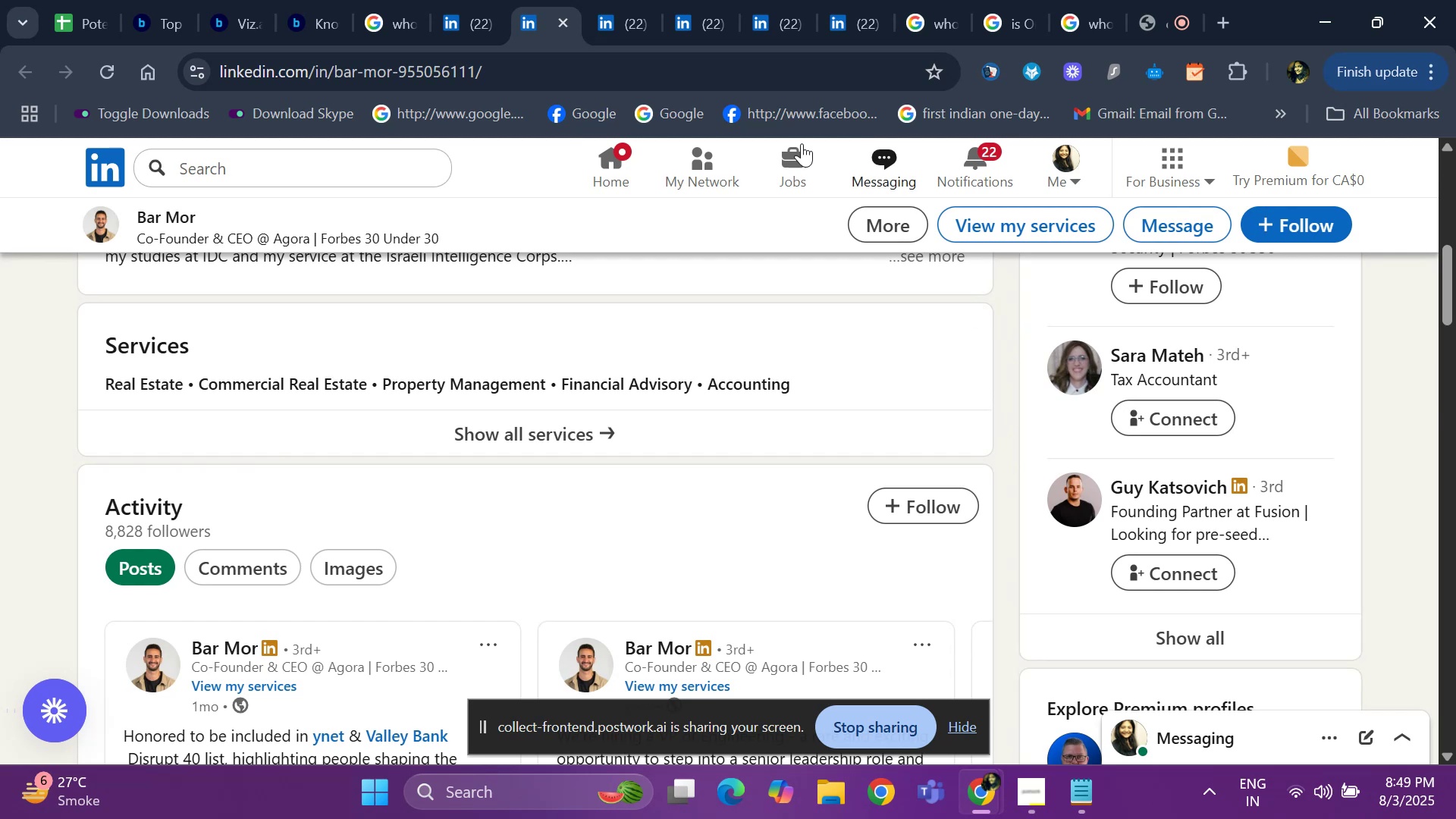 
left_click([629, 11])
 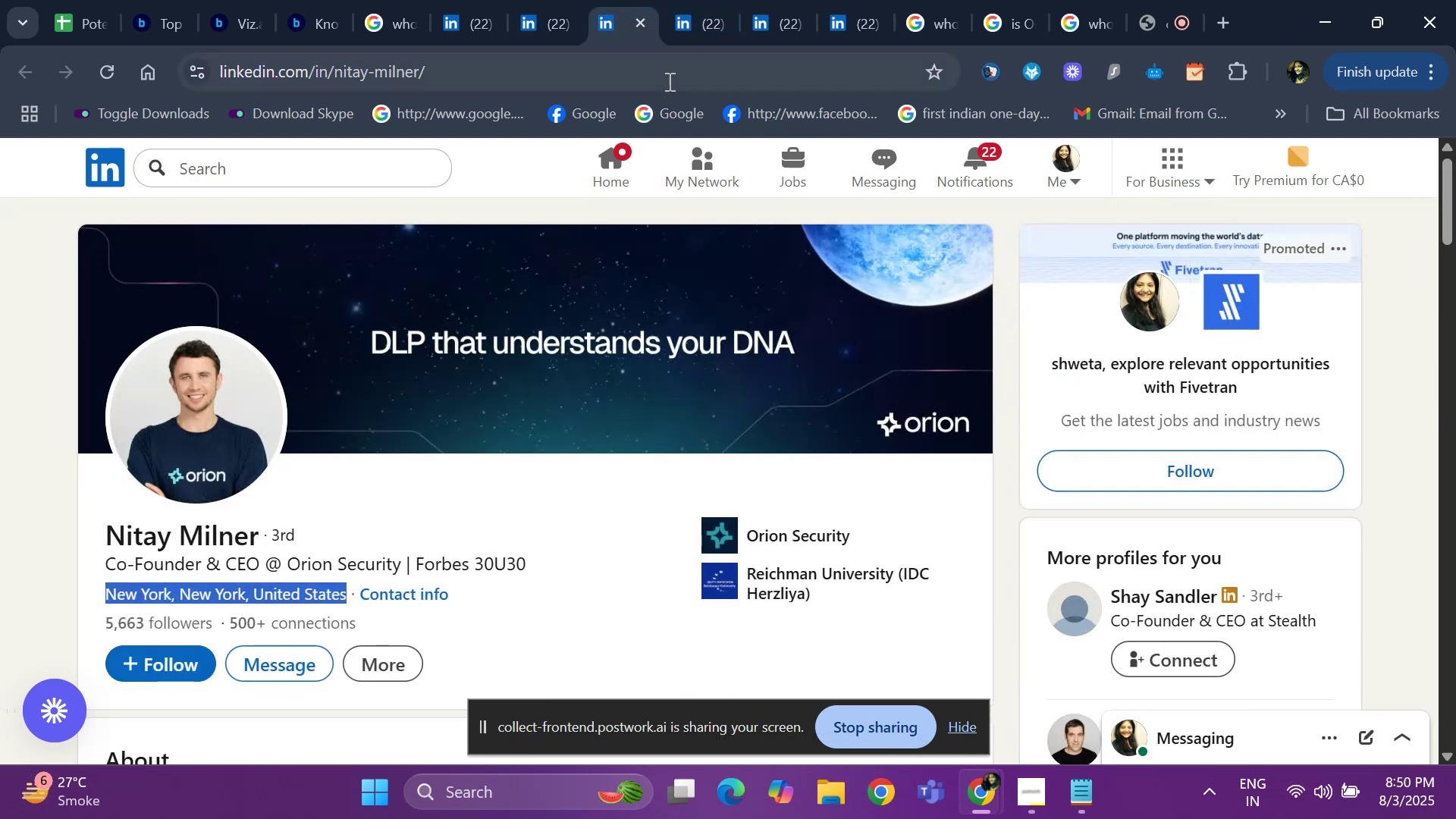 
scroll: coordinate [1160, 473], scroll_direction: down, amount: 1.0
 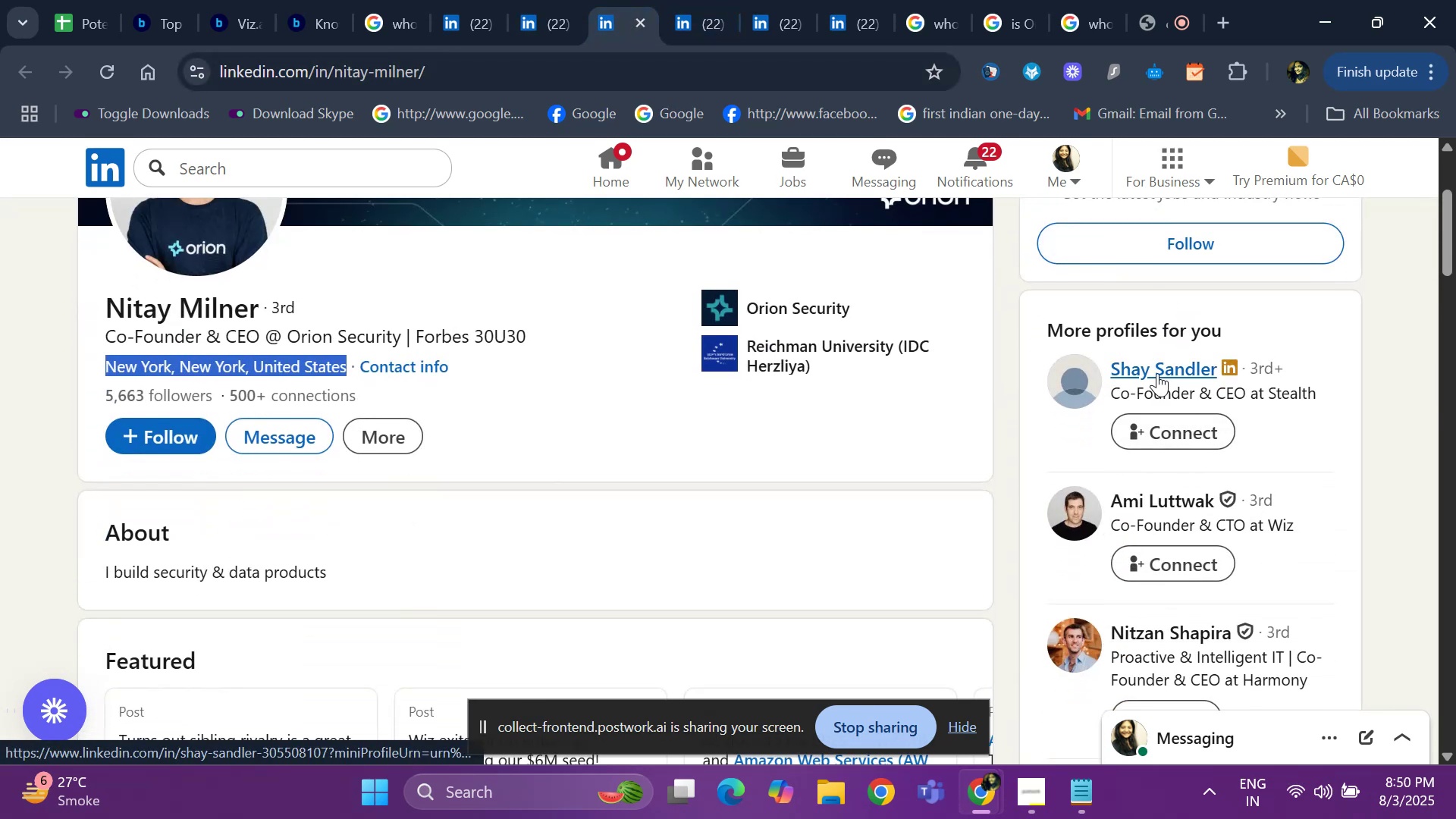 
right_click([1153, 371])
 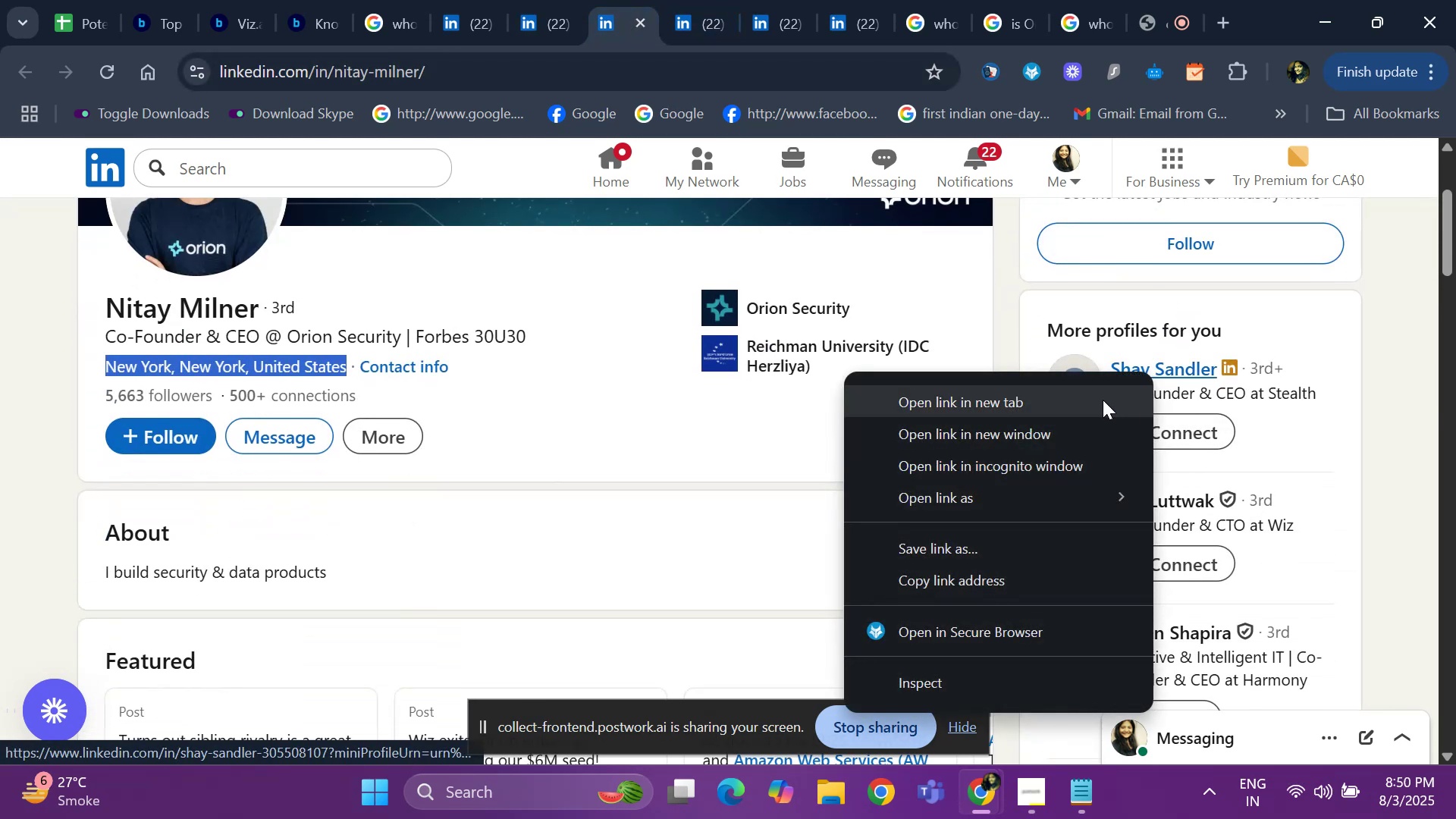 
left_click([1081, 400])
 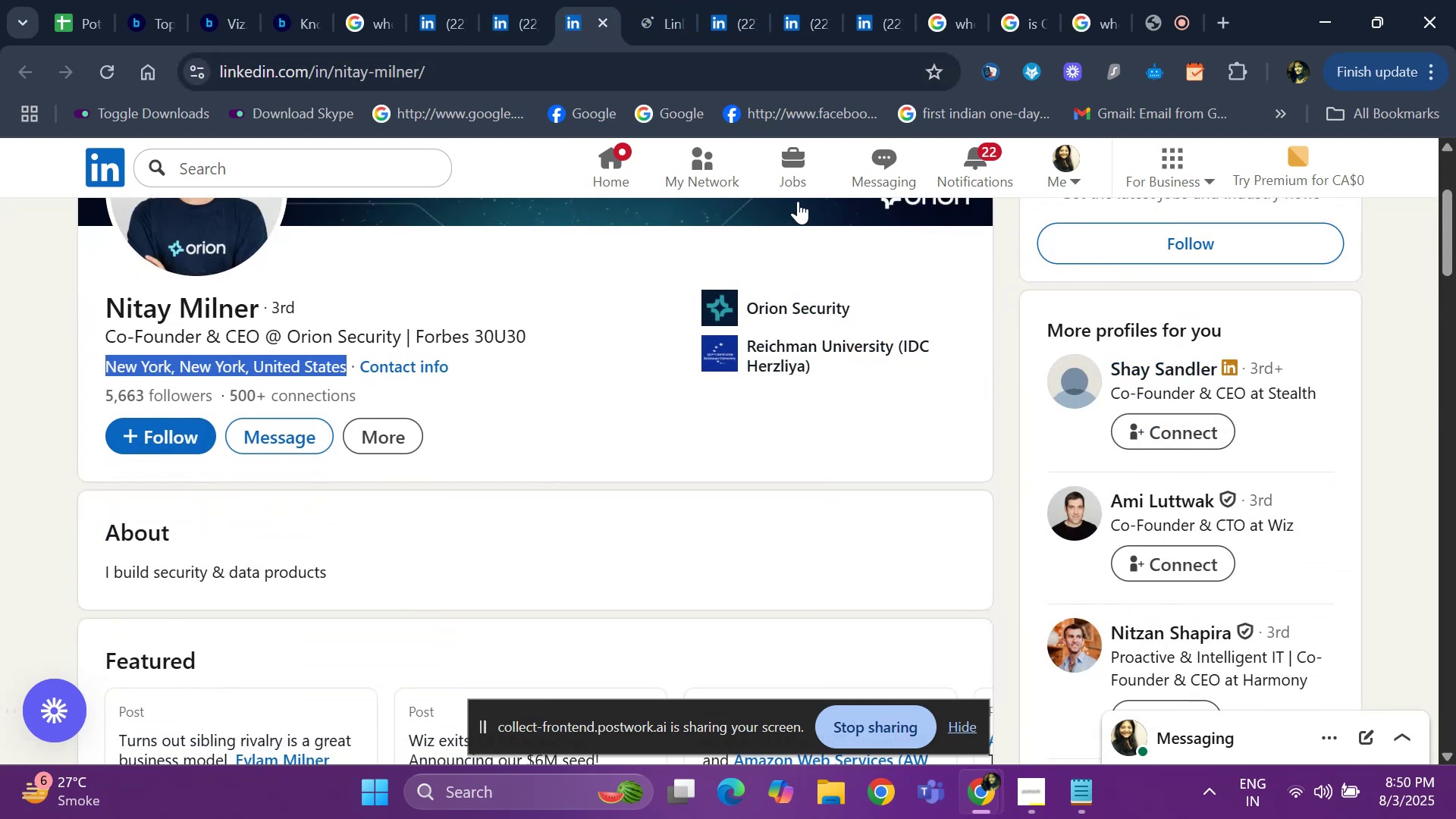 
left_click([659, 36])
 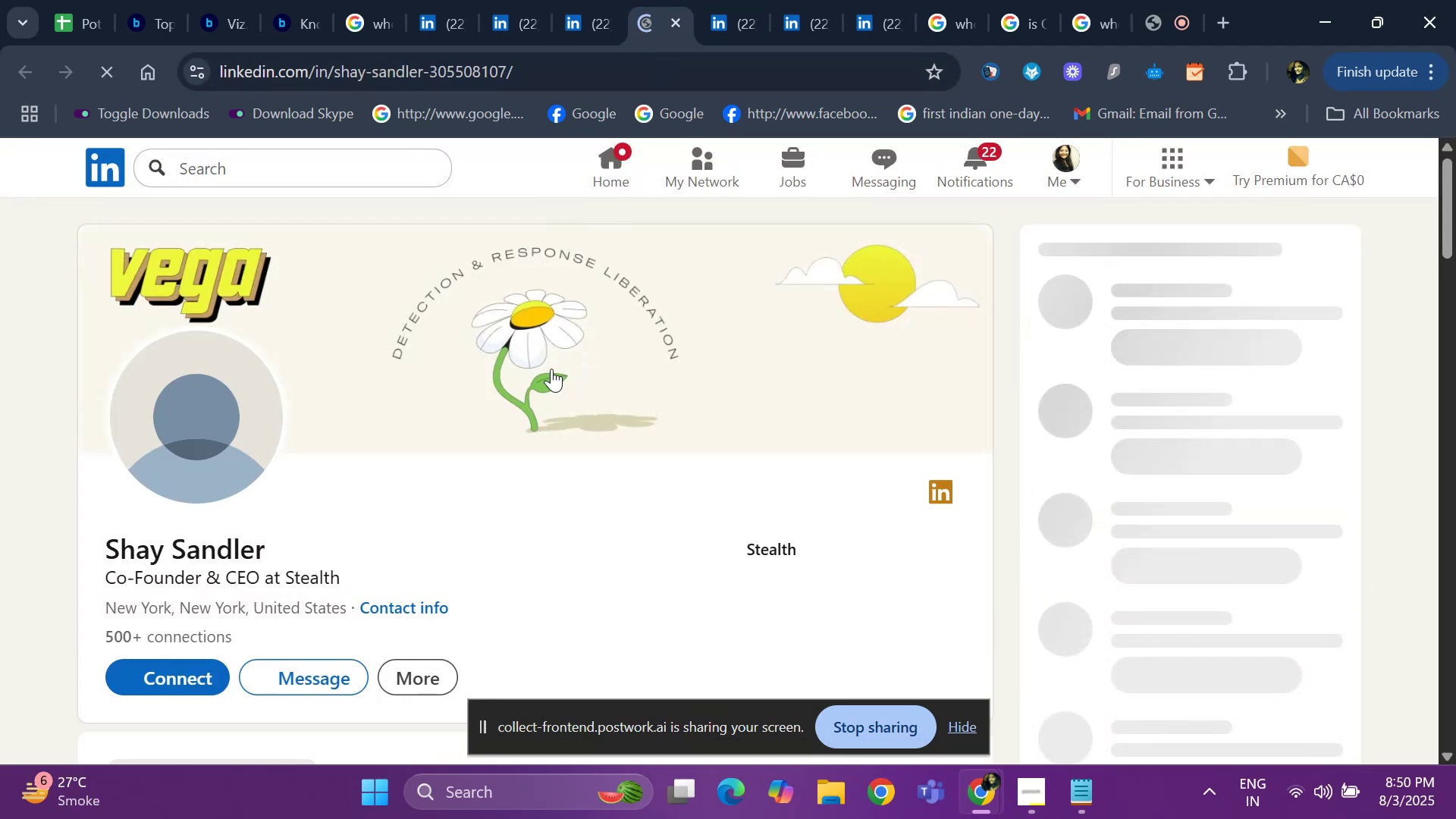 
scroll: coordinate [311, 484], scroll_direction: down, amount: 14.0
 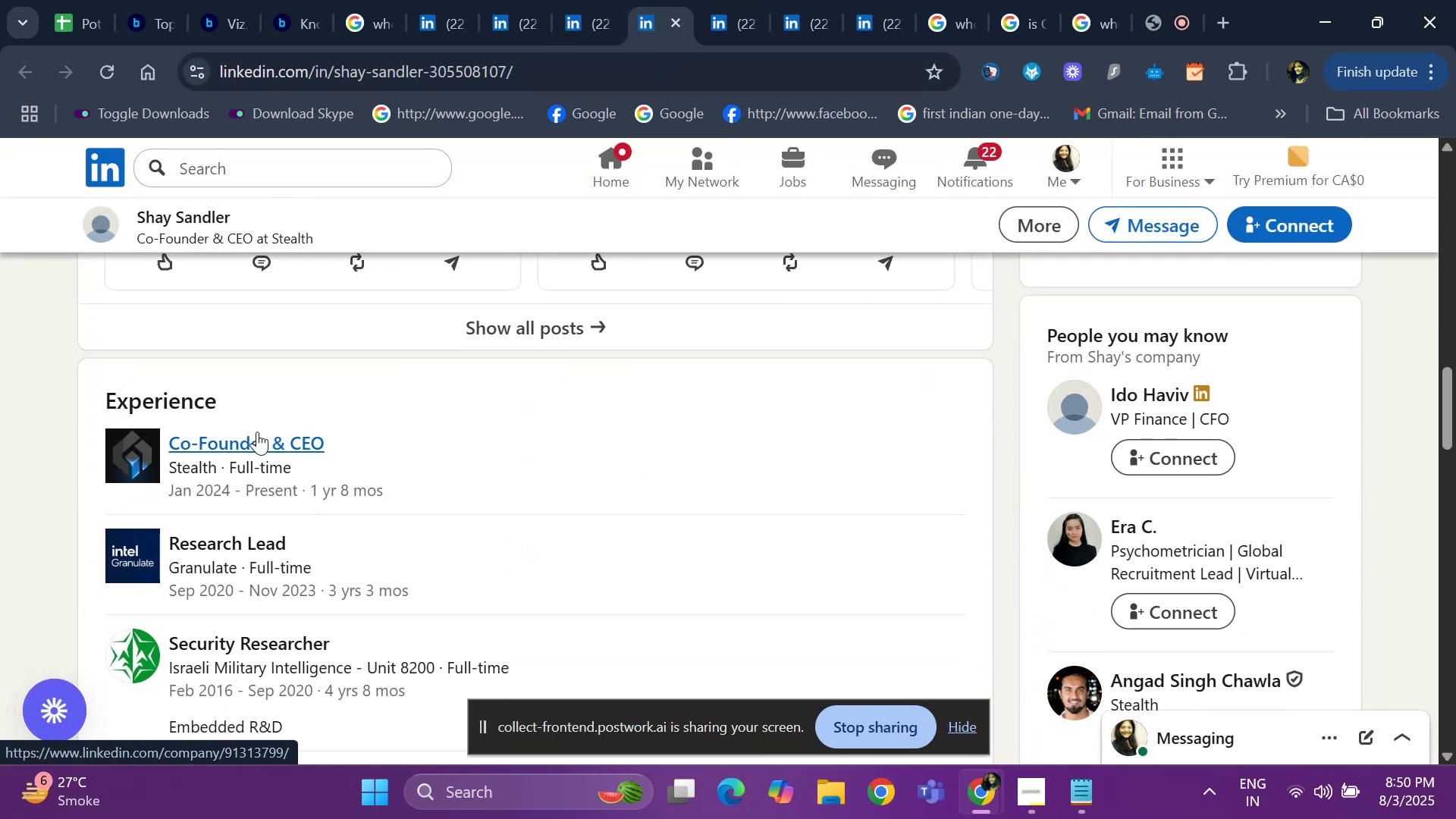 
right_click([255, 436])
 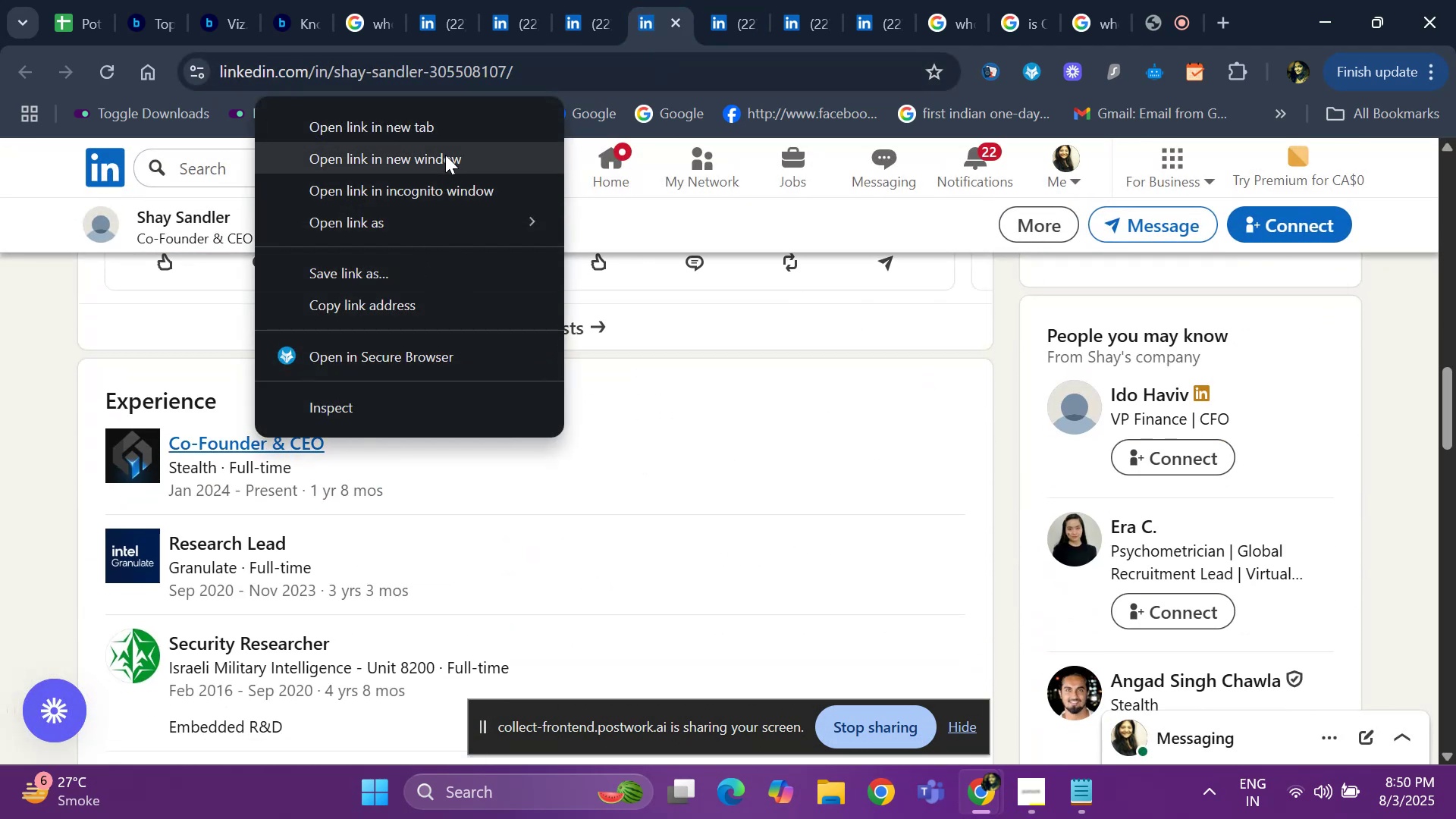 
left_click([447, 135])
 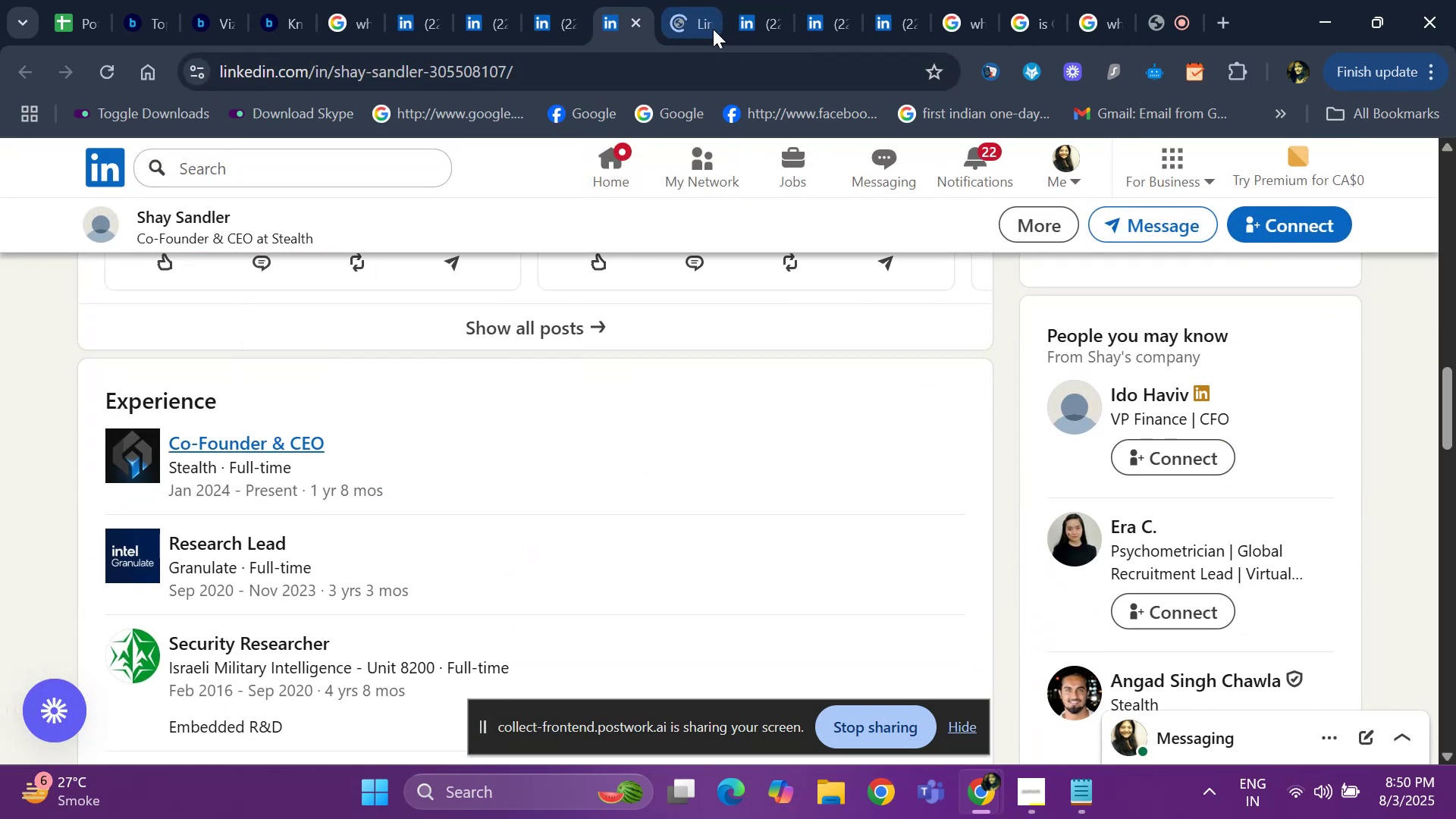 
left_click([695, 21])
 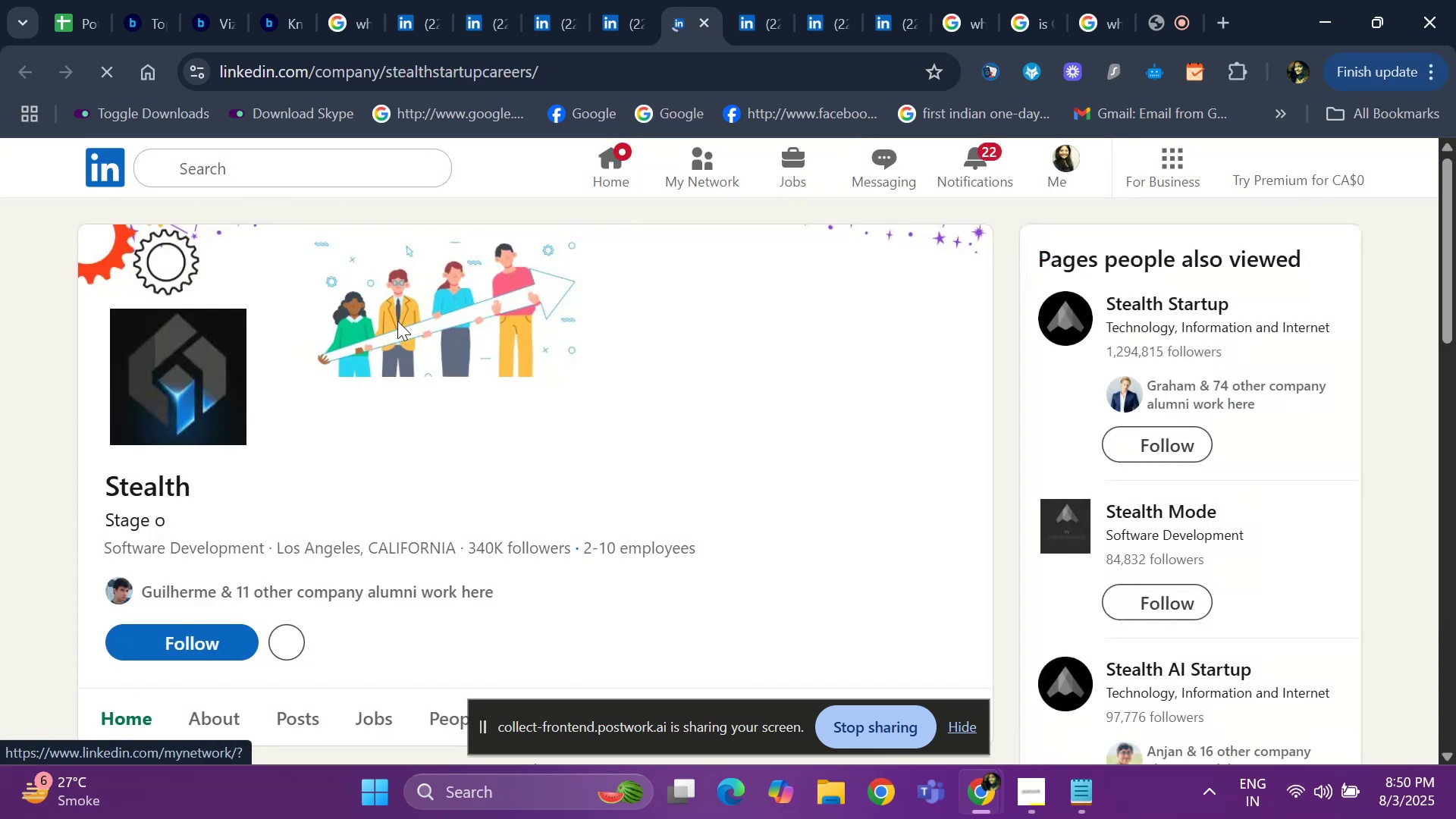 
left_click([708, 20])
 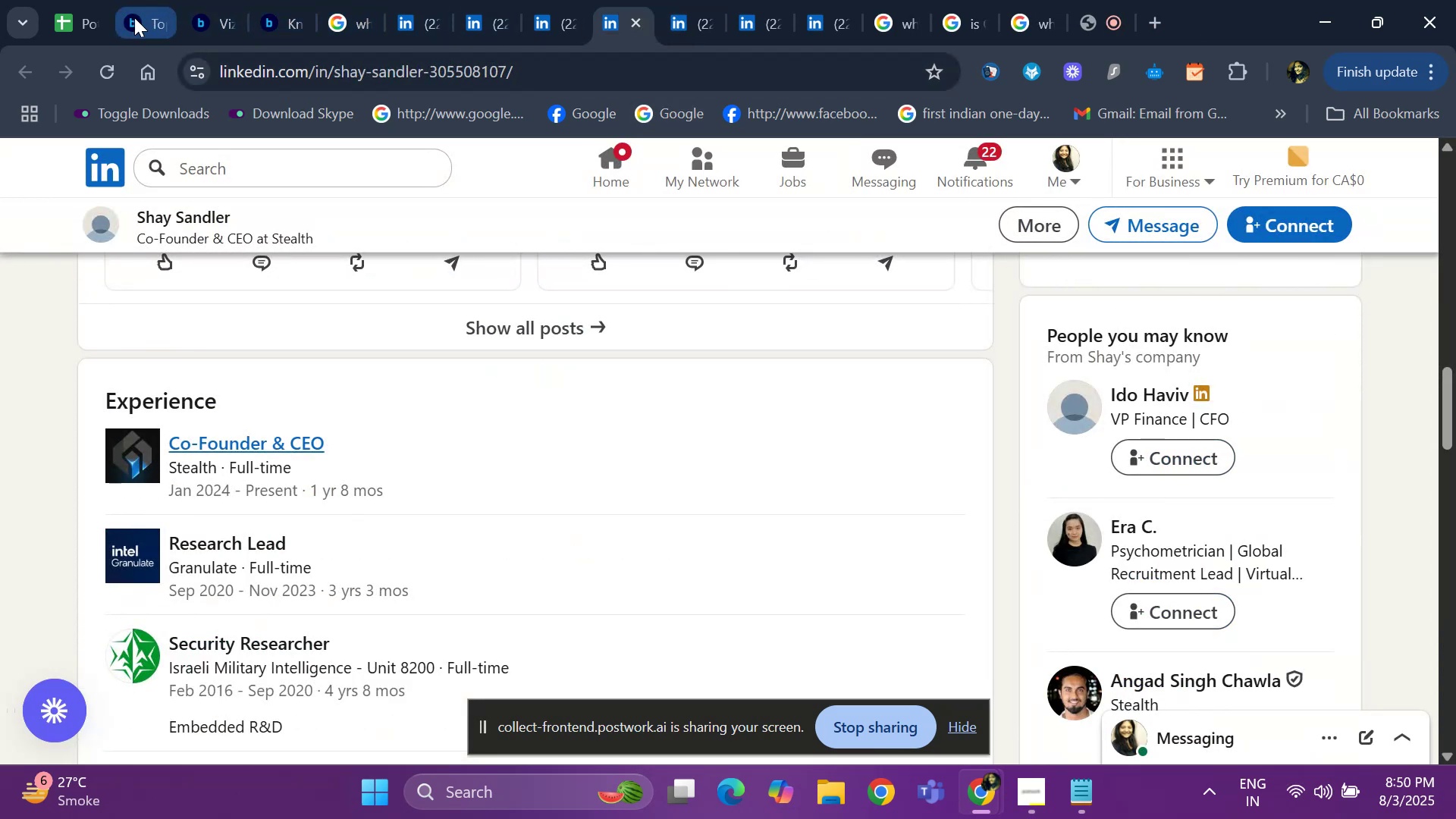 
left_click([404, 9])
 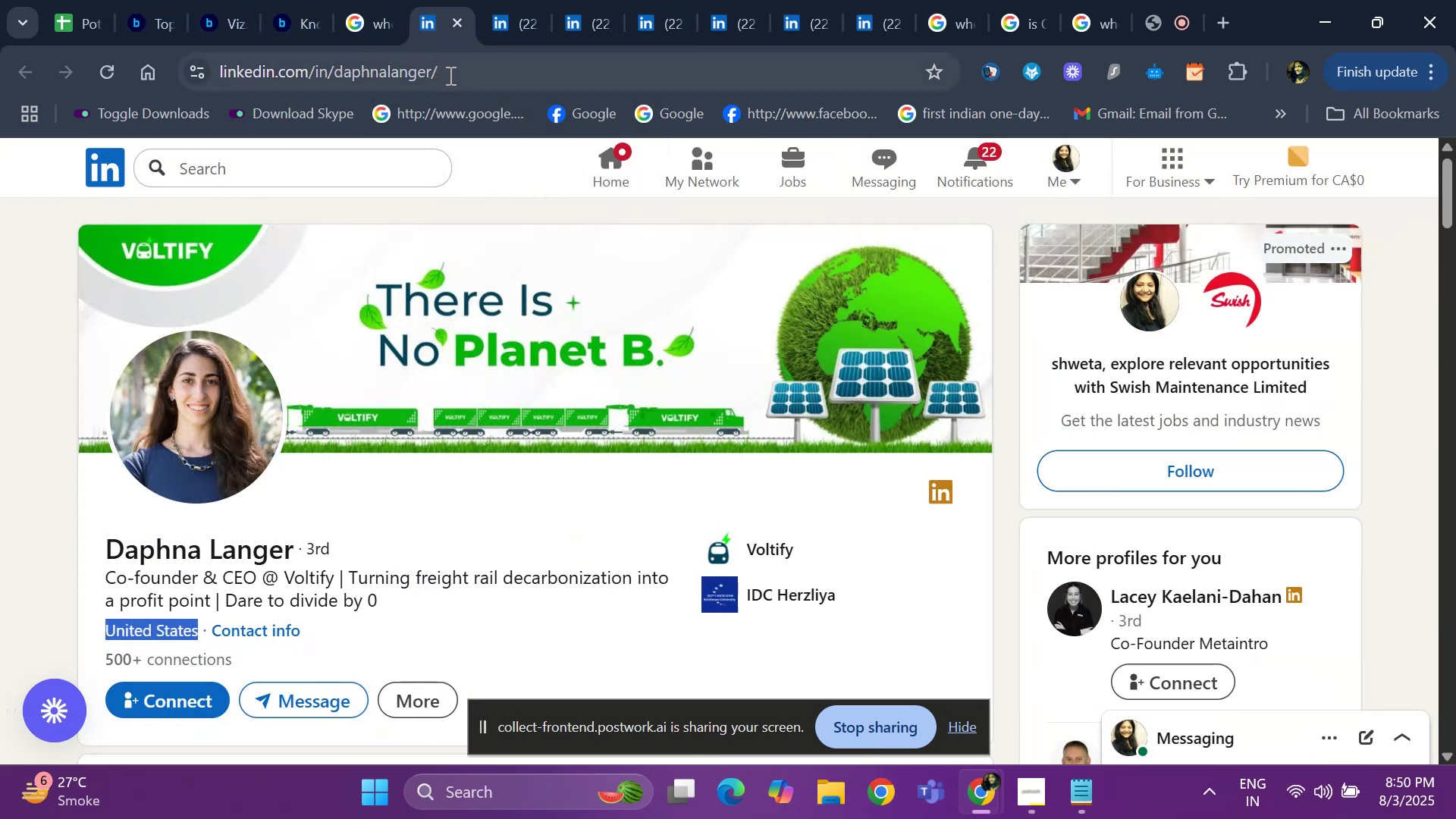 
left_click([498, 34])
 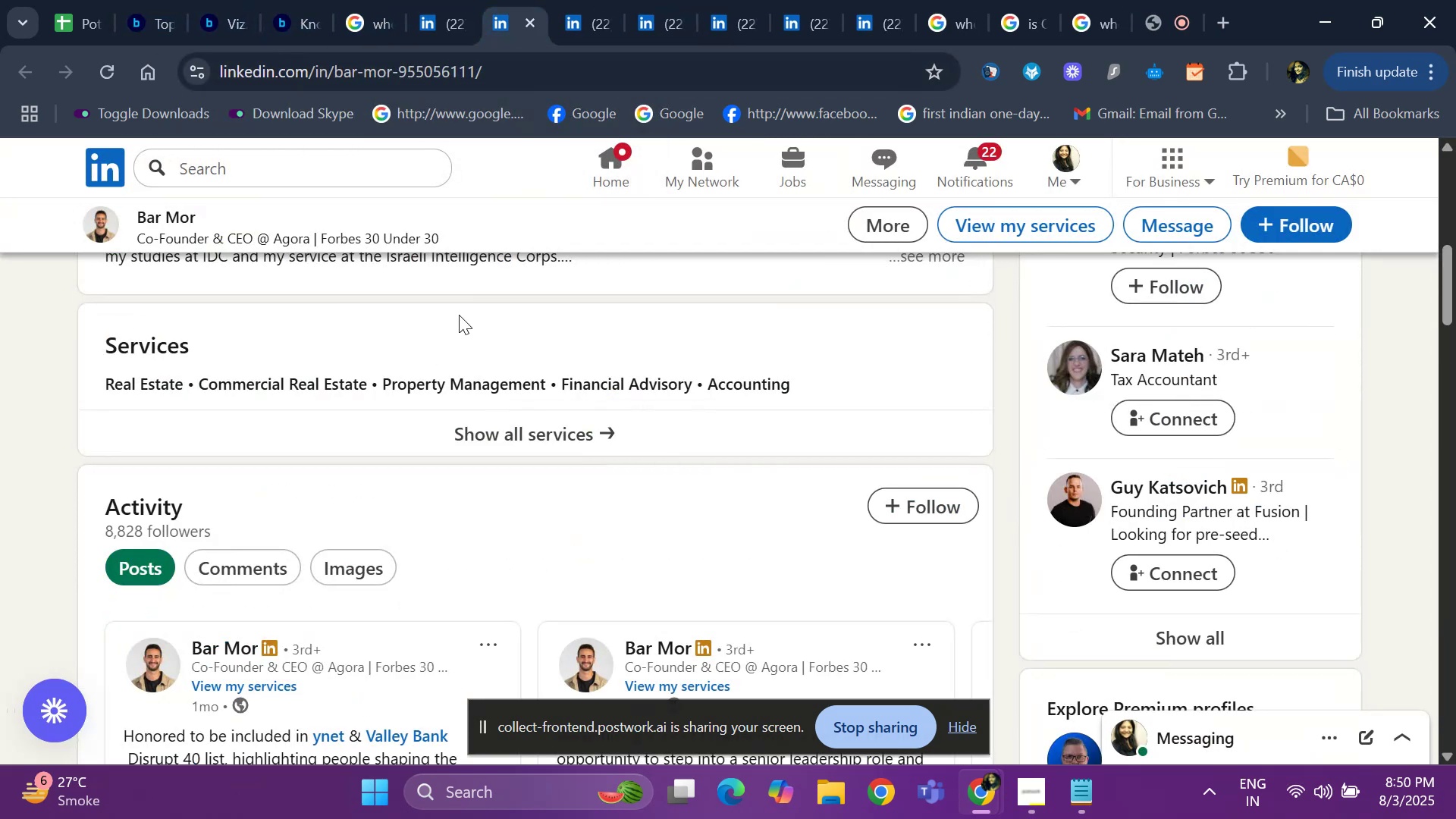 
scroll: coordinate [457, 351], scroll_direction: up, amount: 6.0
 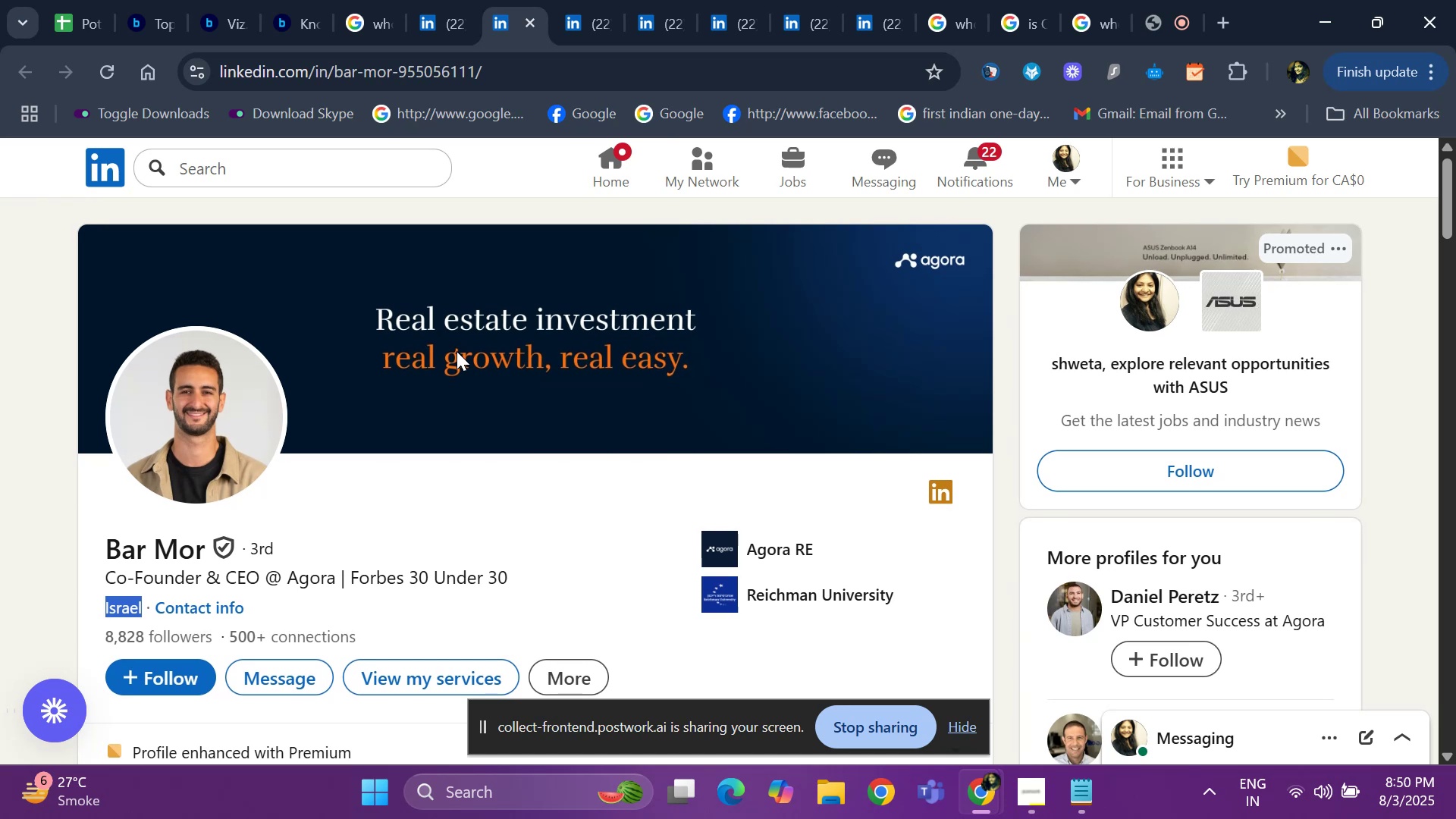 
scroll: coordinate [1138, 446], scroll_direction: down, amount: 10.0
 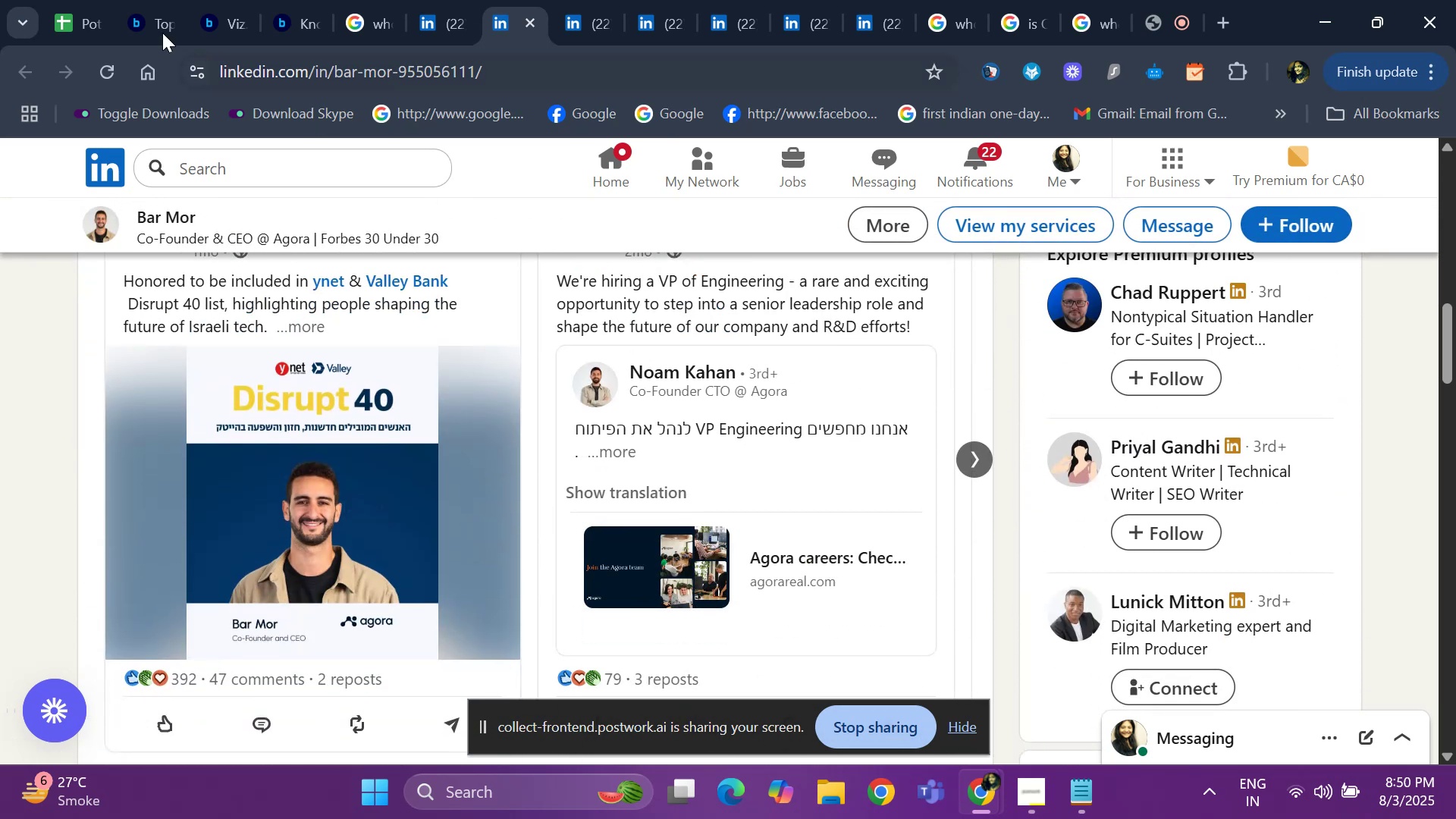 
left_click([140, 15])
 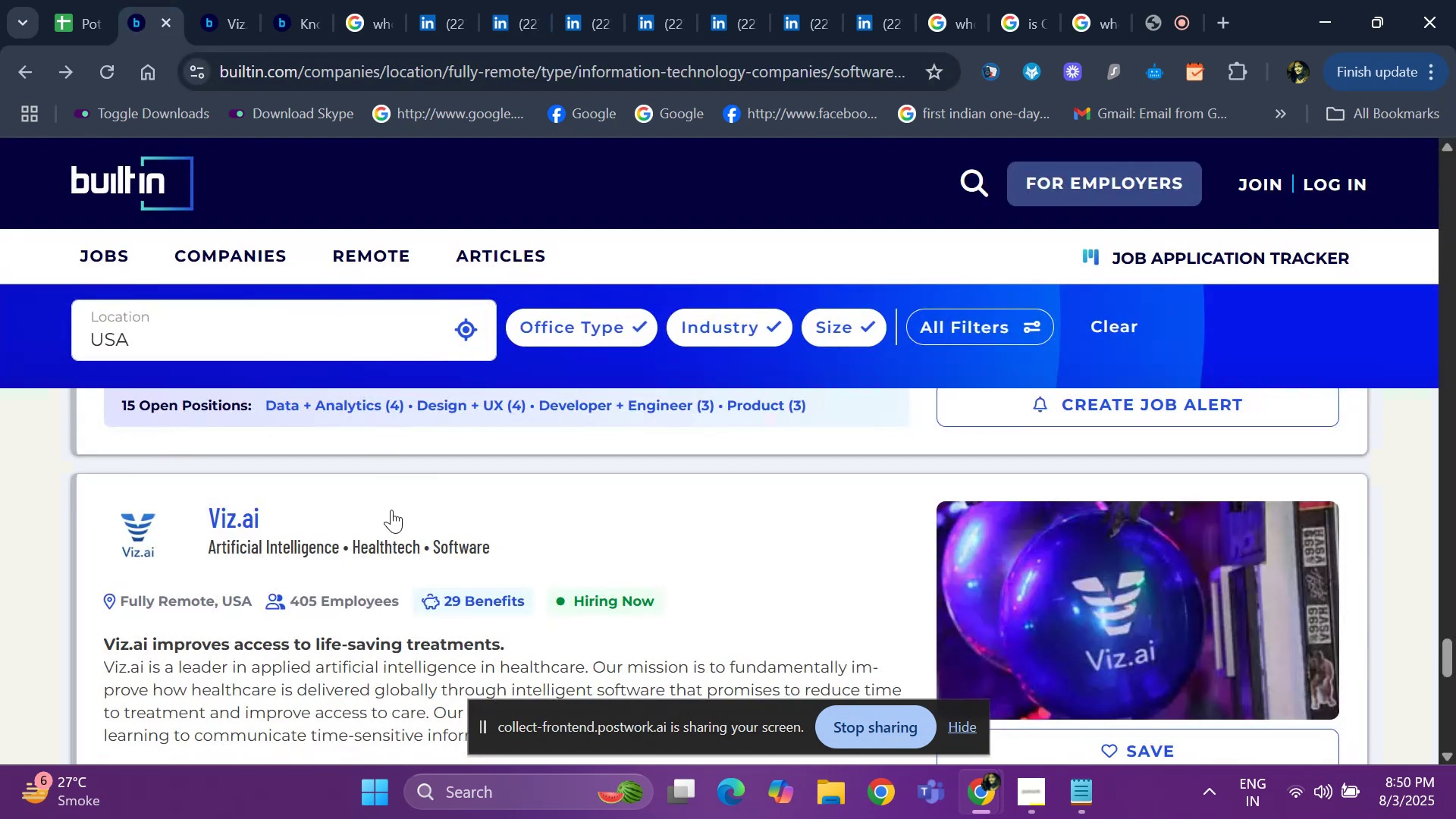 
scroll: coordinate [301, 508], scroll_direction: down, amount: 4.0
 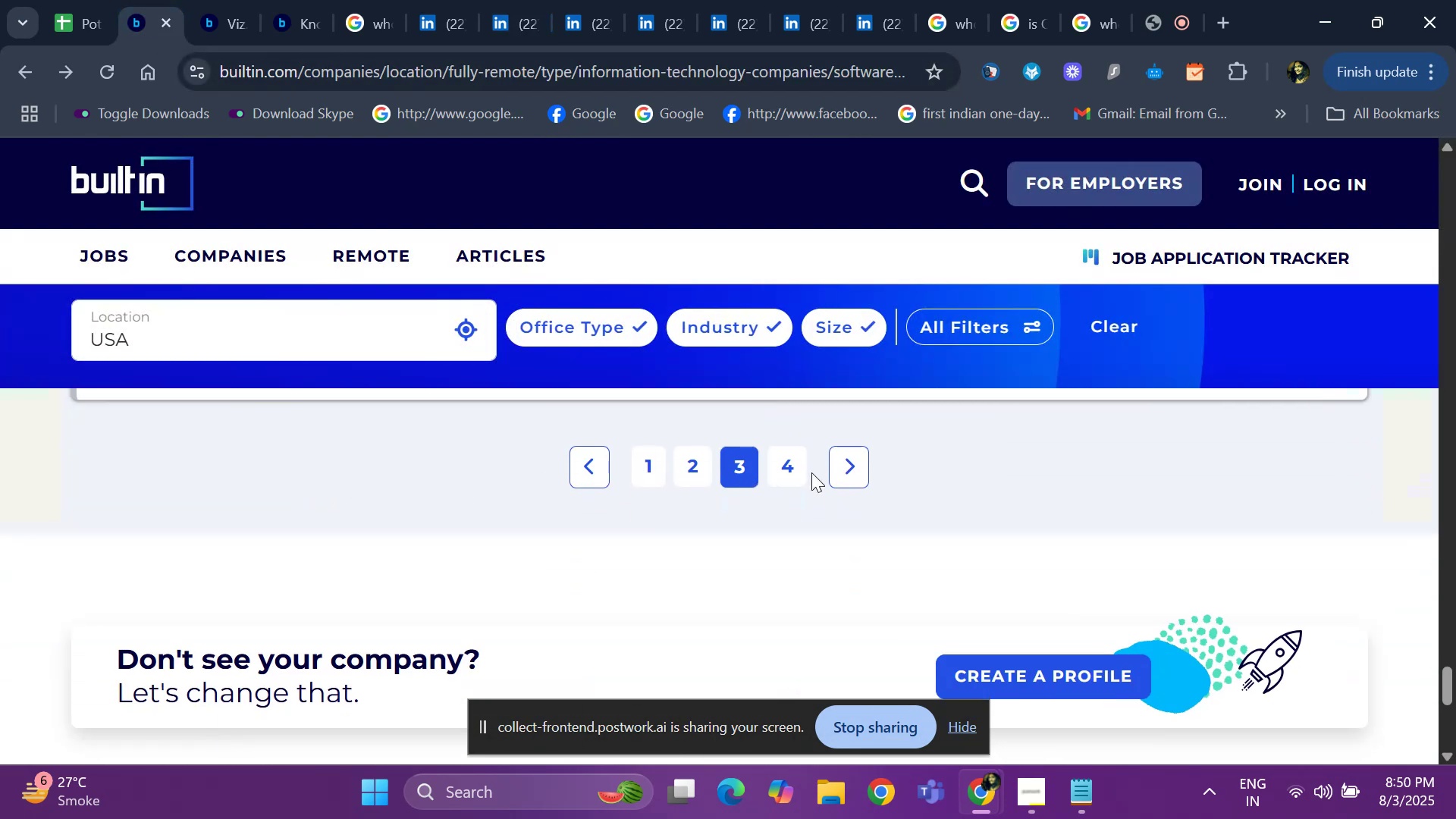 
left_click([777, 468])
 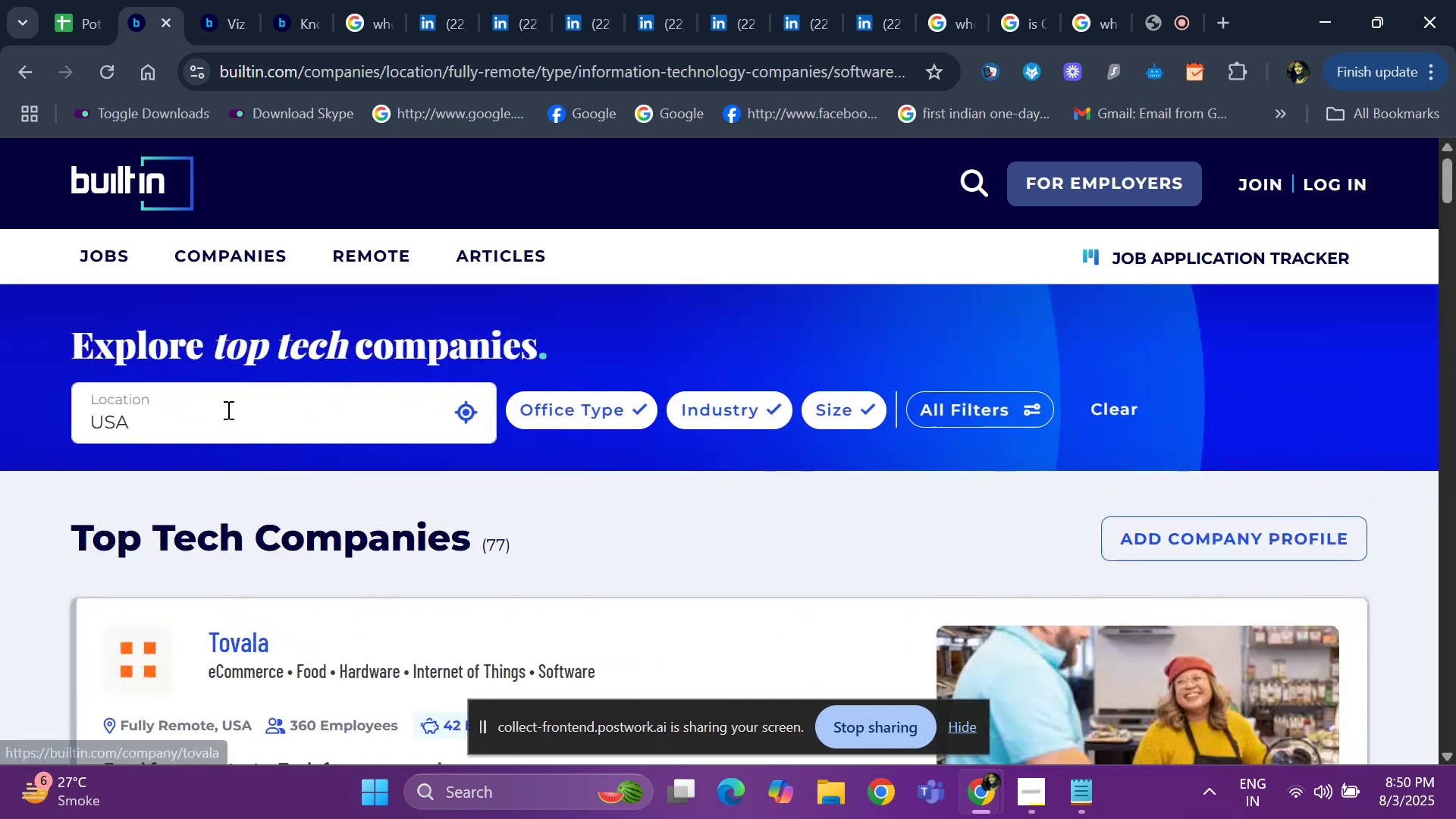 
scroll: coordinate [249, 465], scroll_direction: down, amount: 15.0
 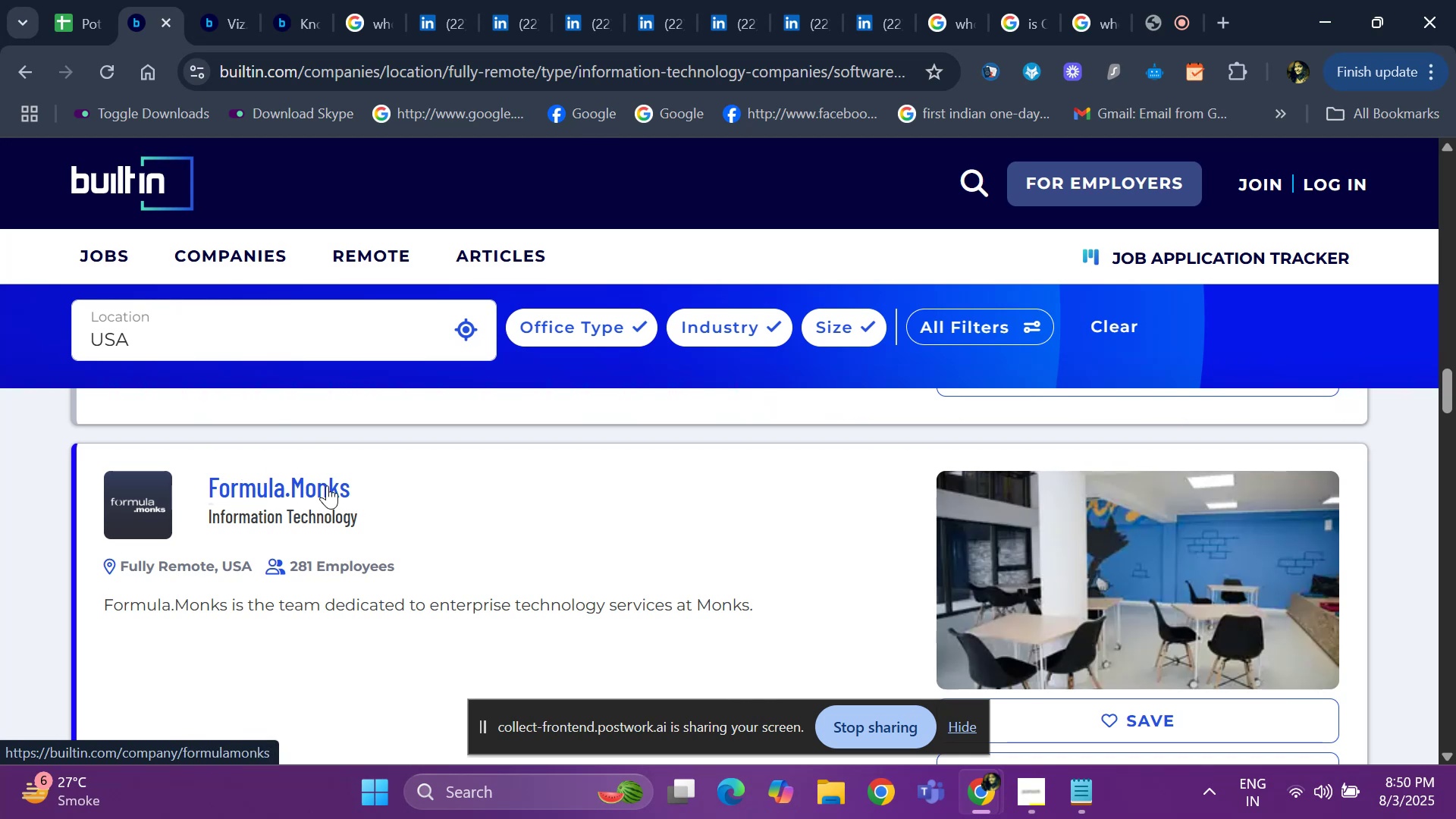 
right_click([308, 480])
 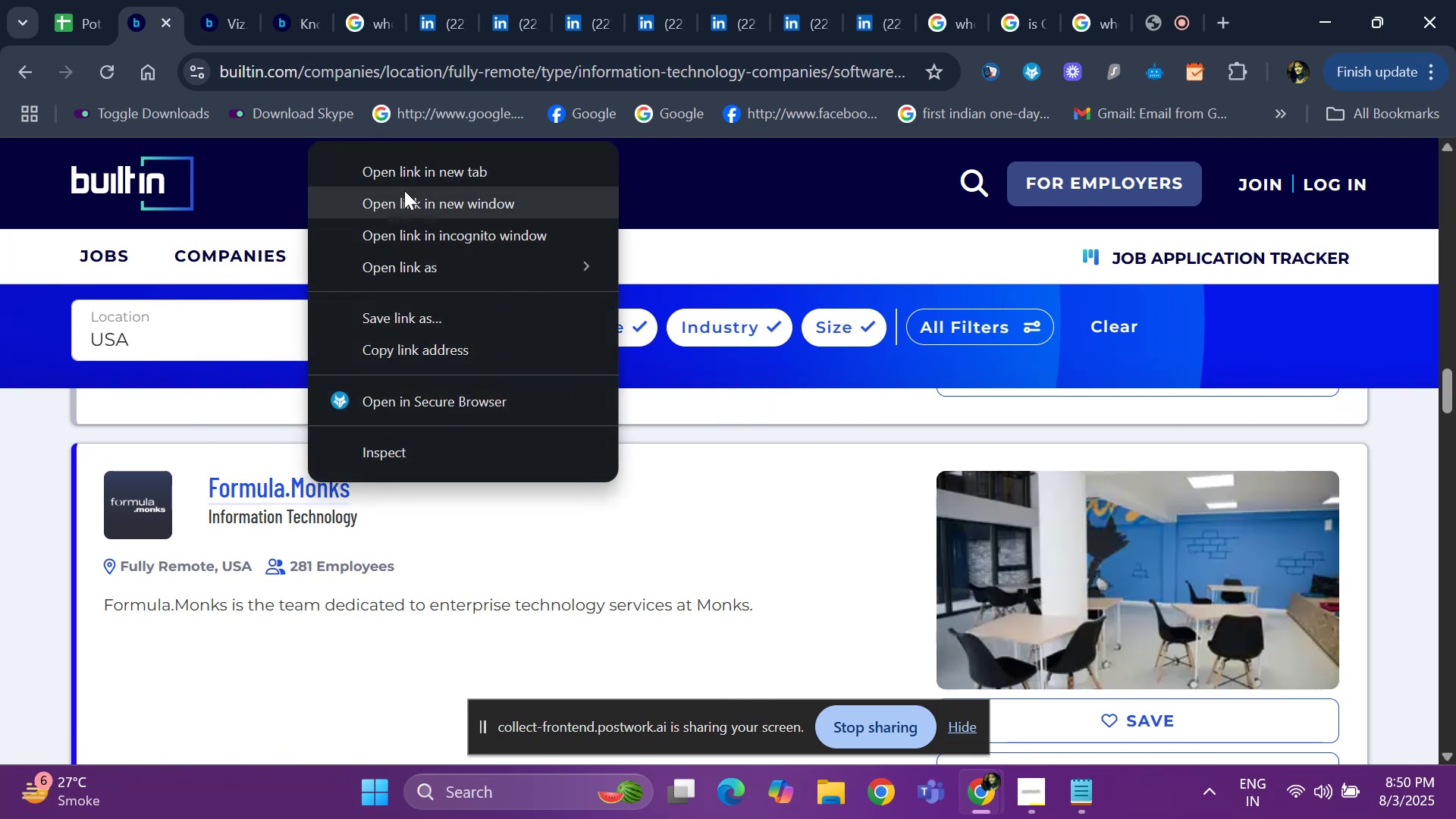 
left_click([414, 177])
 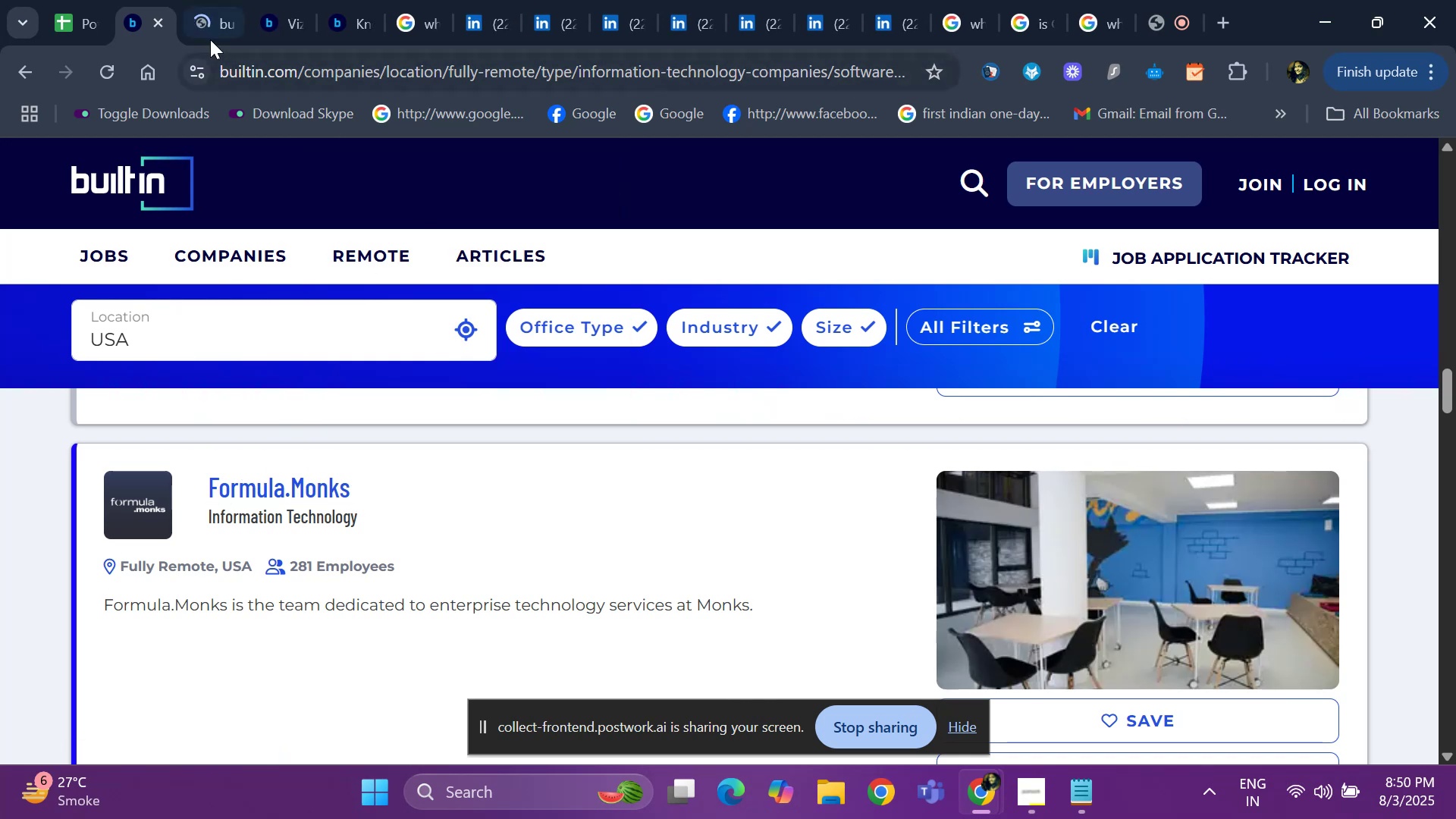 
left_click([217, 20])
 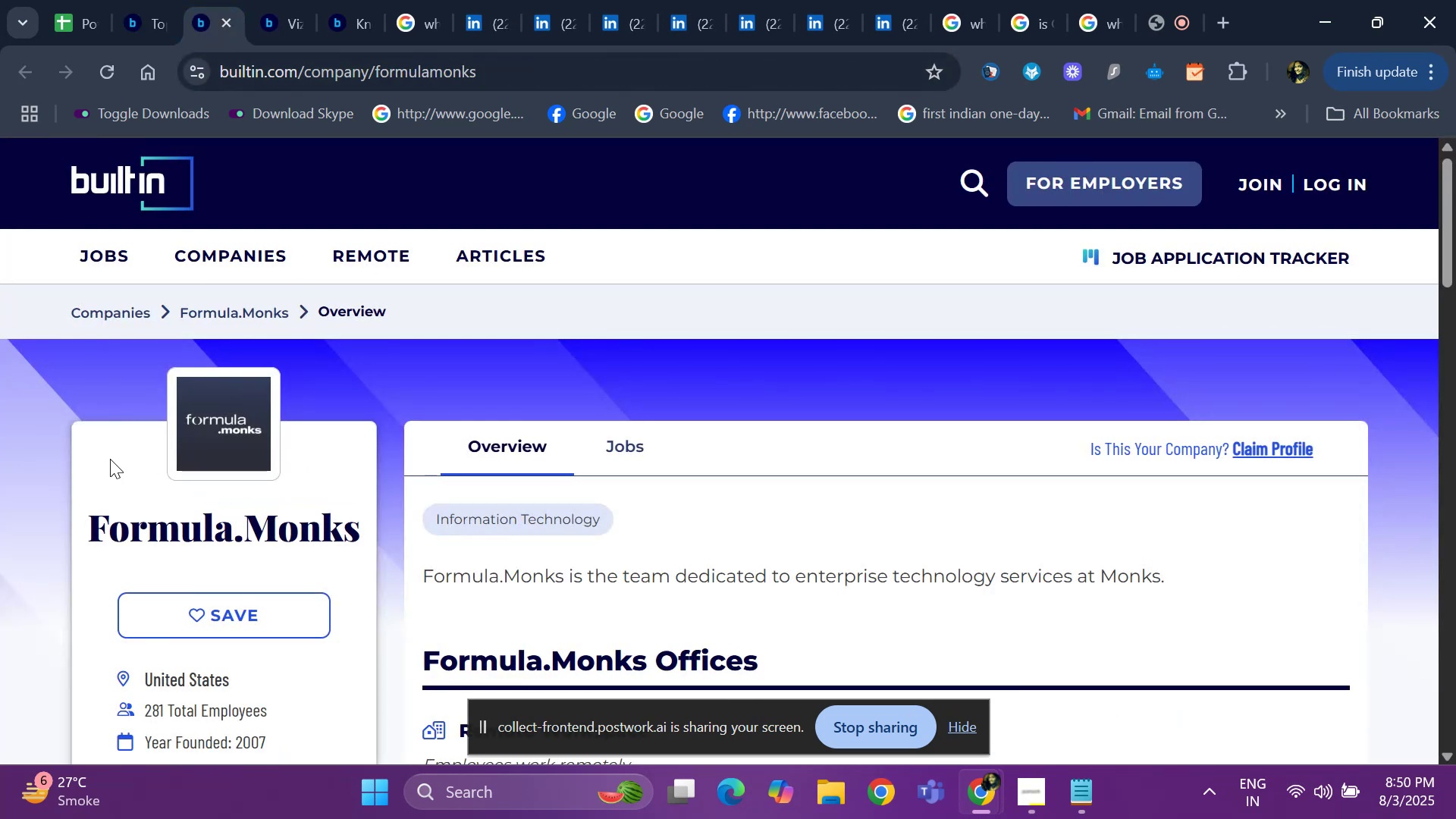 
left_click_drag(start_coordinate=[89, 505], to_coordinate=[369, 537])
 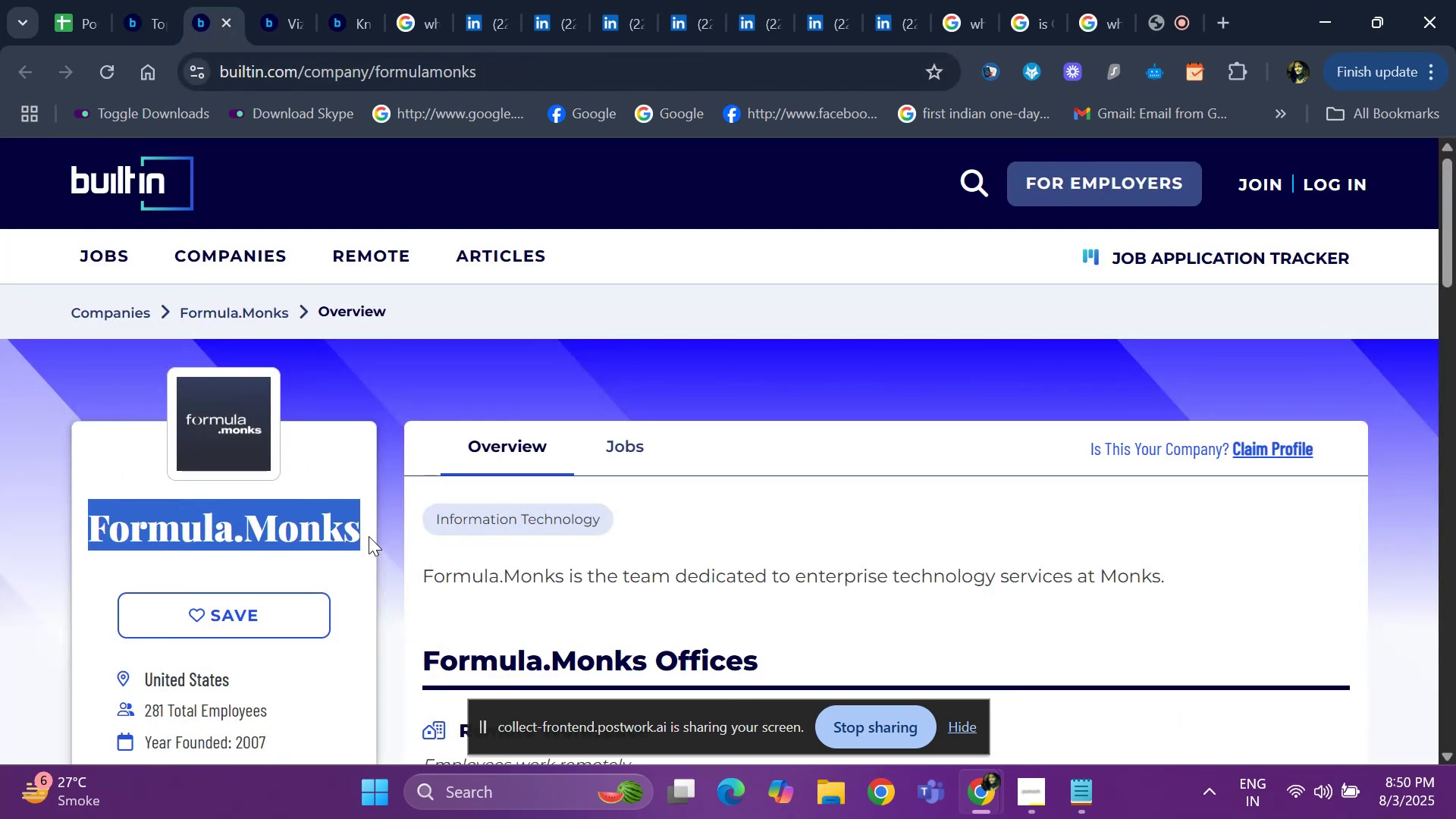 
key(Control+ControlLeft)
 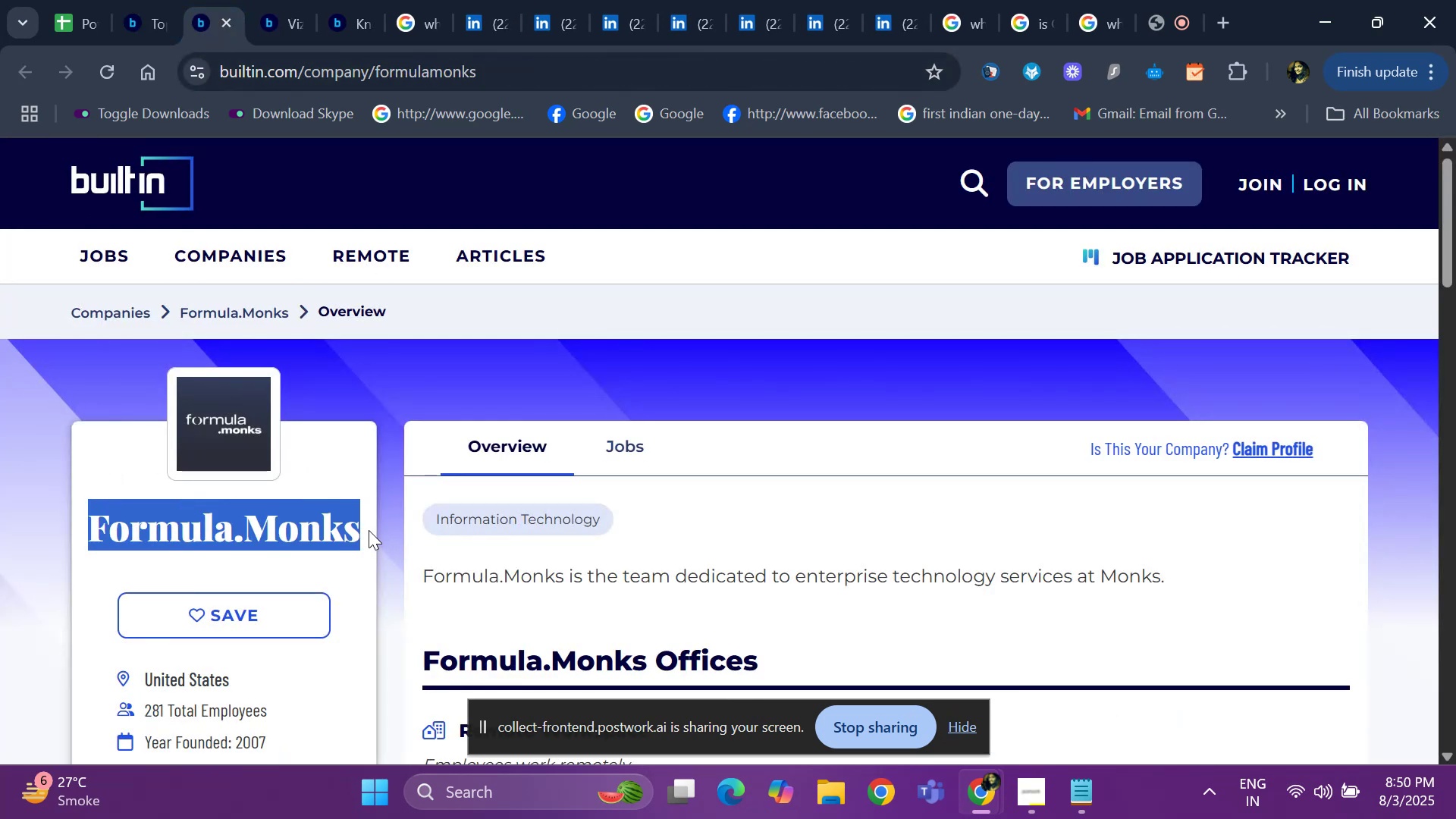 
key(Control+C)
 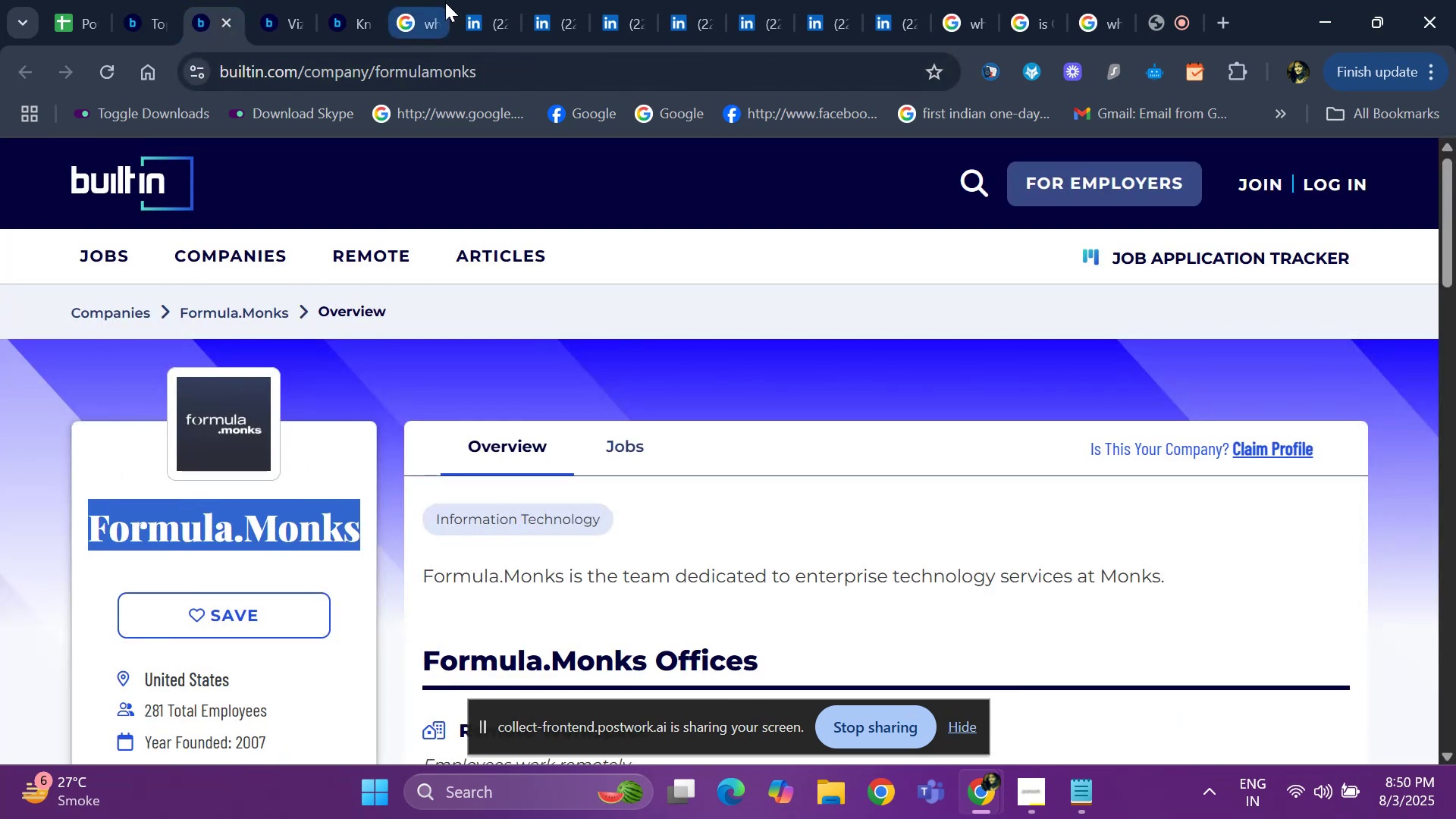 
left_click([410, 17])
 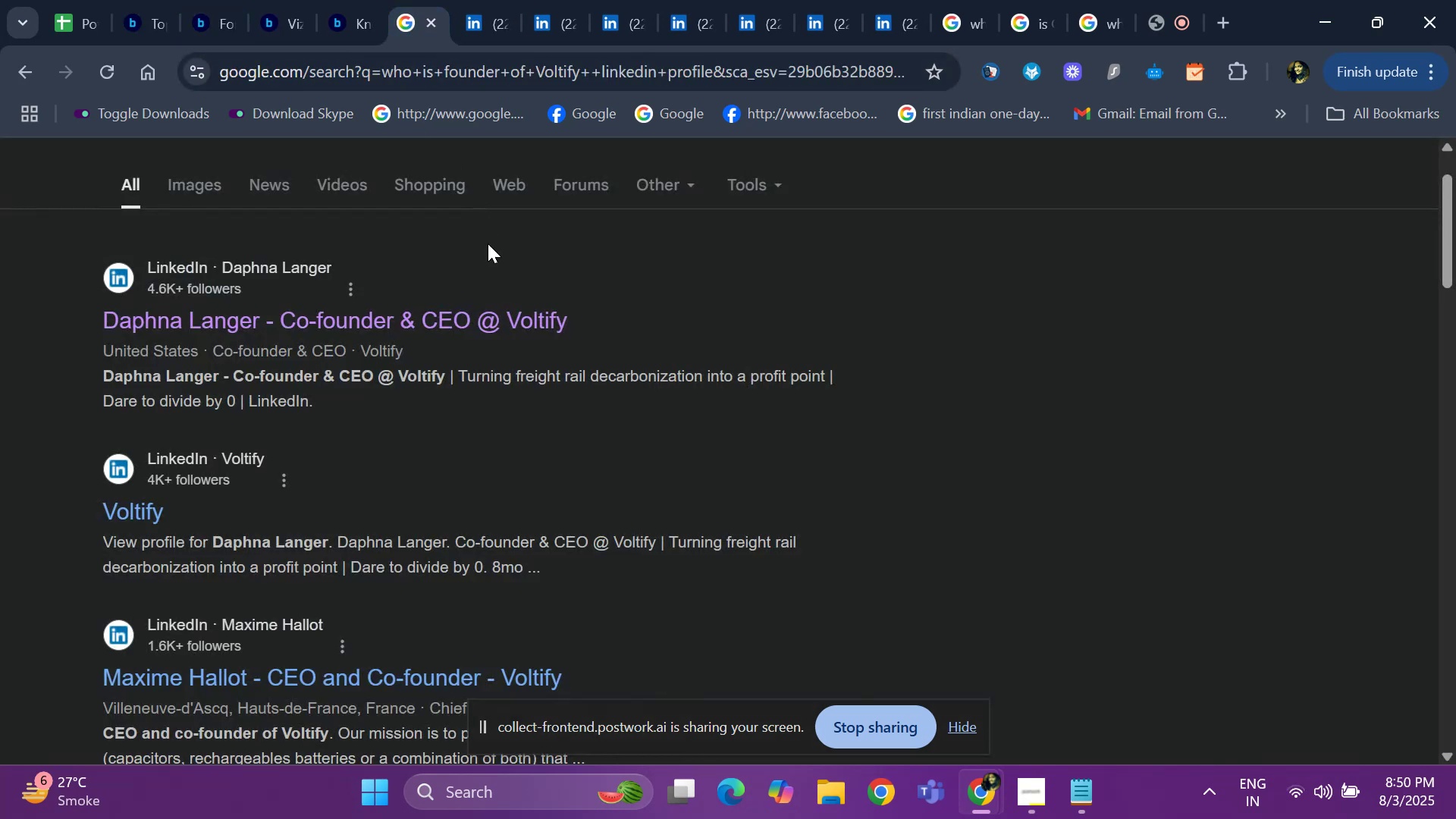 
scroll: coordinate [434, 253], scroll_direction: up, amount: 6.0
 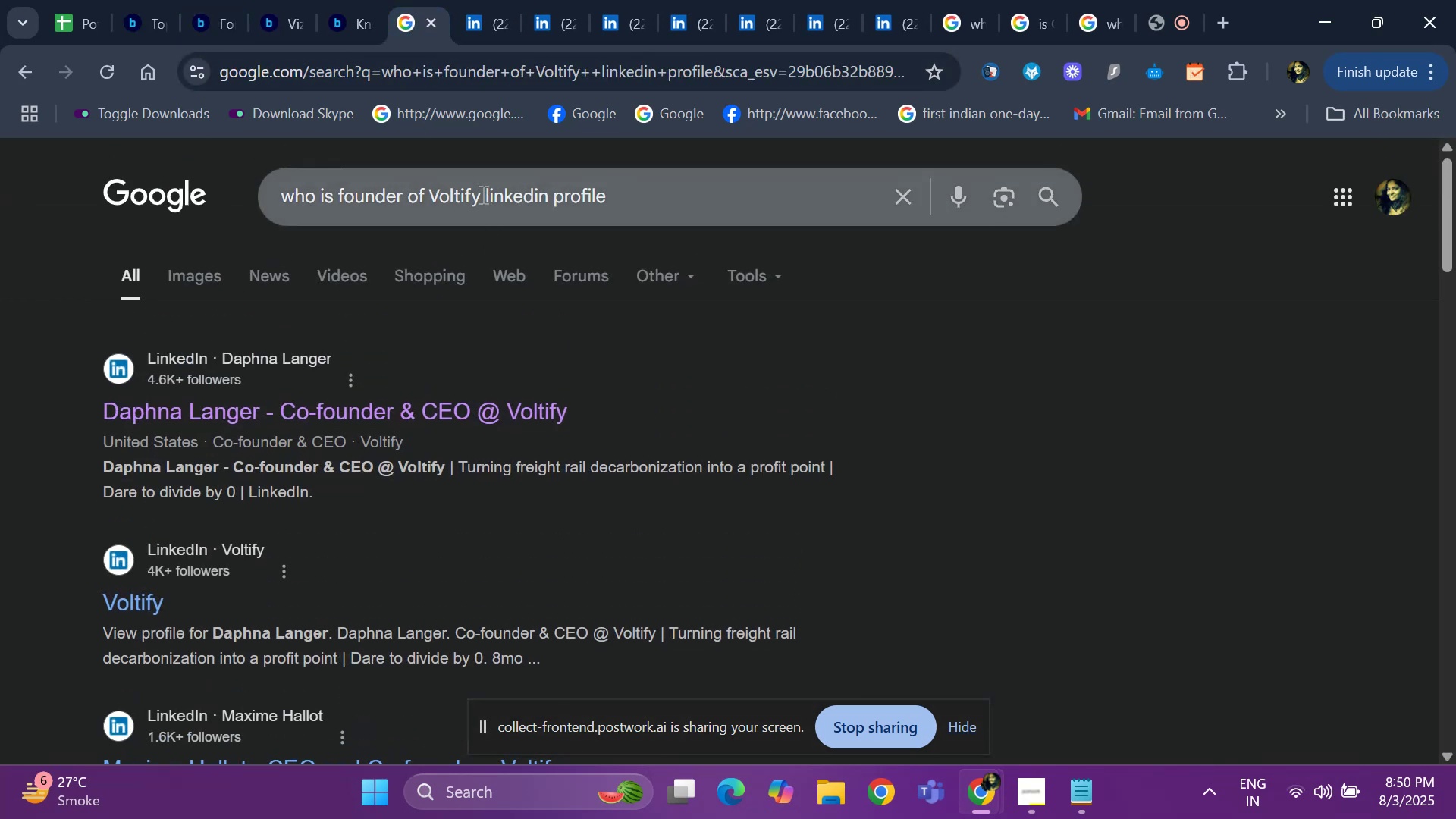 
left_click_drag(start_coordinate=[476, 193], to_coordinate=[431, 198])
 